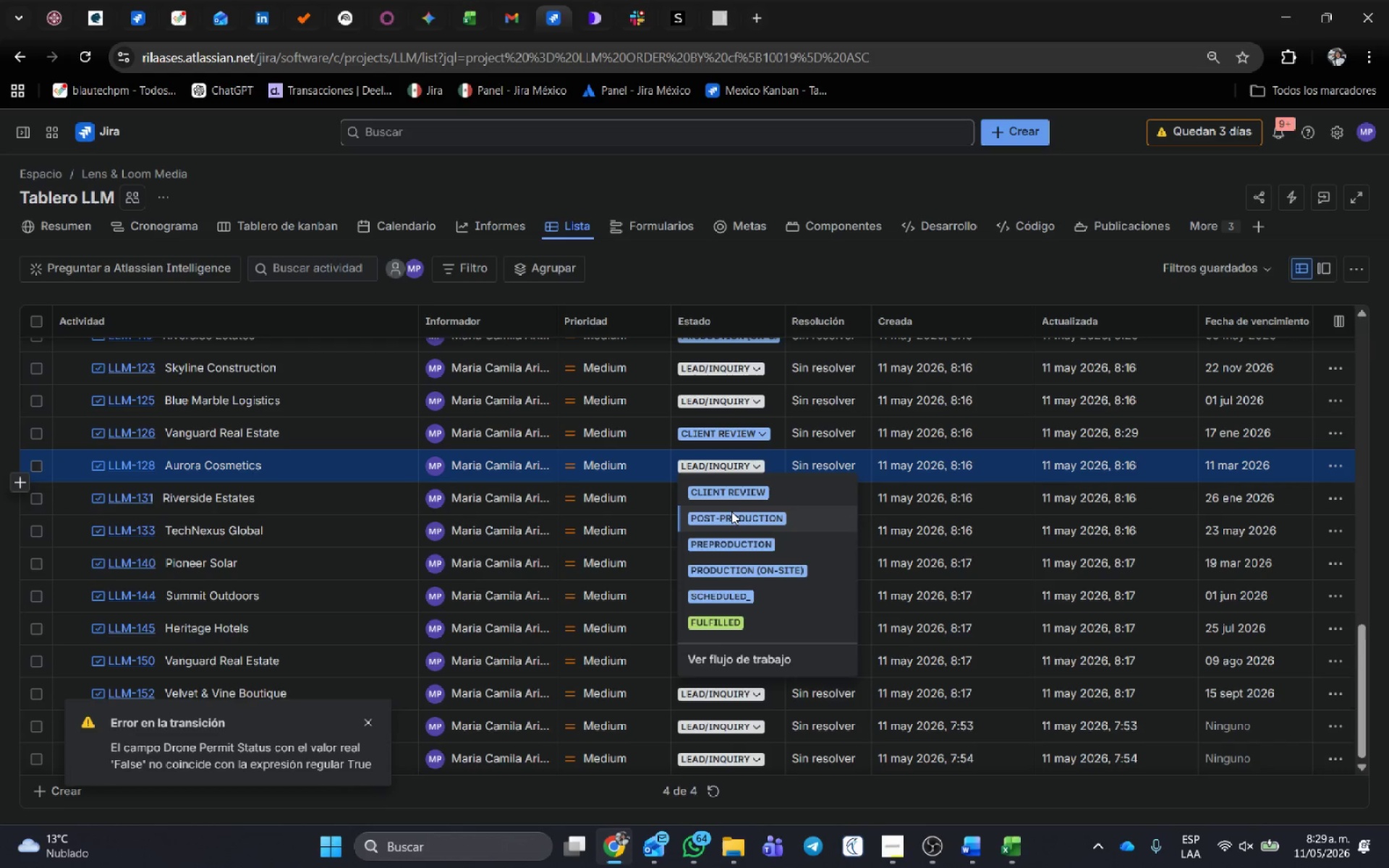 
left_click([731, 516])
 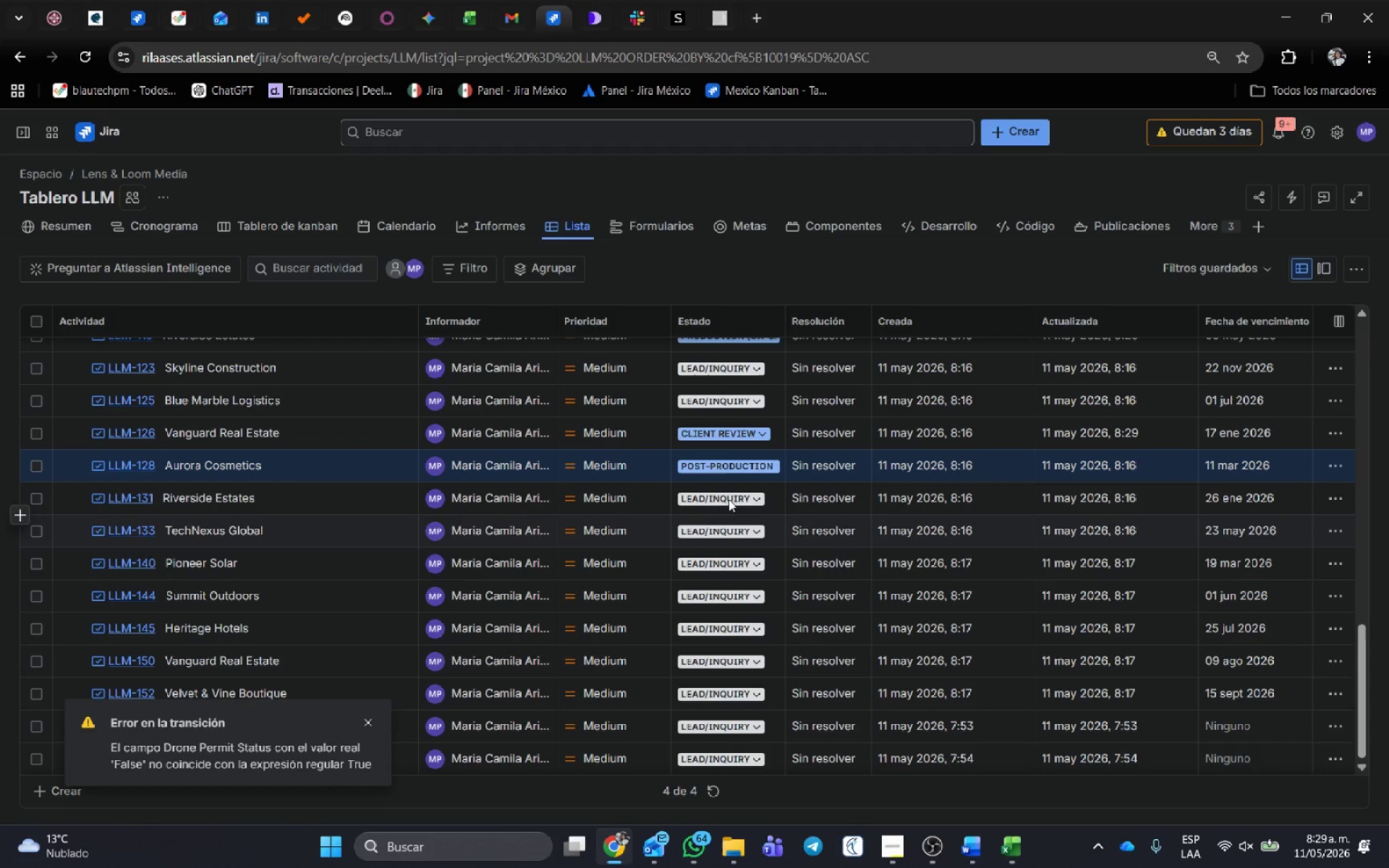 
left_click([729, 499])
 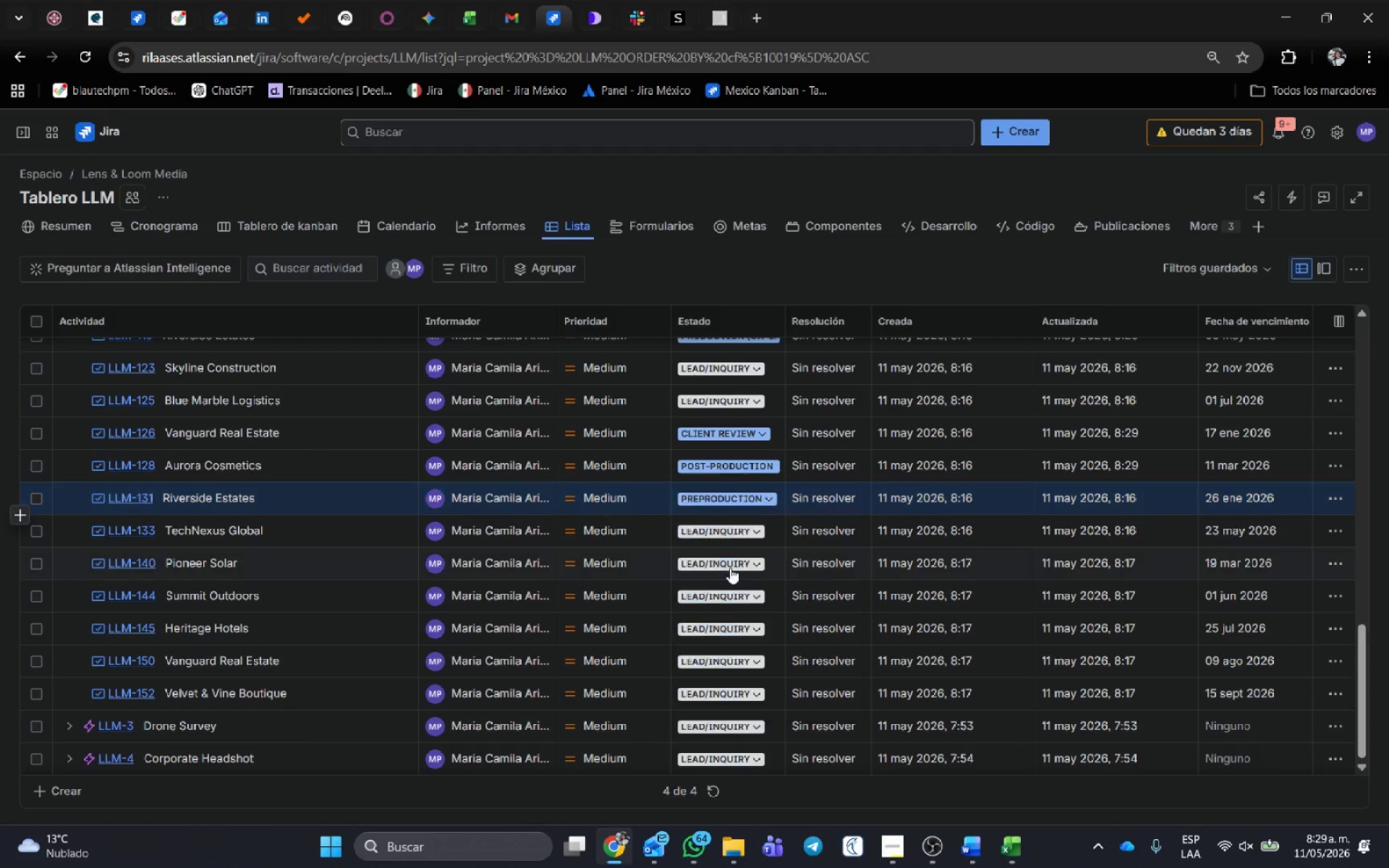 
left_click([733, 535])
 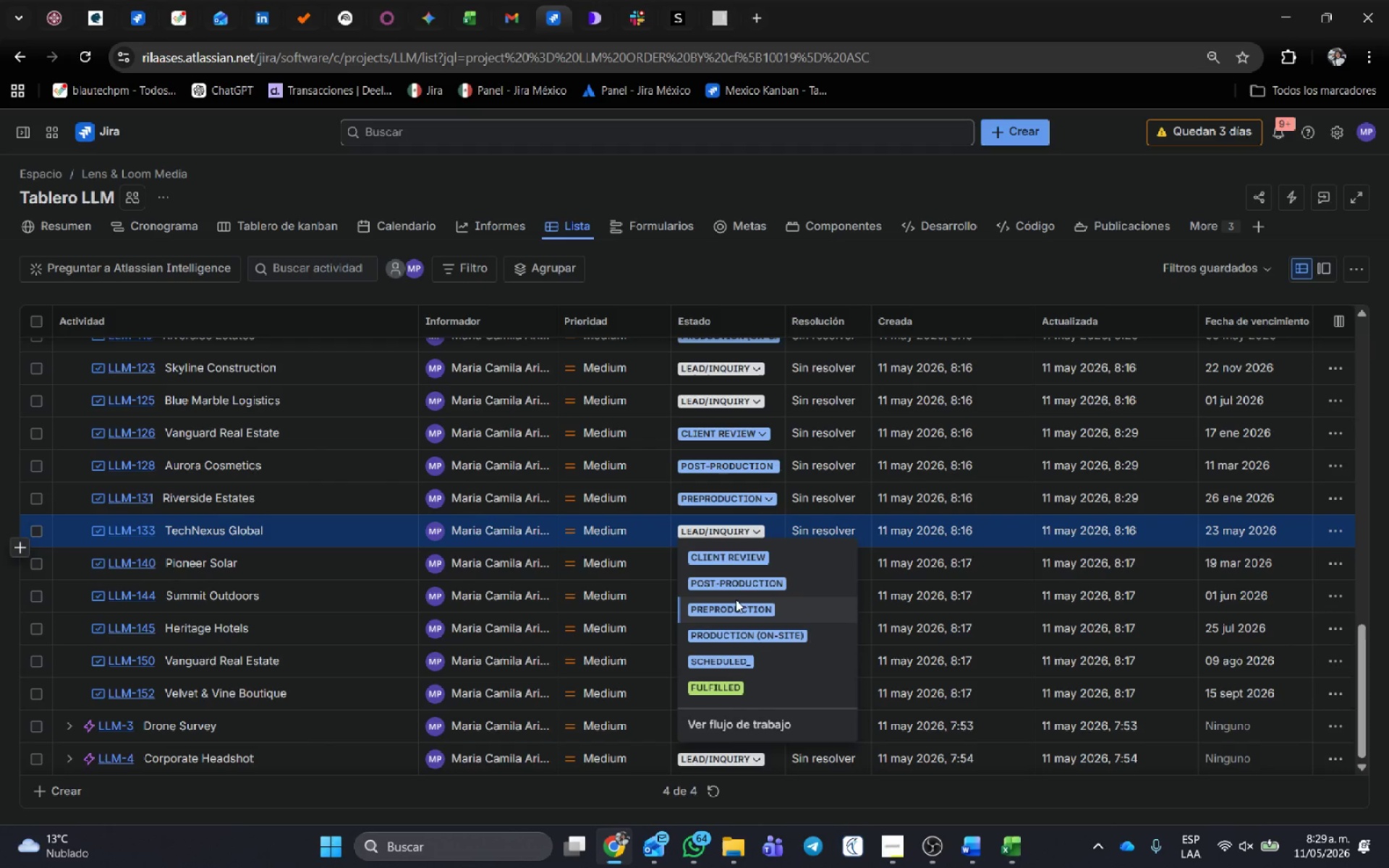 
left_click([722, 639])
 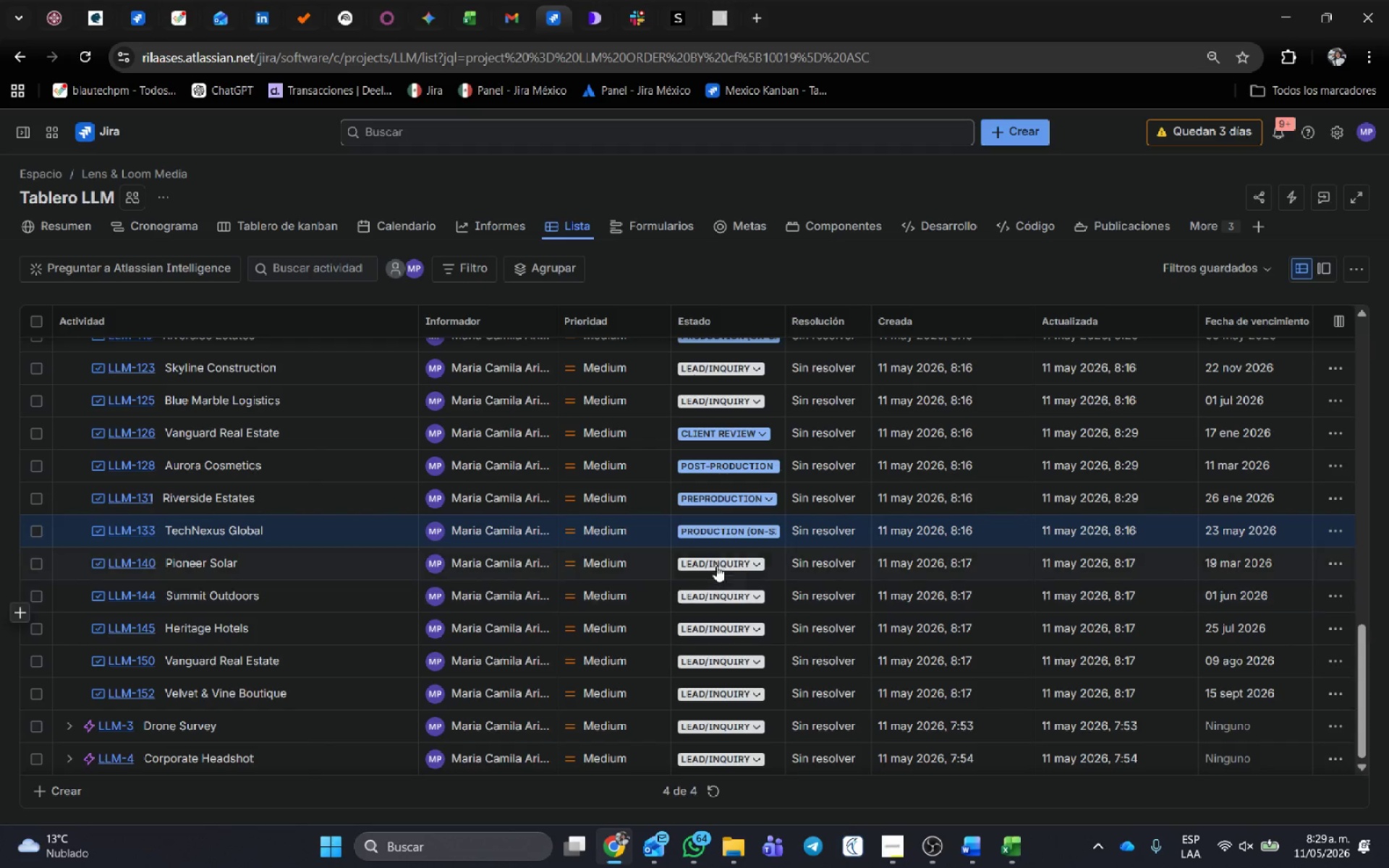 
left_click([713, 560])
 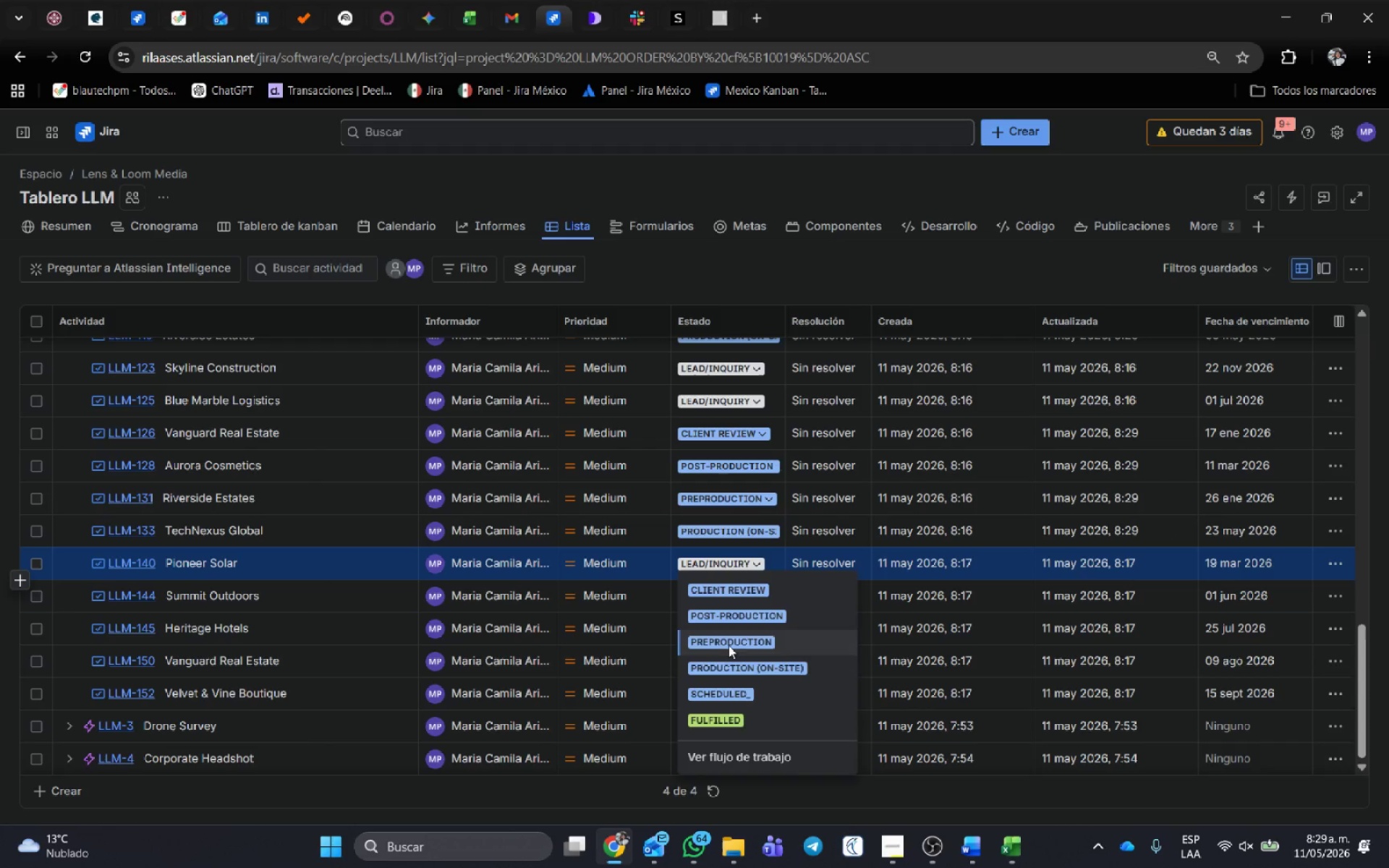 
left_click([729, 686])
 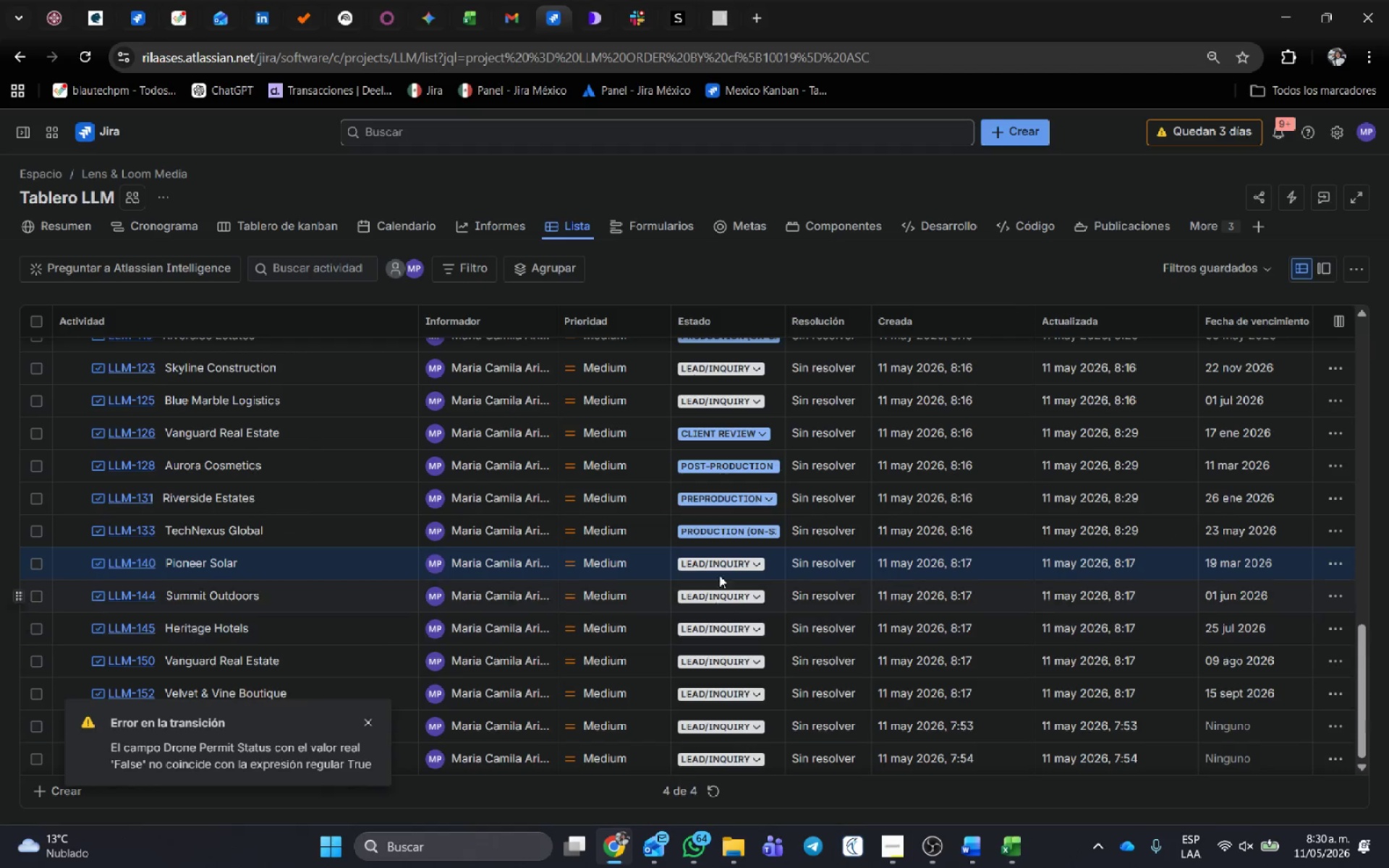 
left_click([723, 558])
 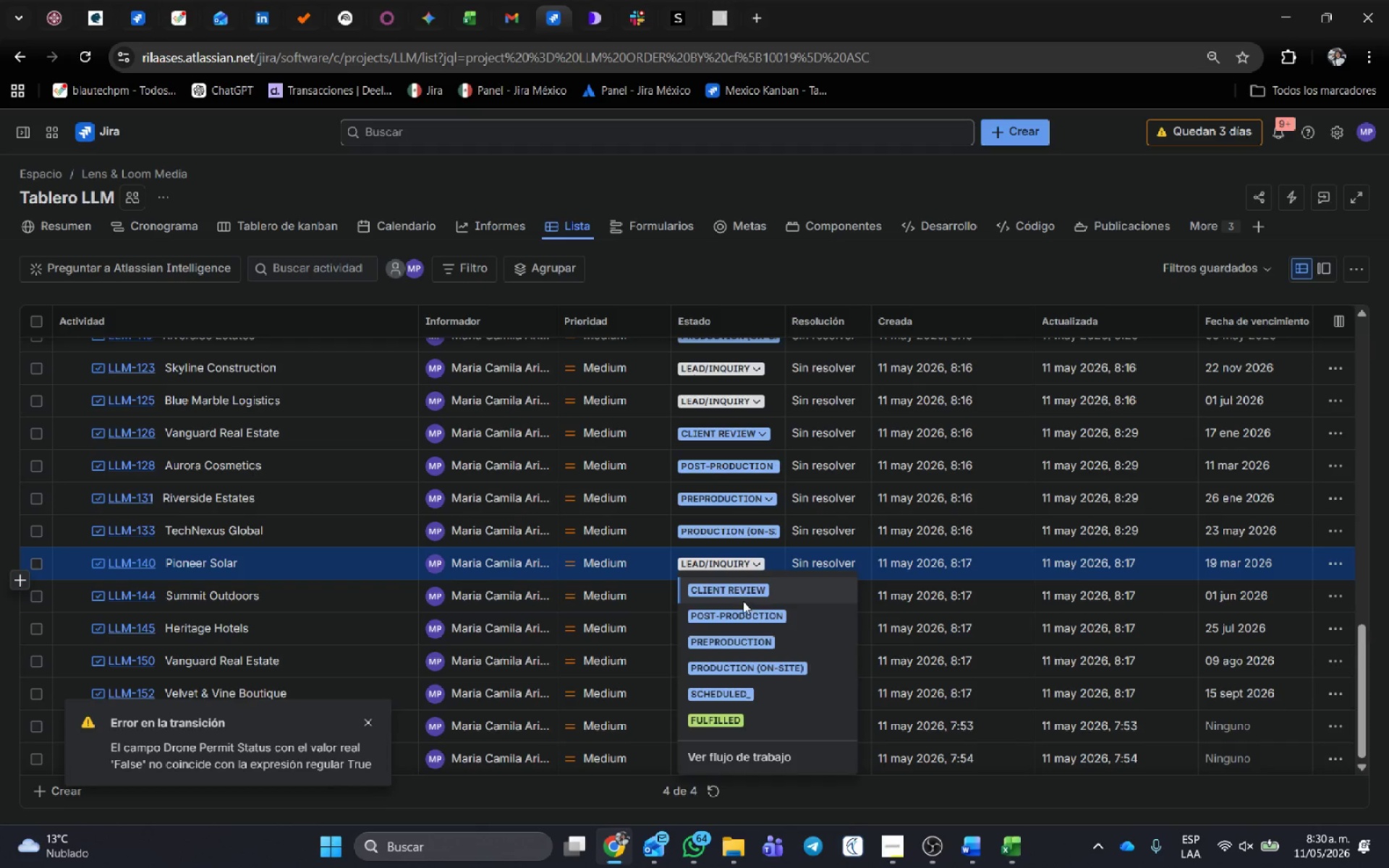 
left_click([743, 600])
 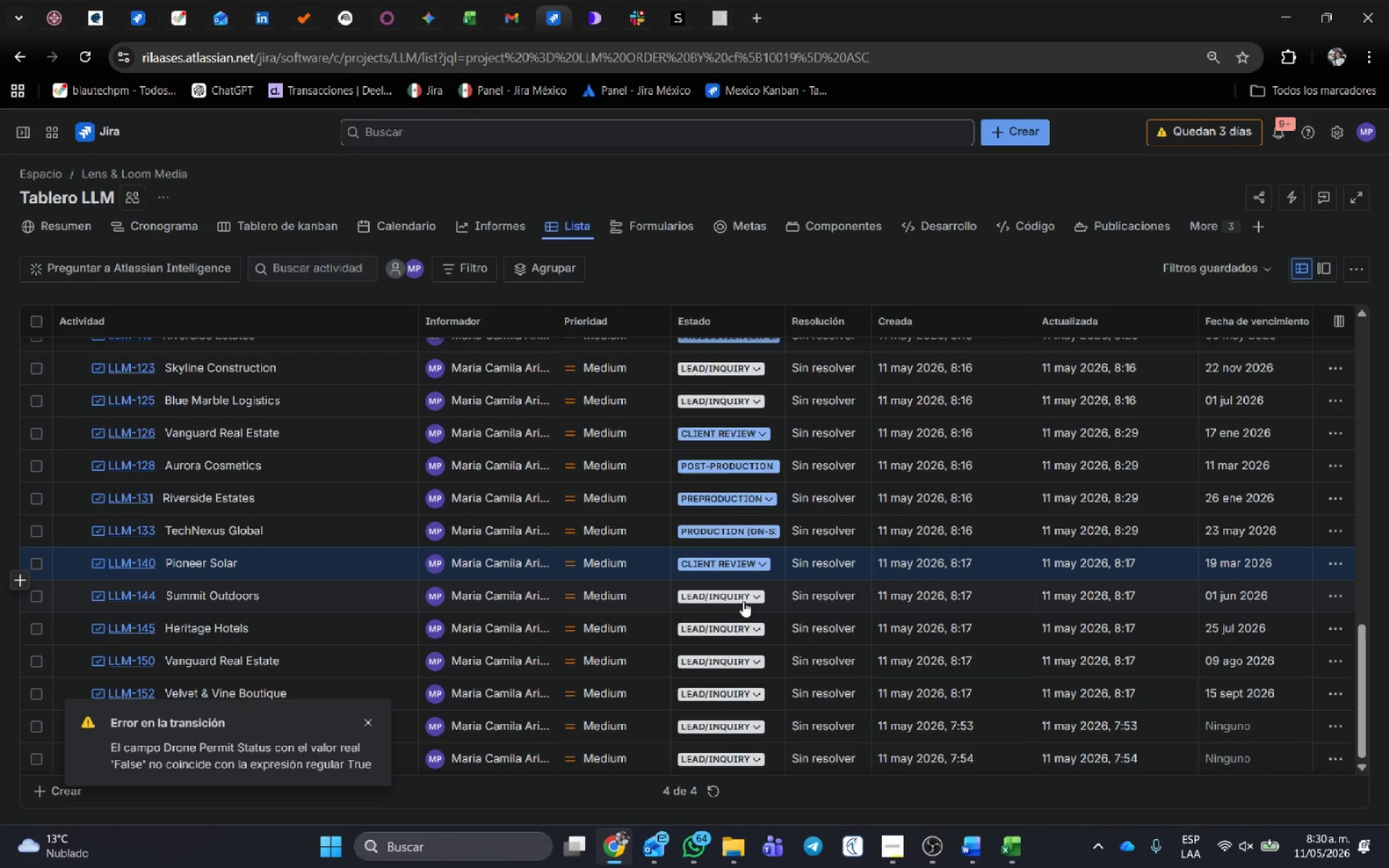 
scroll: coordinate [743, 601], scroll_direction: down, amount: 2.0
 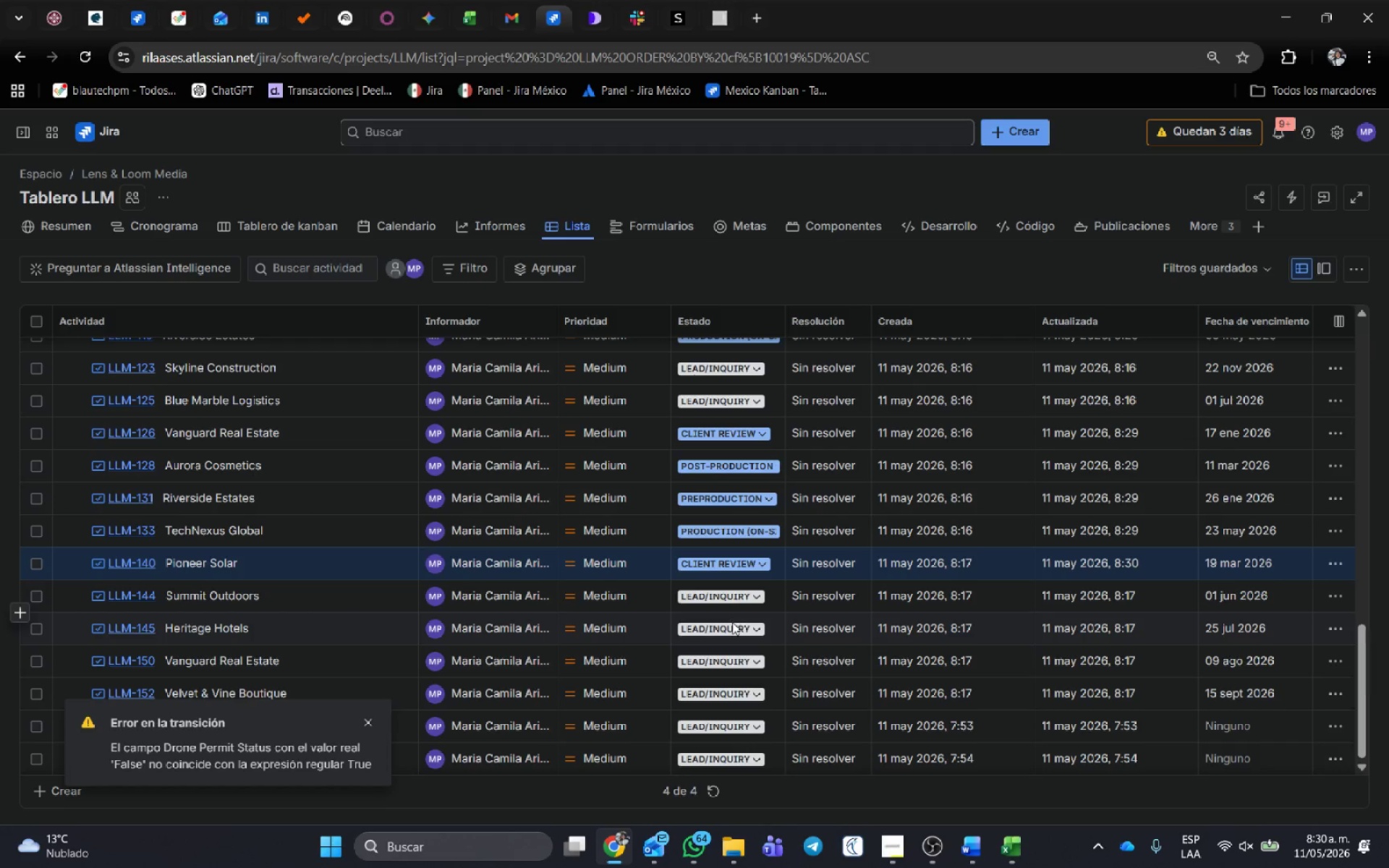 
left_click([732, 626])
 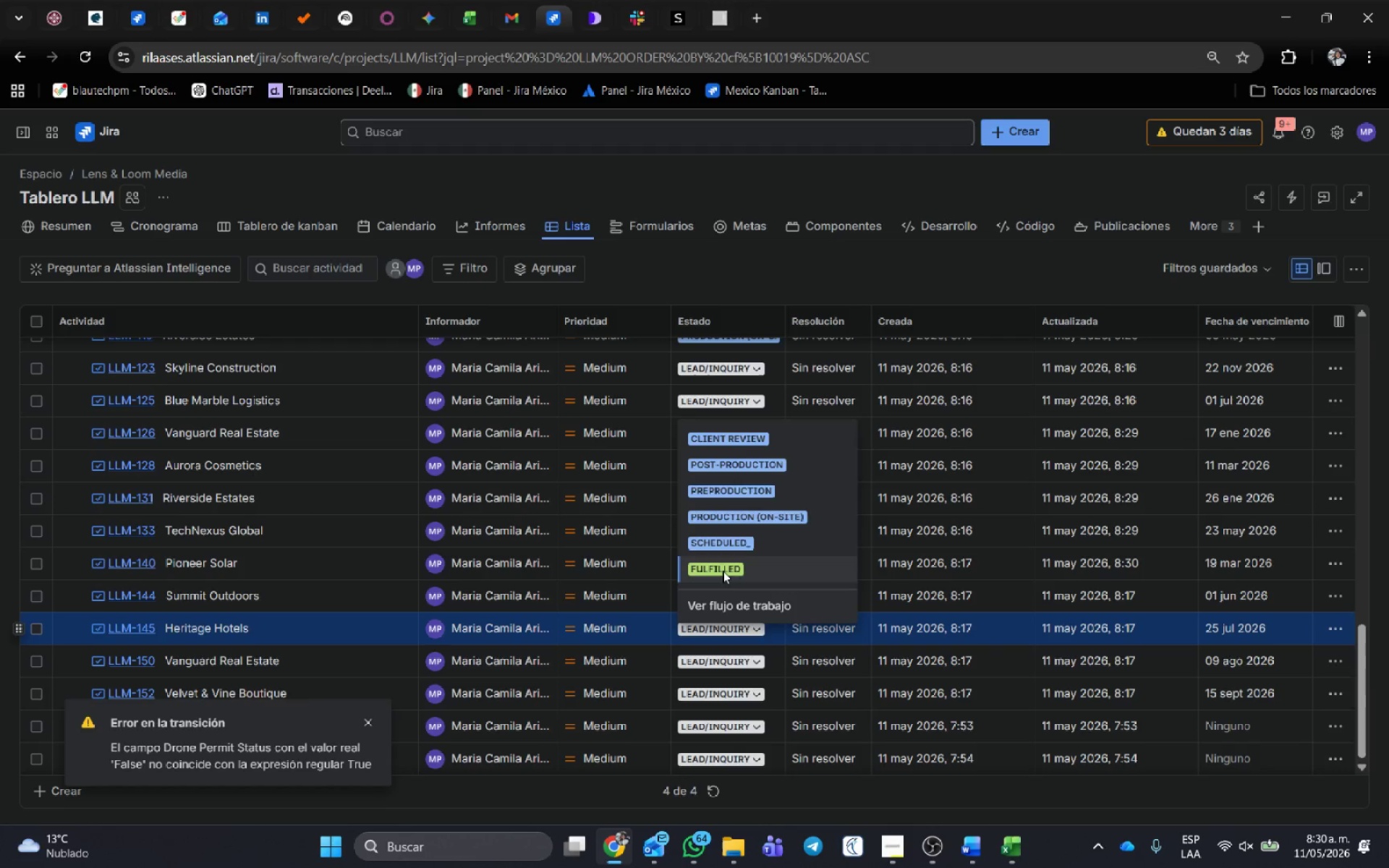 
scroll: coordinate [724, 634], scroll_direction: down, amount: 2.0
 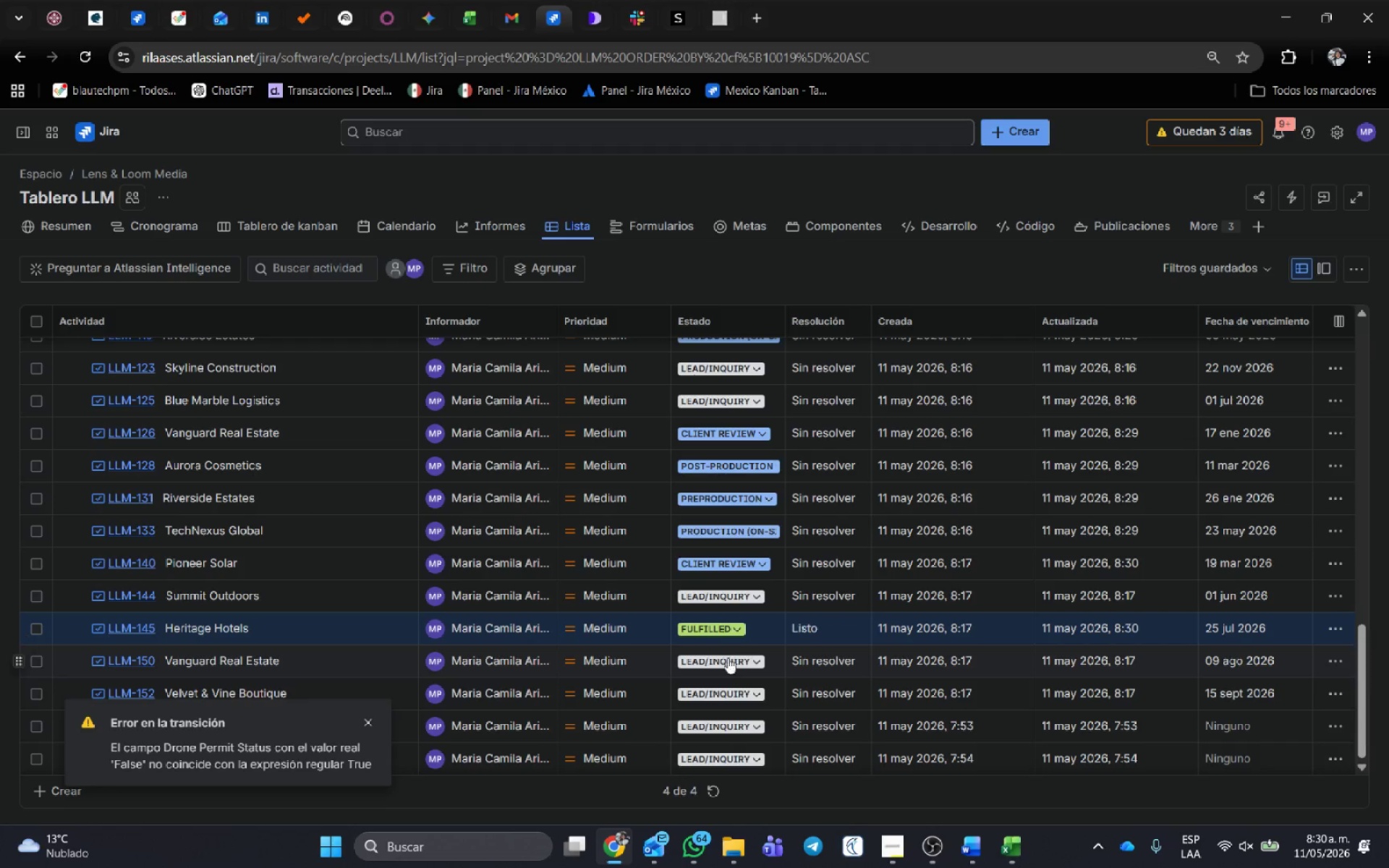 
left_click([728, 663])
 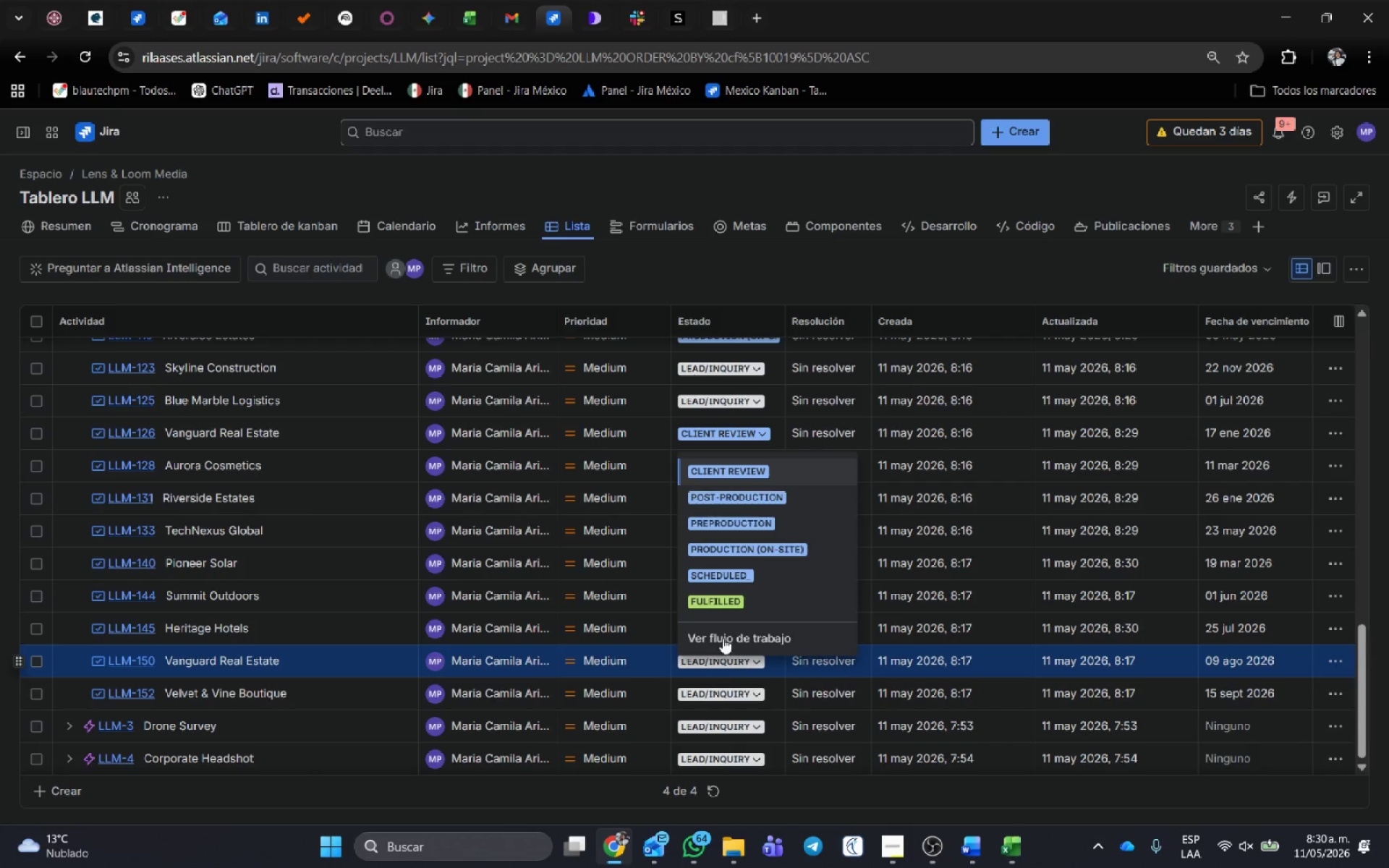 
left_click([721, 600])
 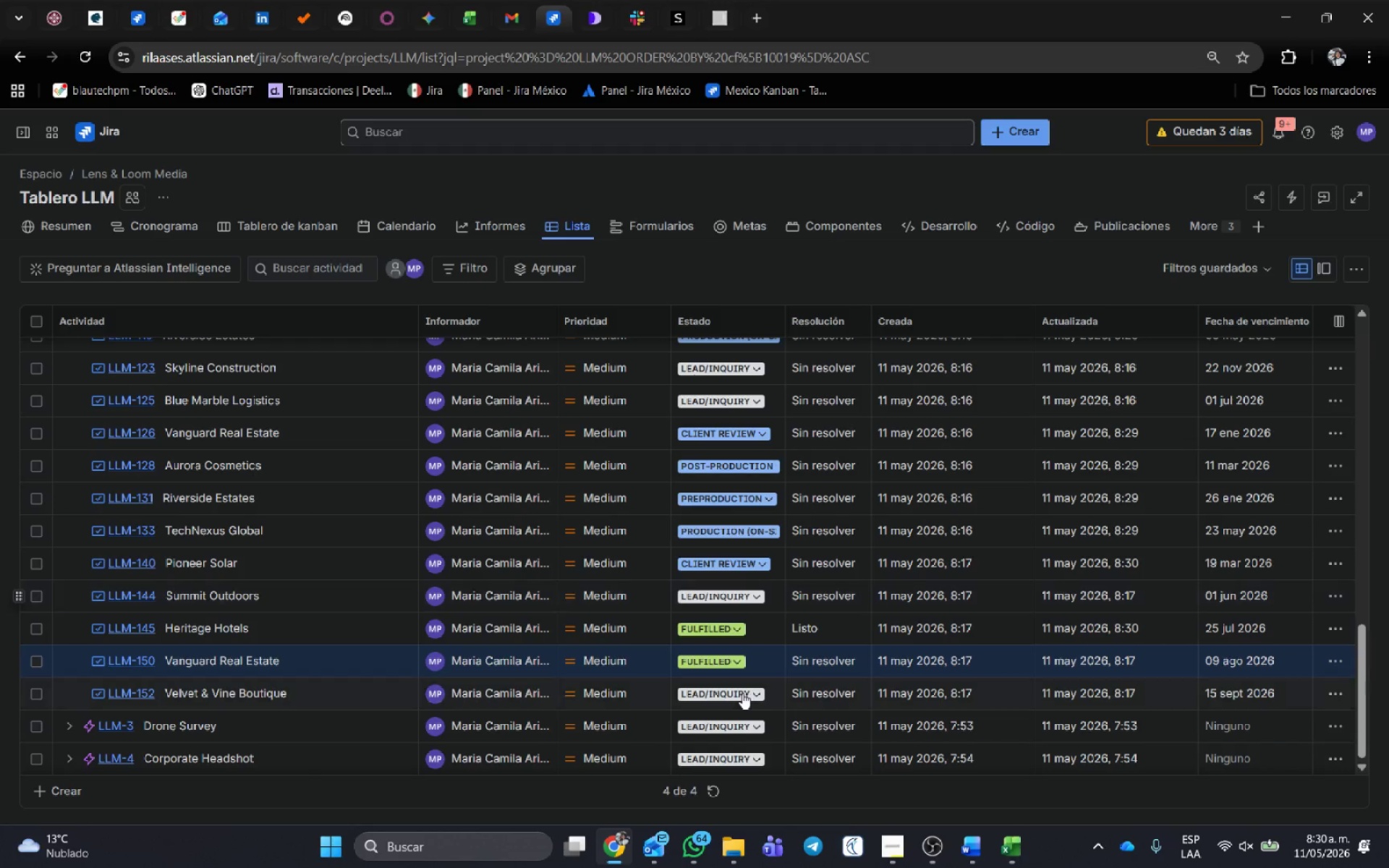 
left_click([742, 693])
 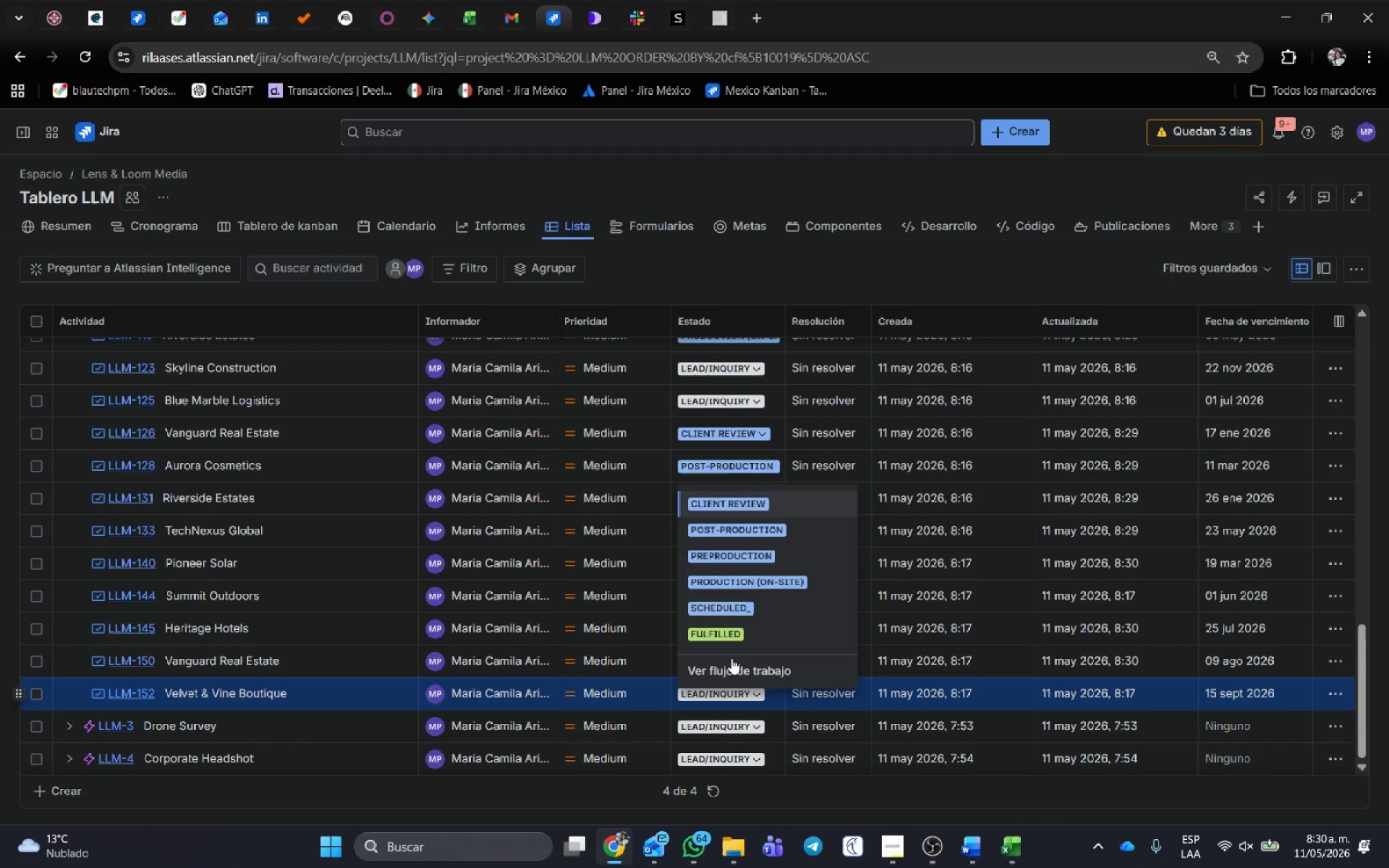 
left_click([727, 639])
 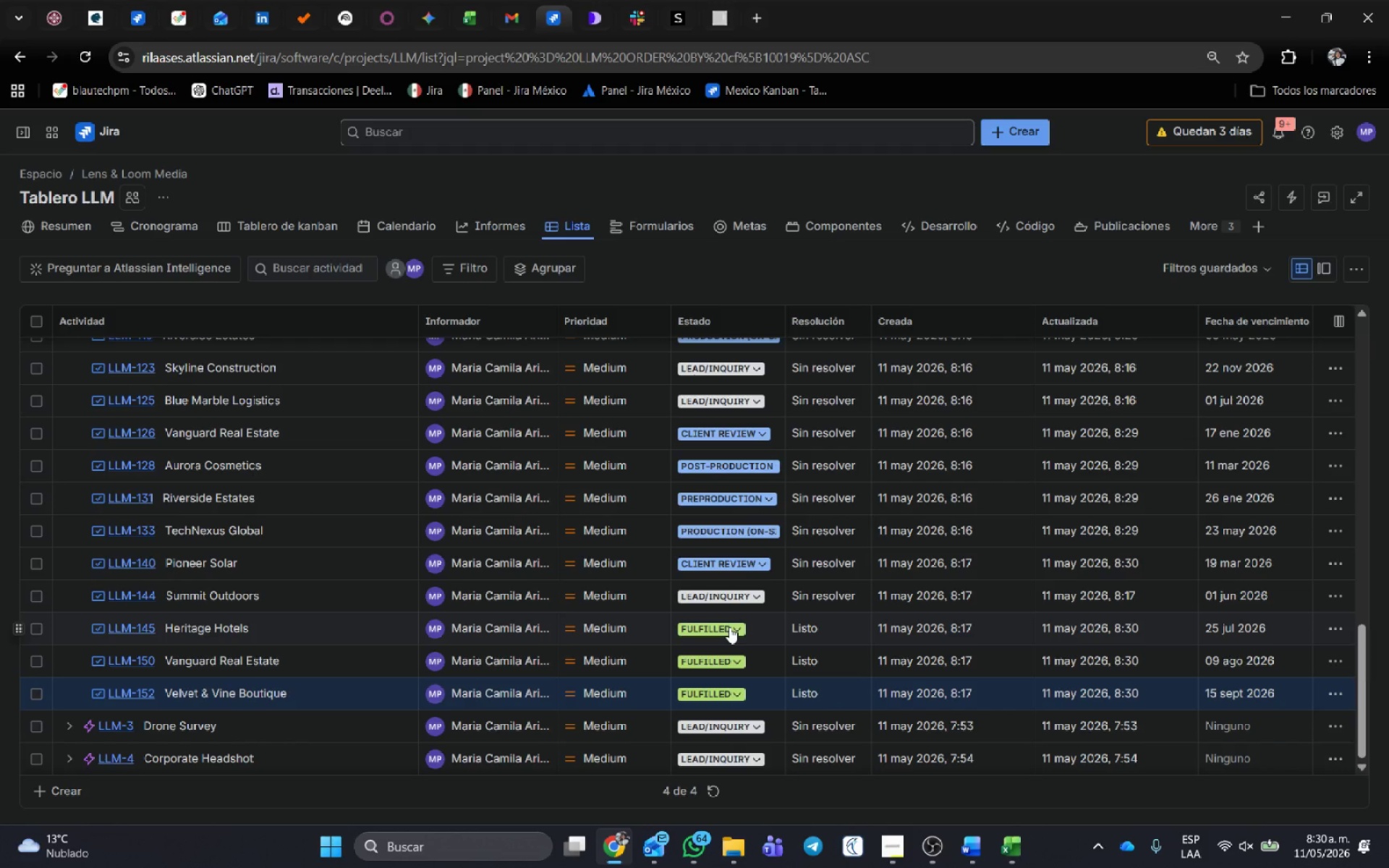 
wait(14.2)
 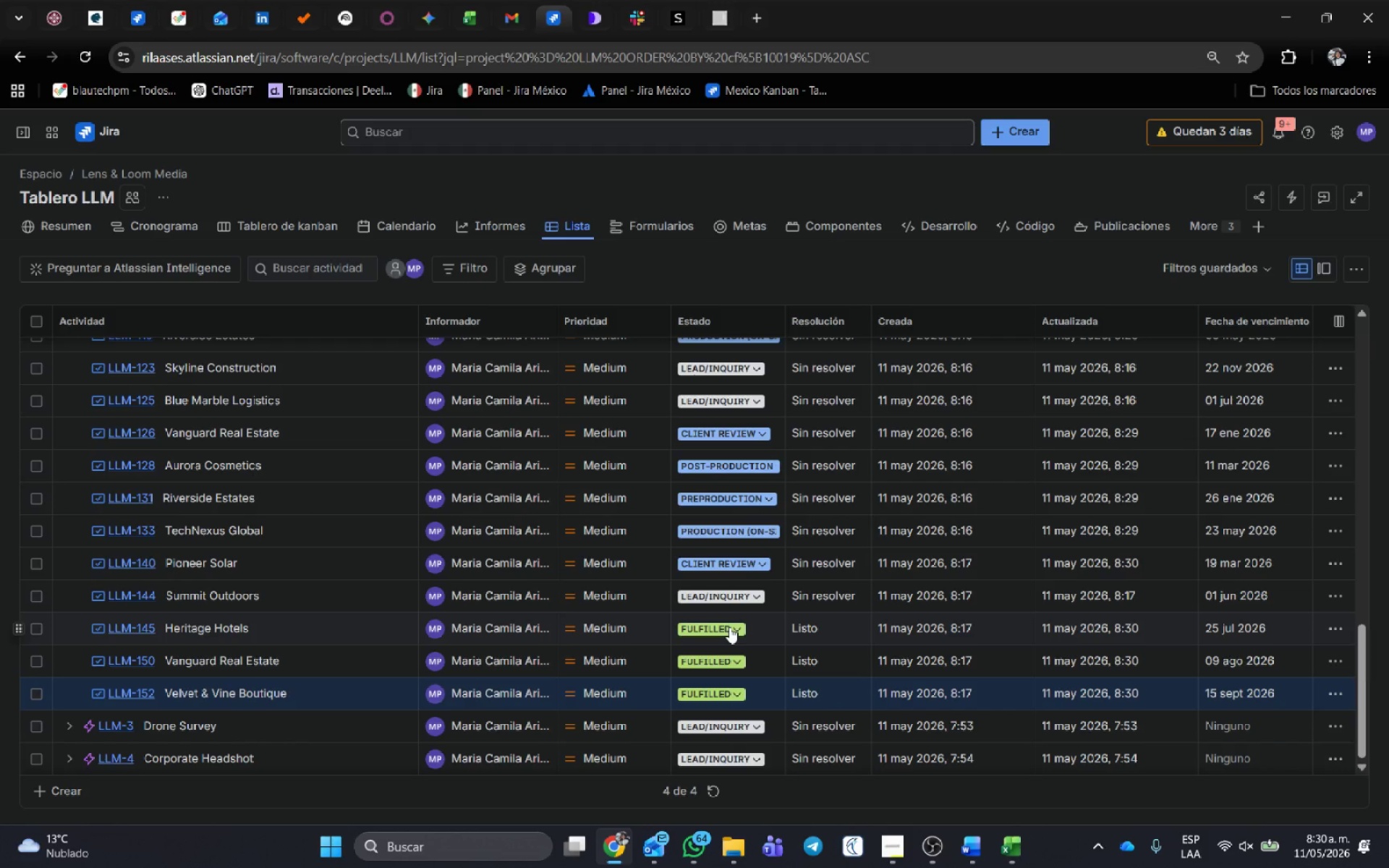 
scroll: coordinate [762, 642], scroll_direction: down, amount: 3.0
 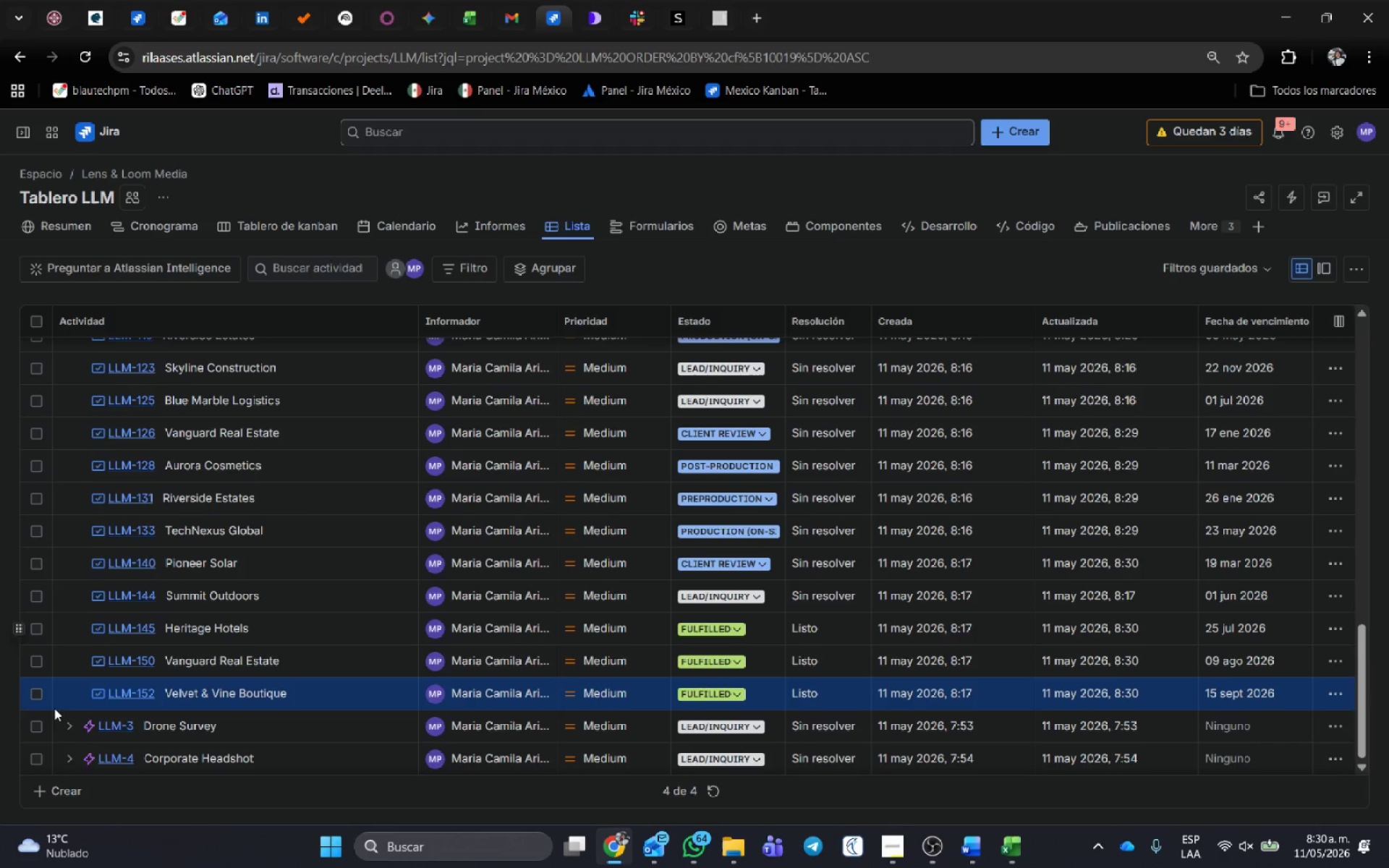 
scroll: coordinate [95, 469], scroll_direction: up, amount: 14.0
 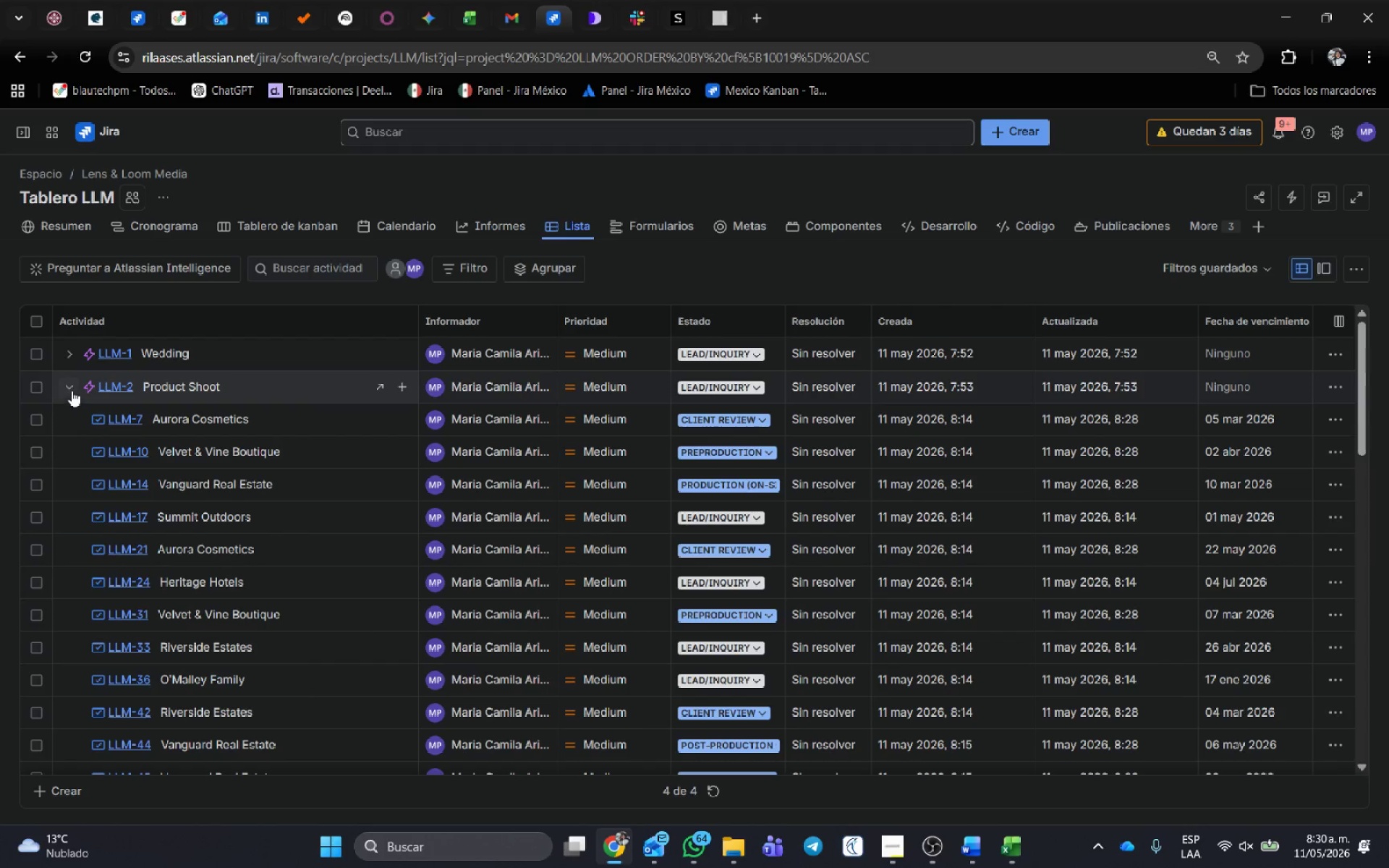 
left_click([71, 388])
 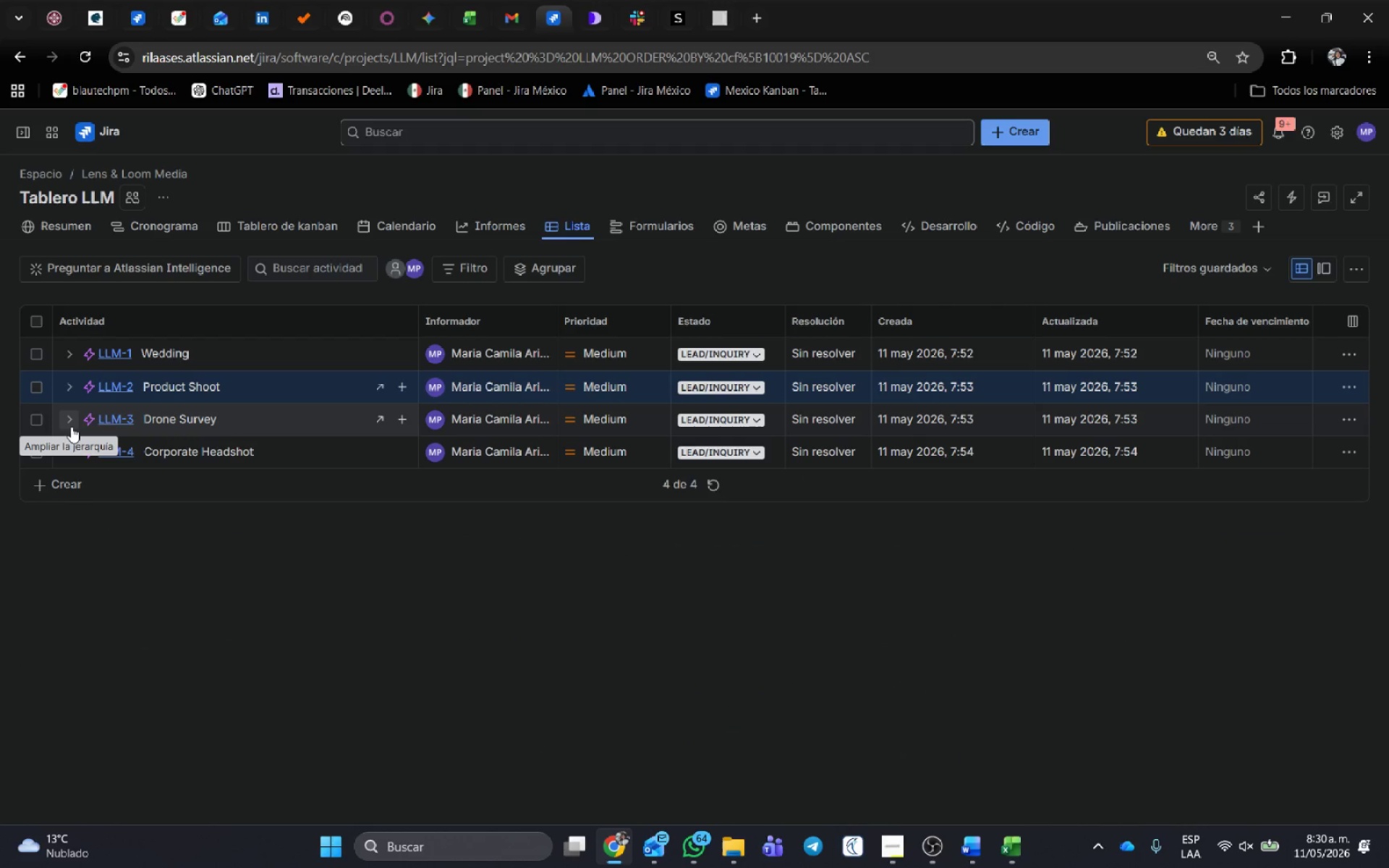 
left_click([72, 425])
 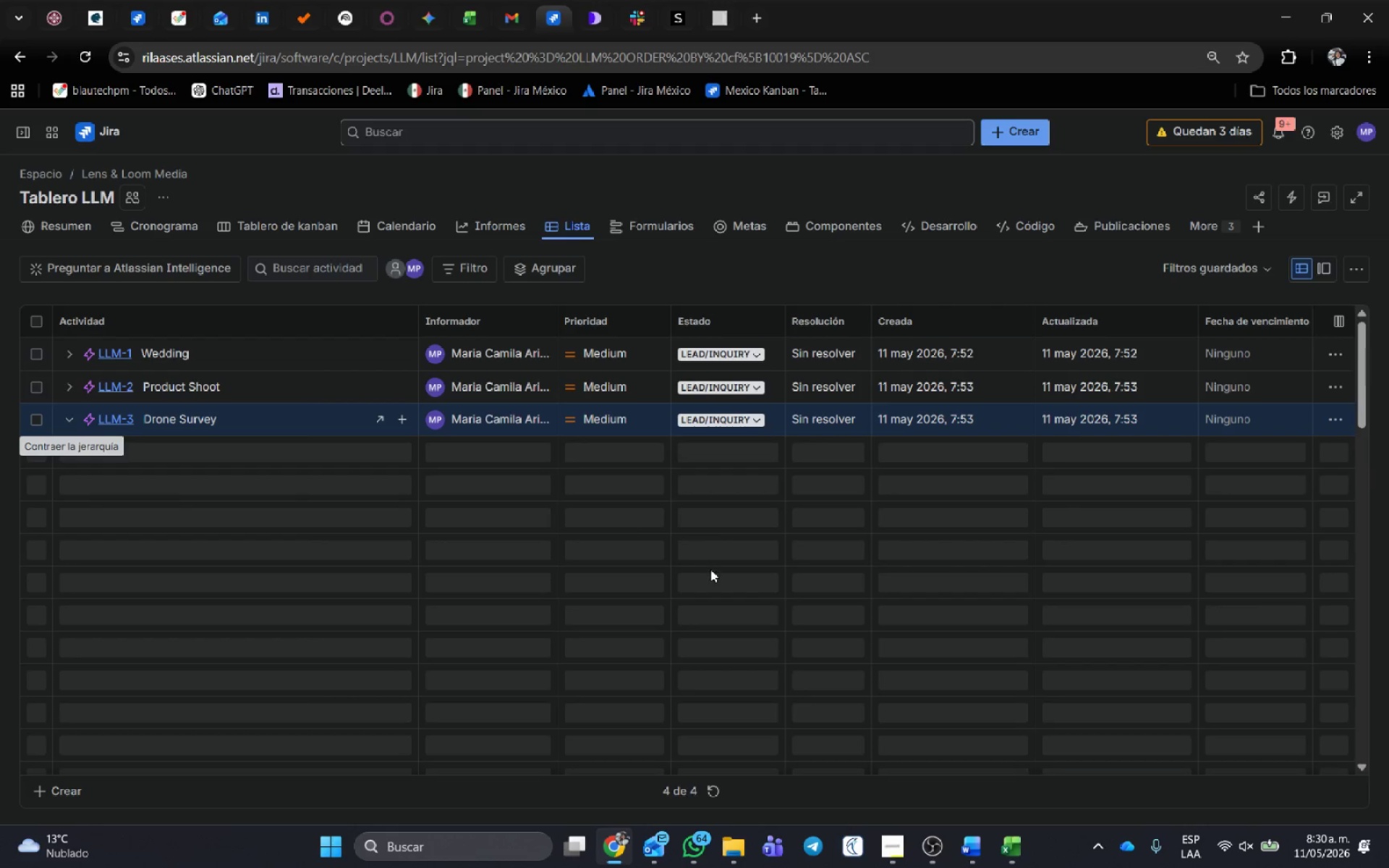 
mouse_move([721, 550])
 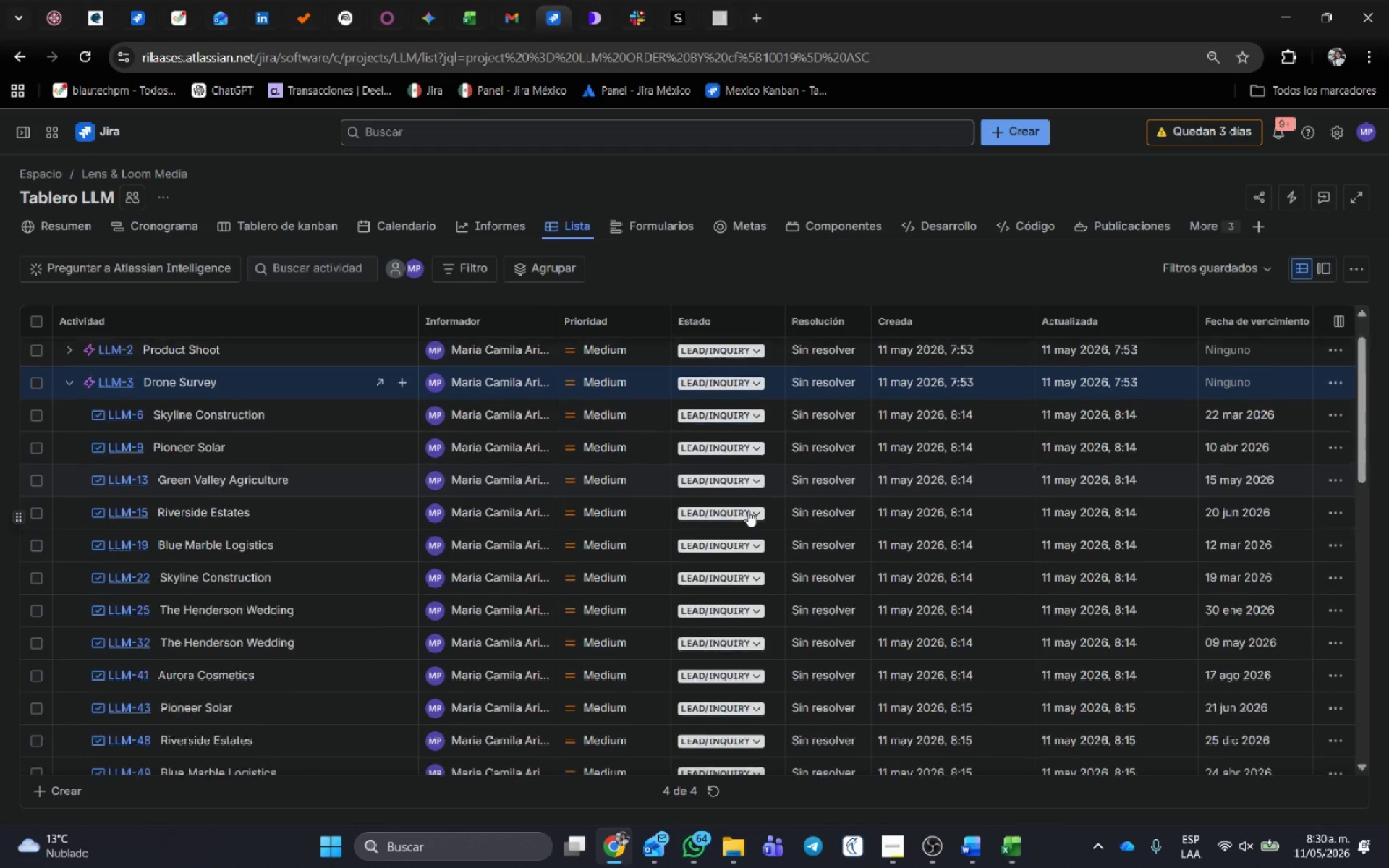 
scroll: coordinate [748, 511], scroll_direction: down, amount: 1.0
 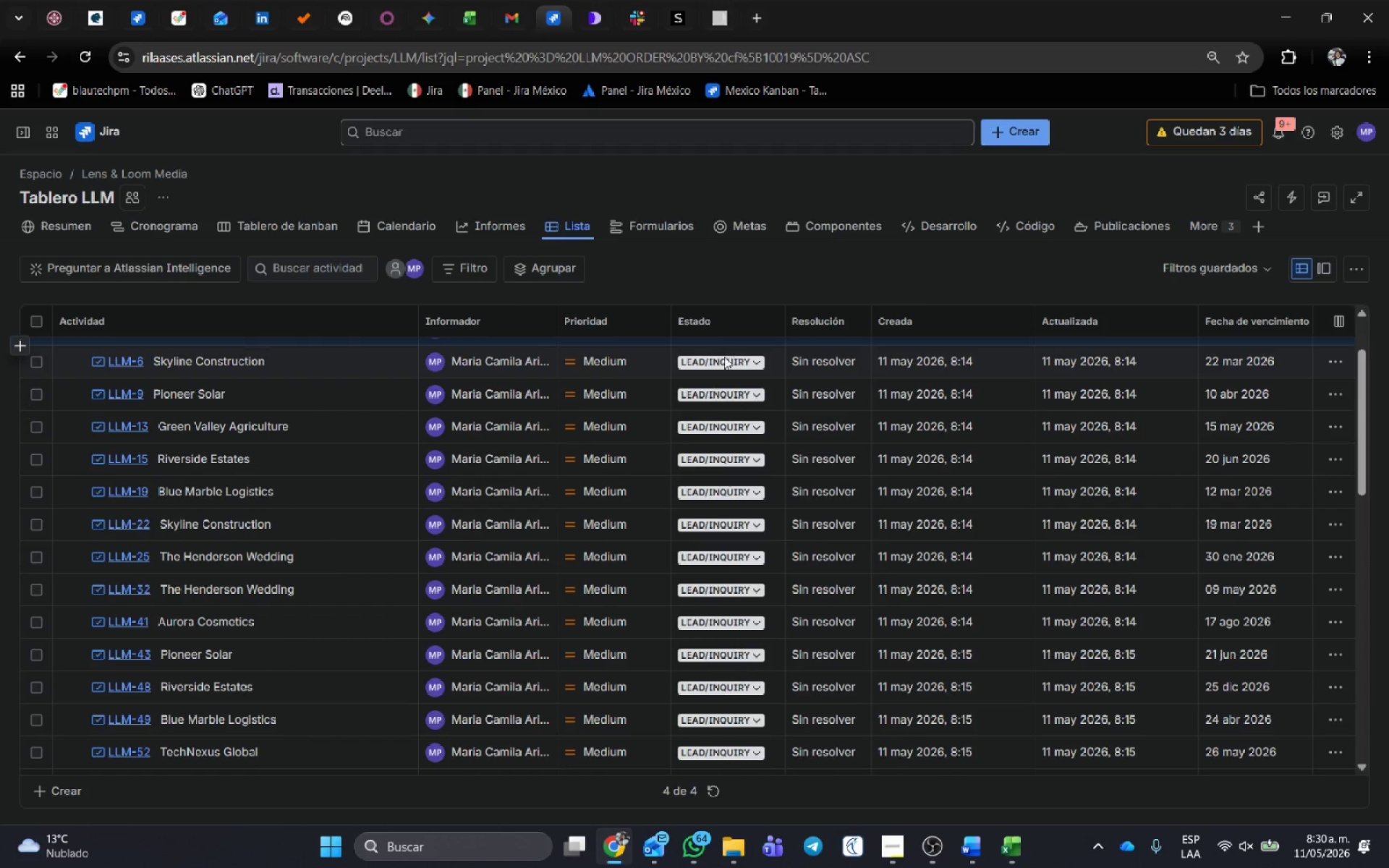 
left_click([729, 391])
 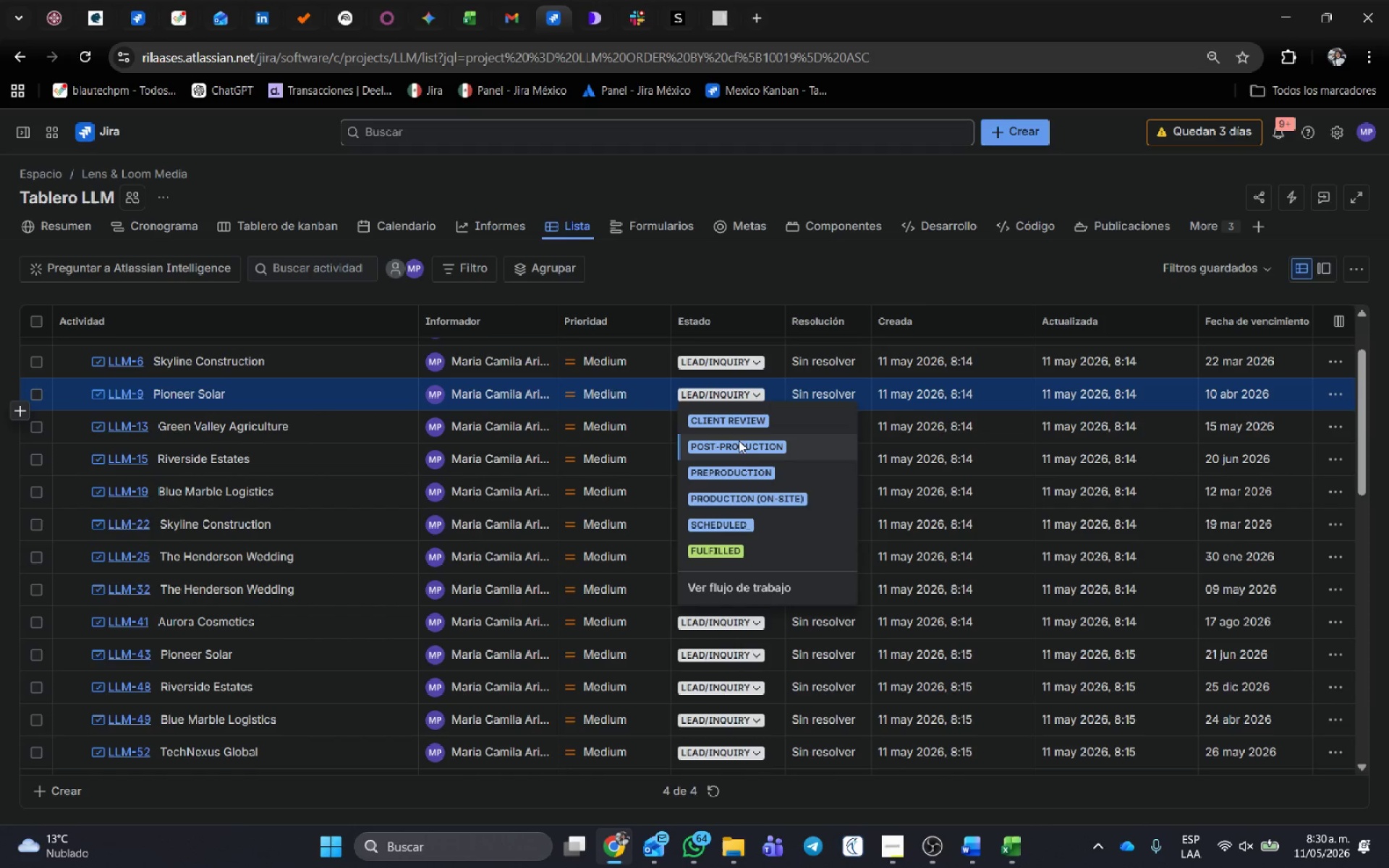 
left_click([739, 441])
 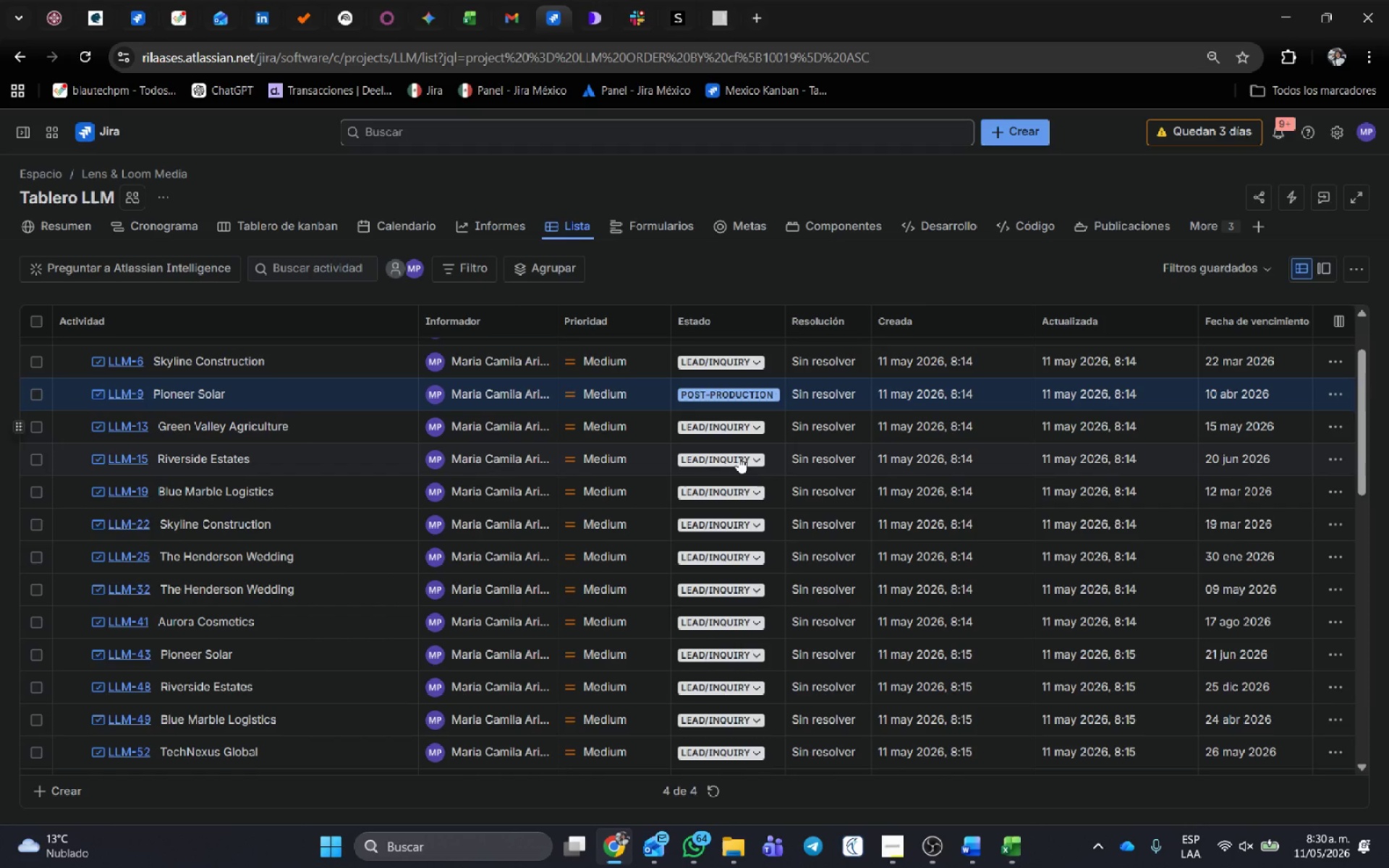 
left_click([739, 457])
 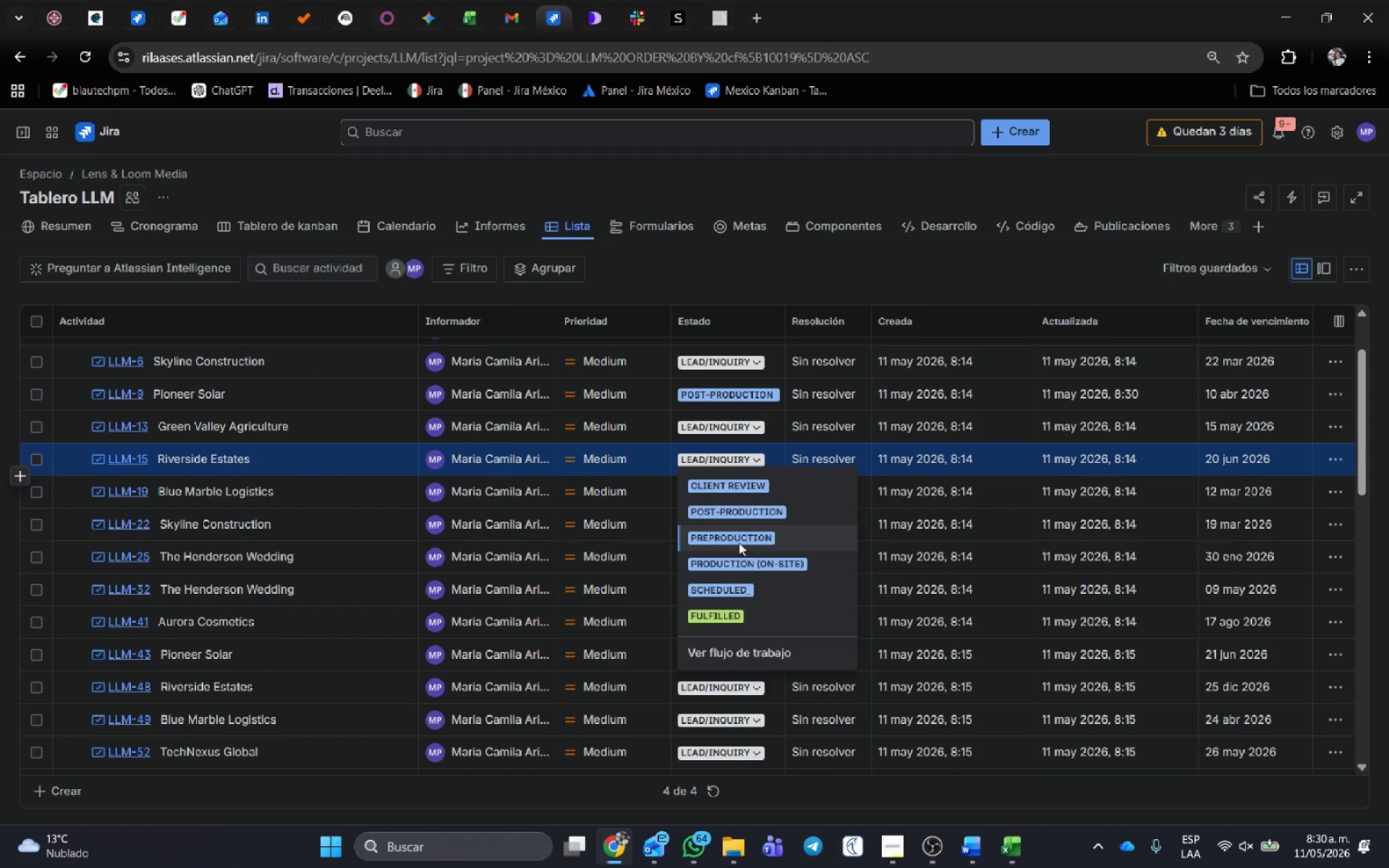 
left_click([737, 584])
 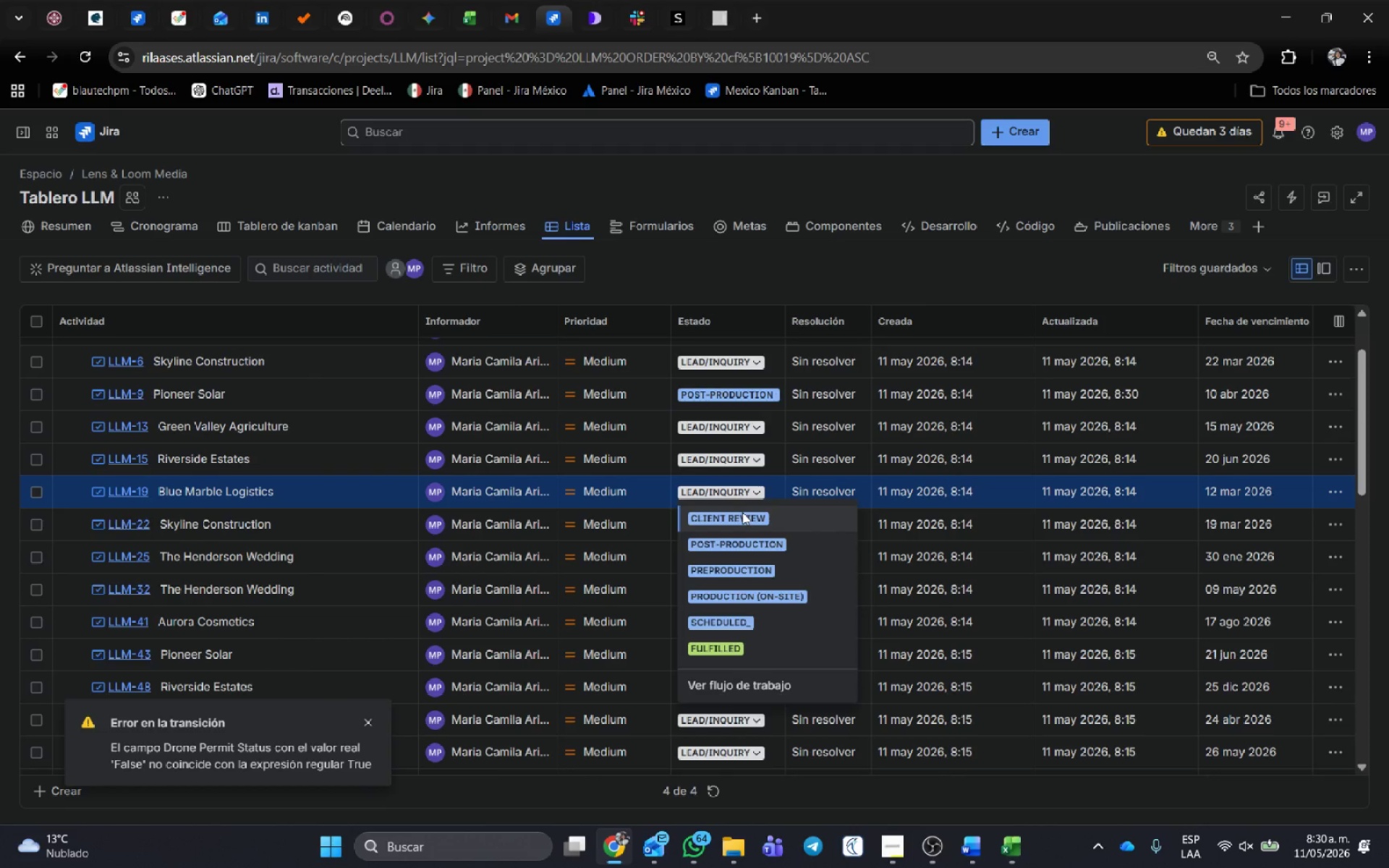 
left_click([742, 512])
 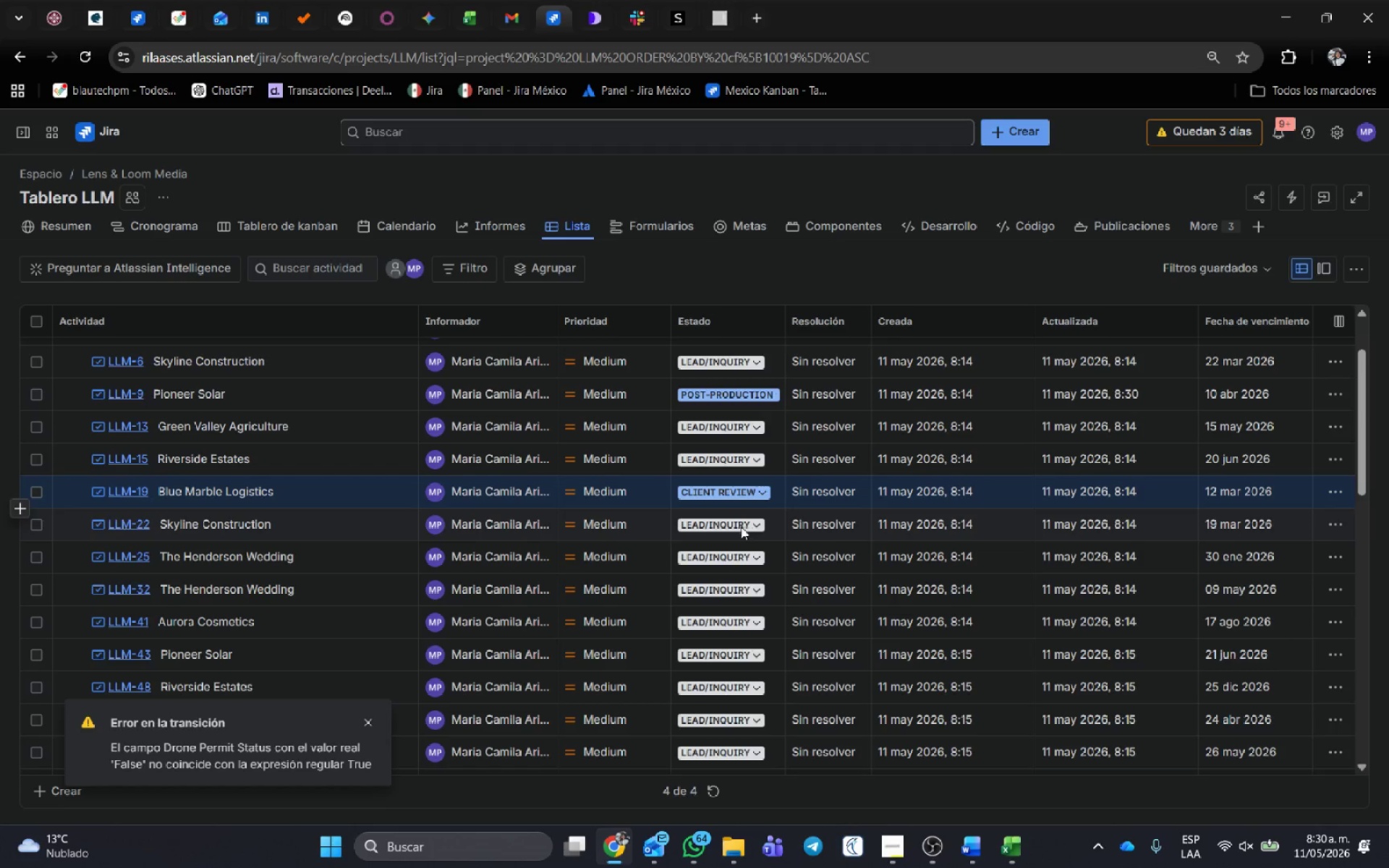 
left_click([741, 529])
 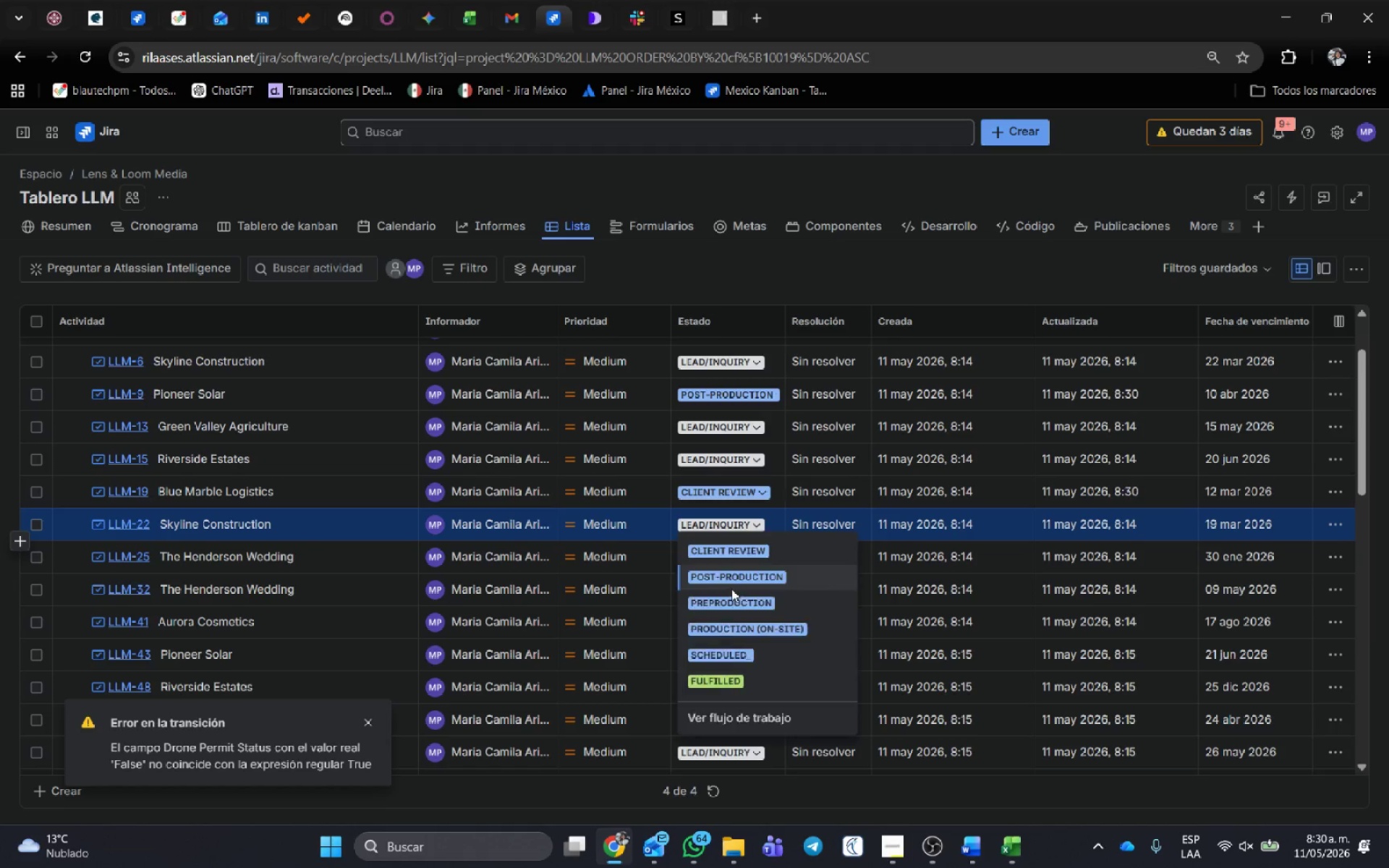 
left_click([730, 580])
 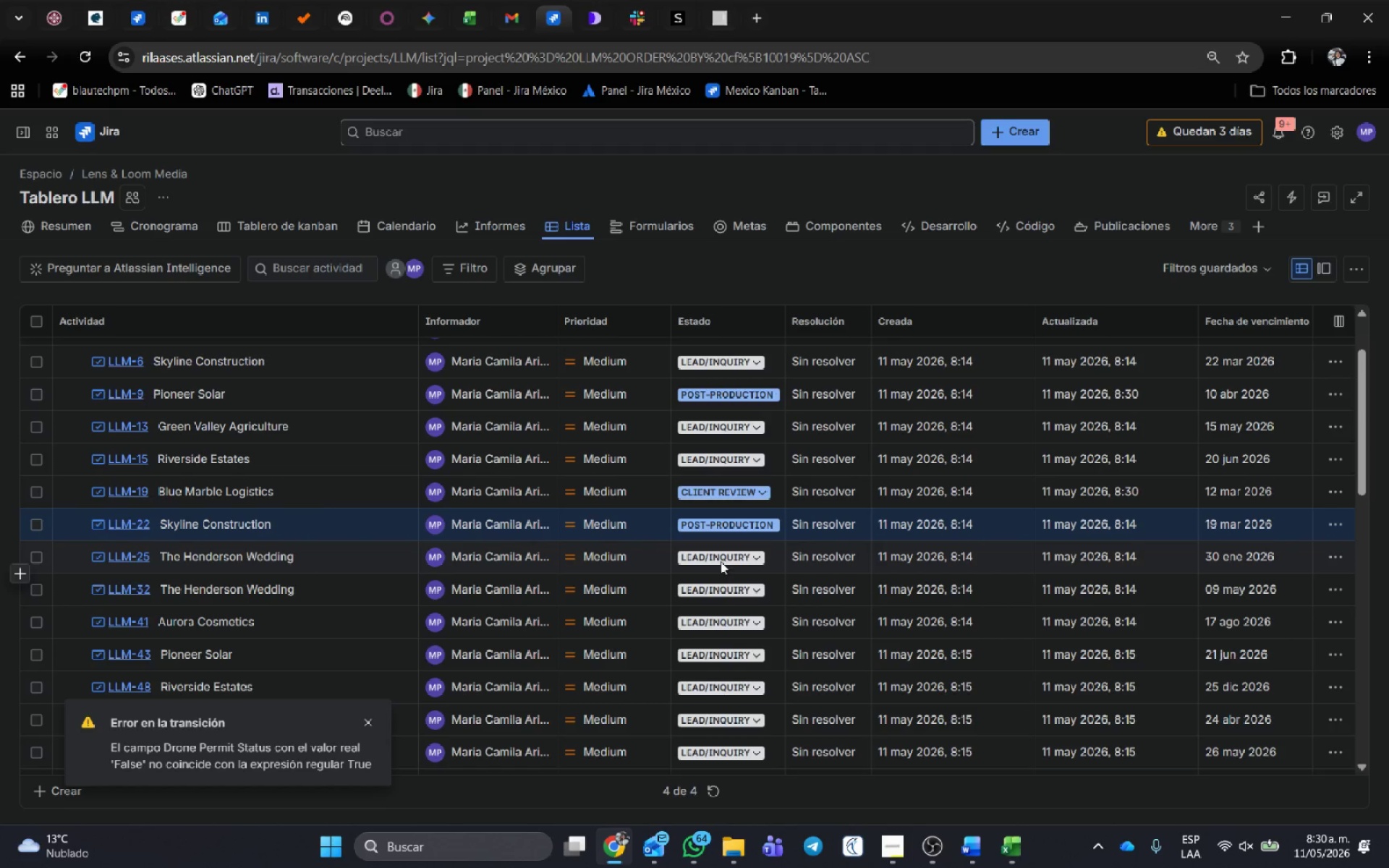 
left_click([721, 560])
 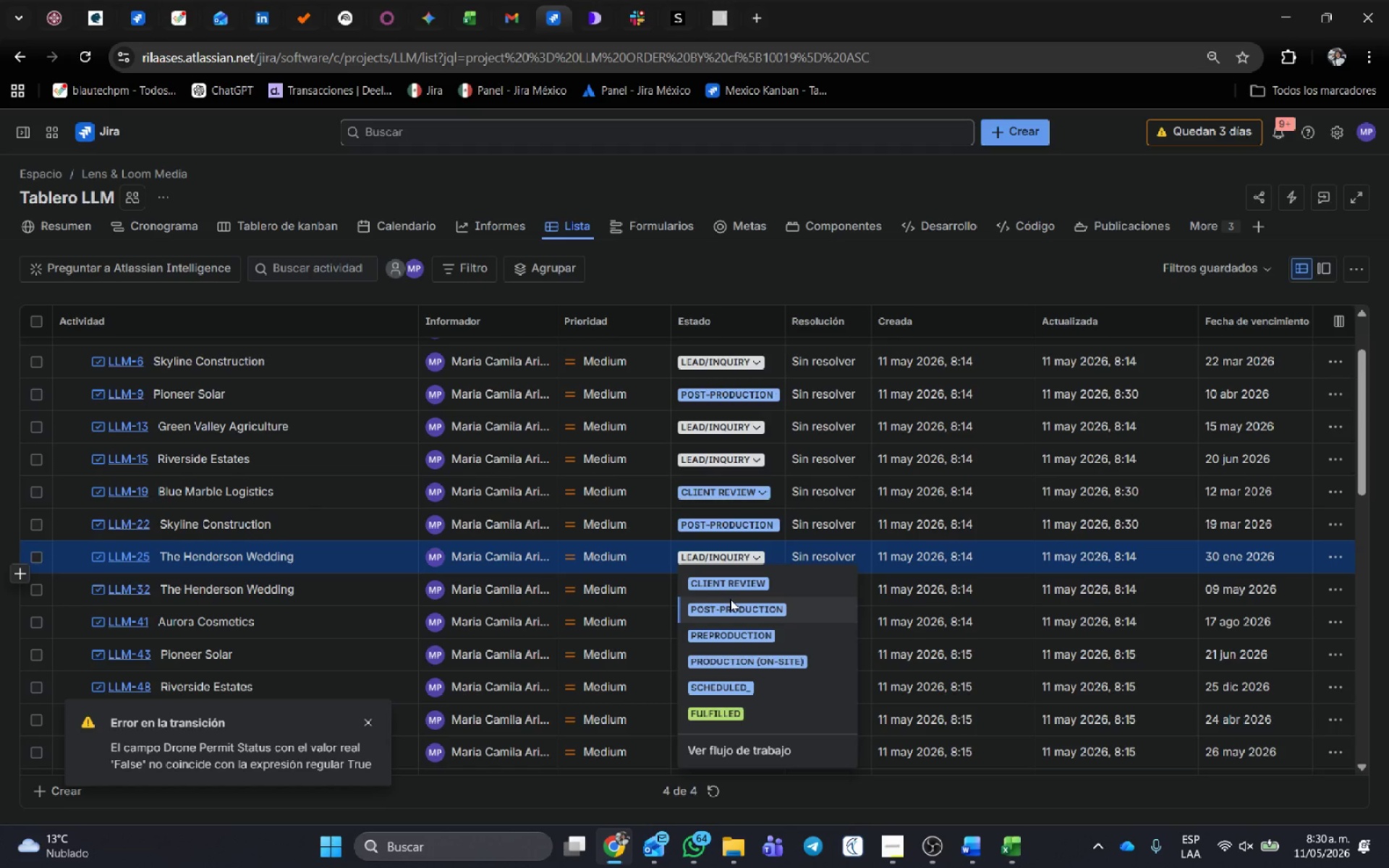 
left_click([731, 606])
 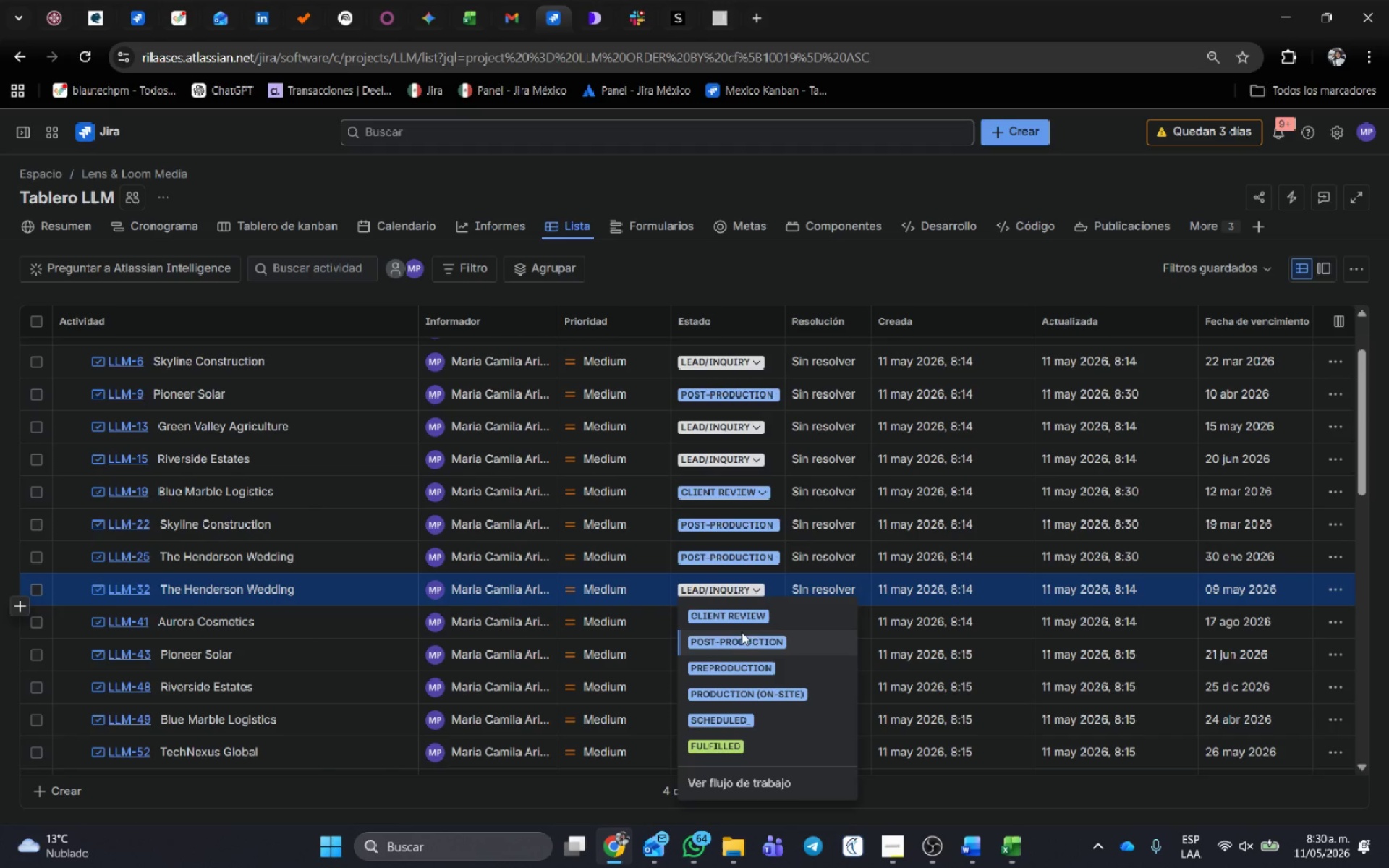 
left_click([738, 670])
 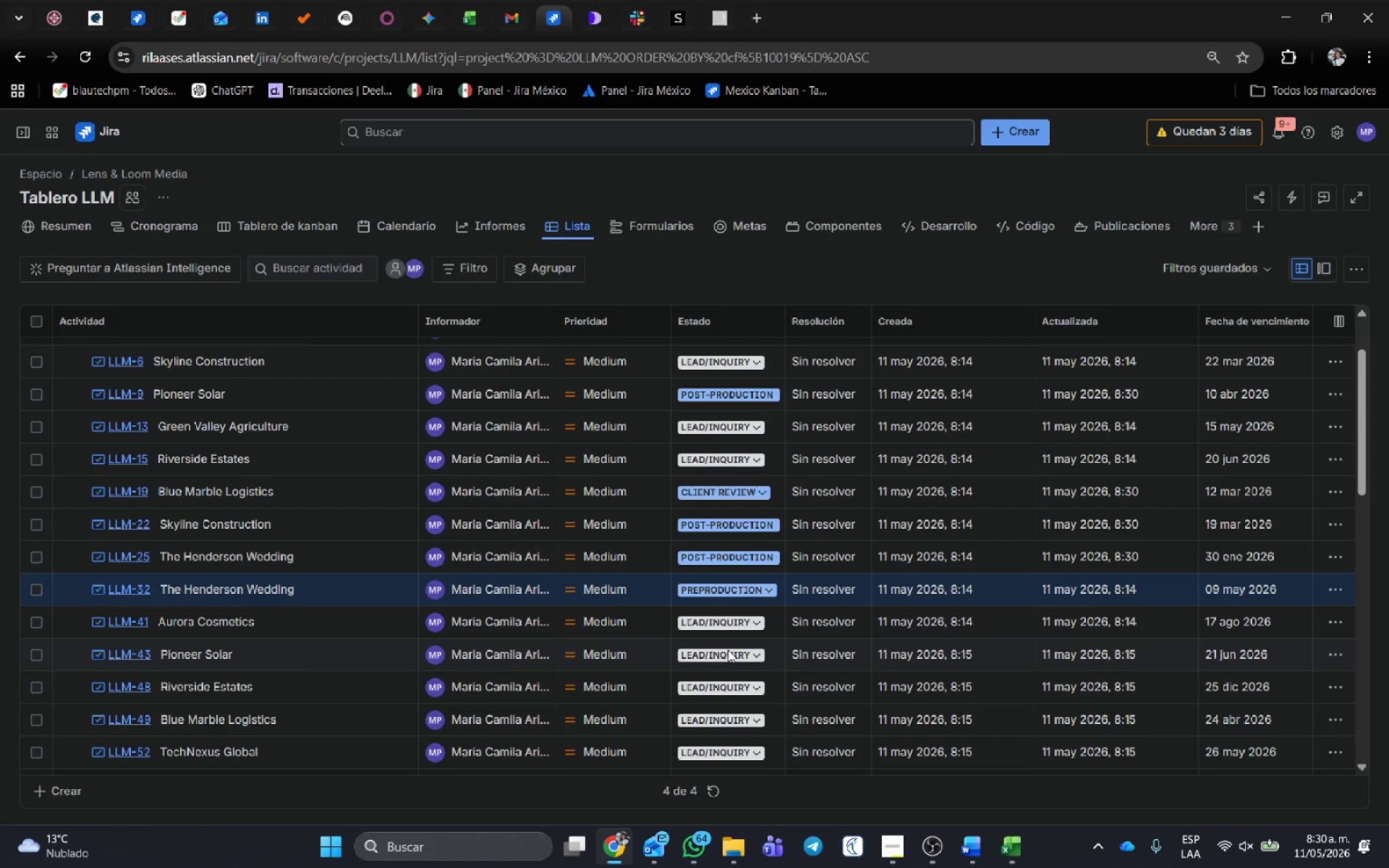 
left_click([728, 649])
 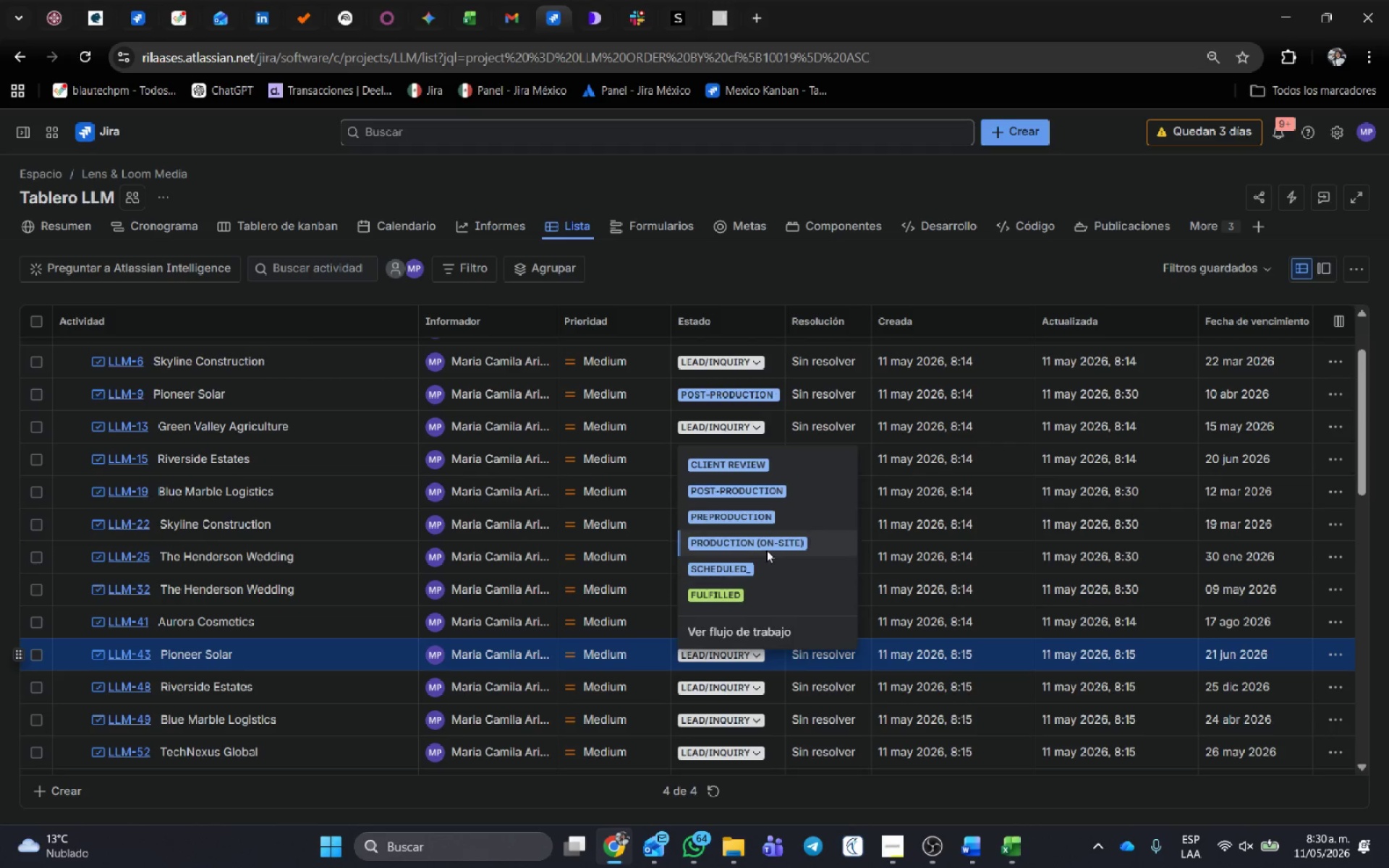 
left_click([758, 595])
 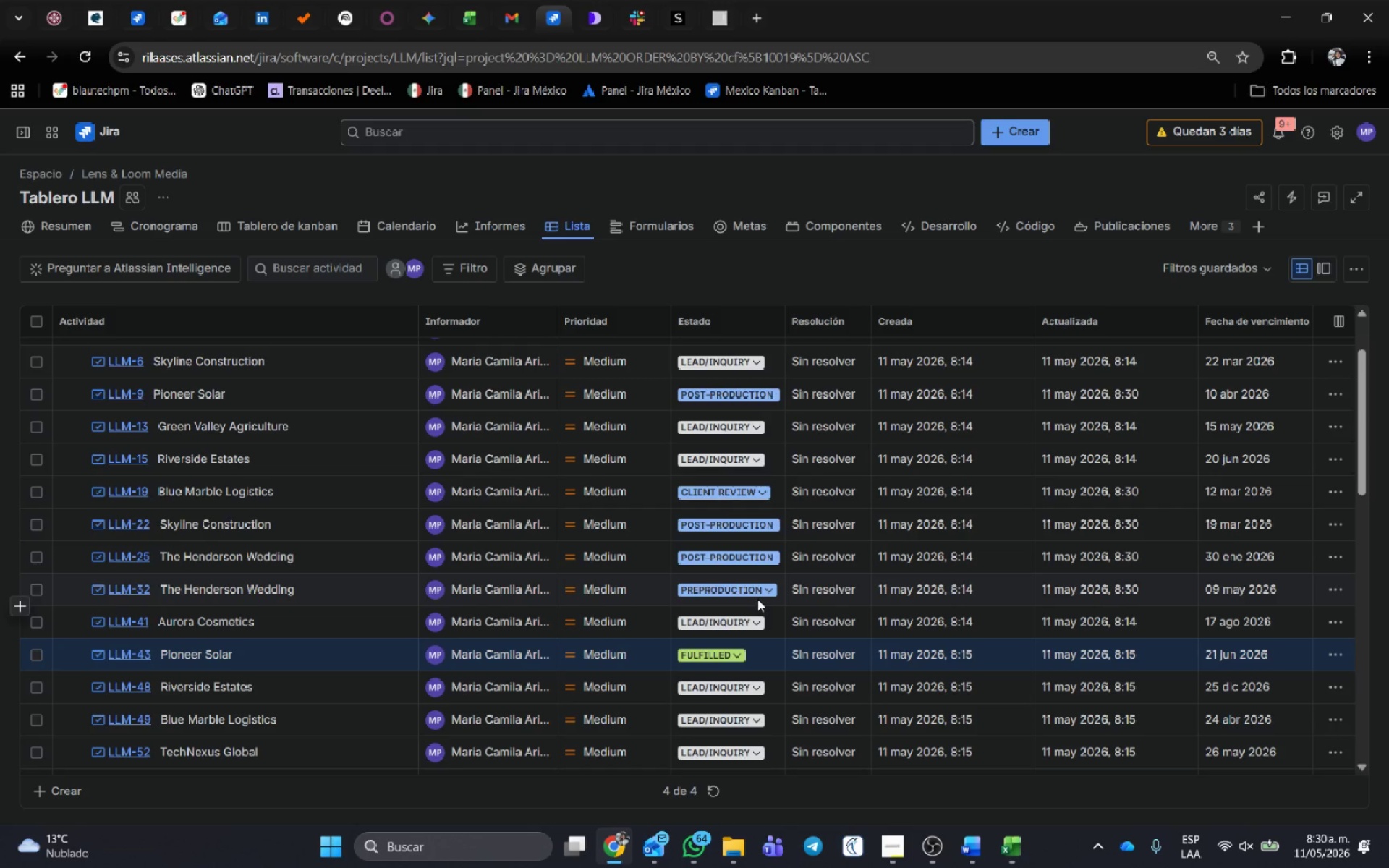 
scroll: coordinate [757, 598], scroll_direction: down, amount: 4.0
 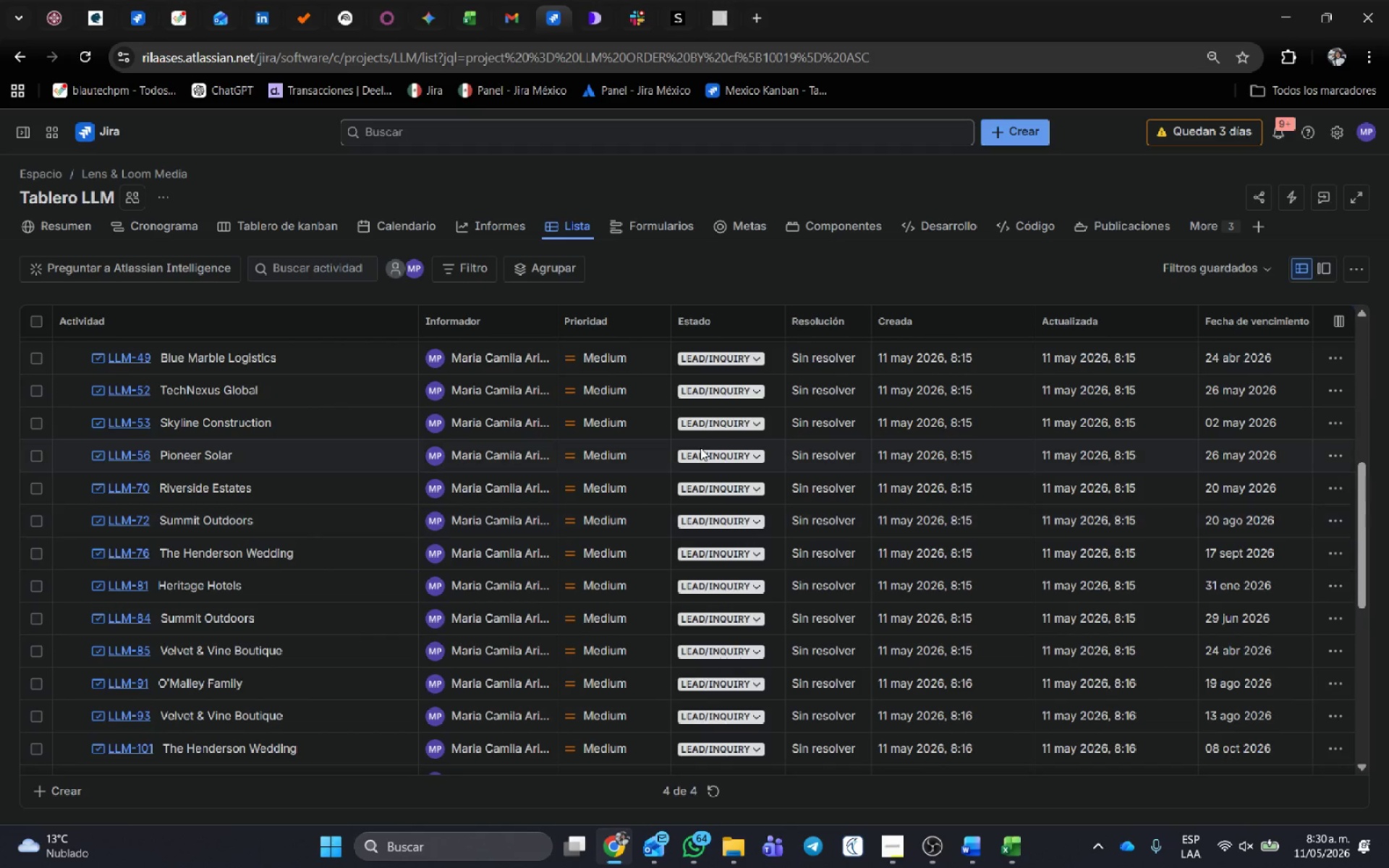 
scroll: coordinate [700, 448], scroll_direction: up, amount: 1.0
 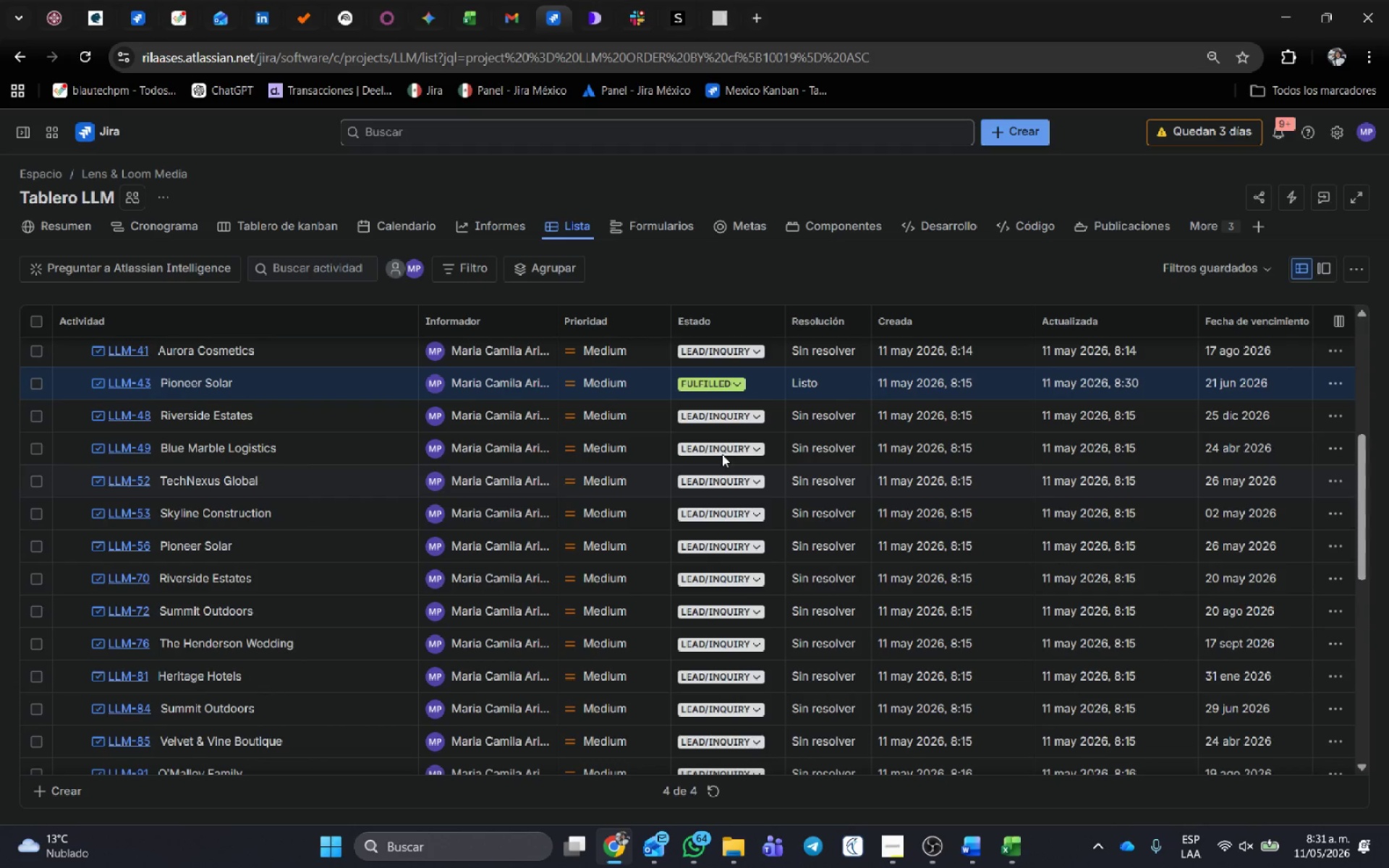 
left_click([722, 454])
 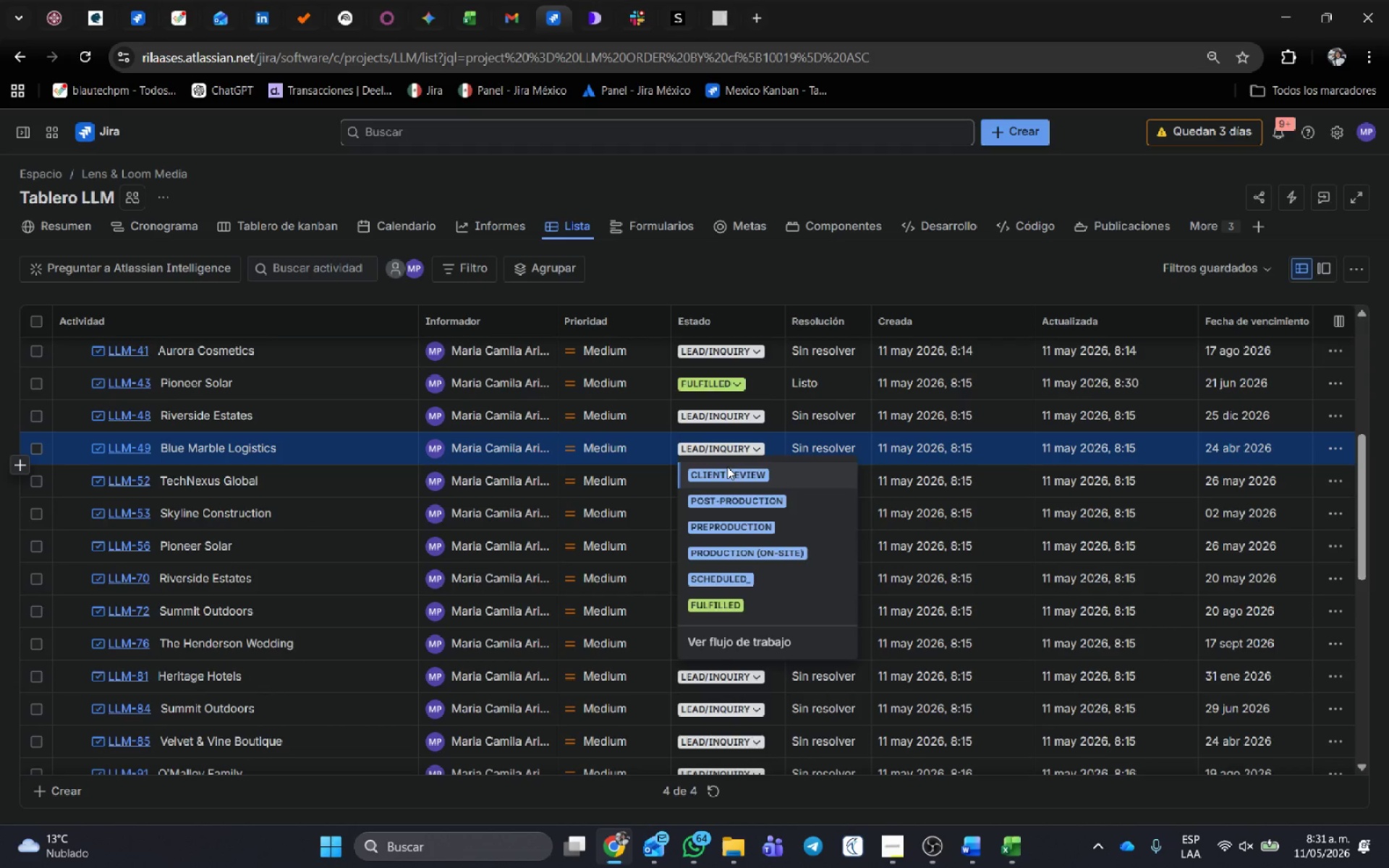 
left_click([731, 474])
 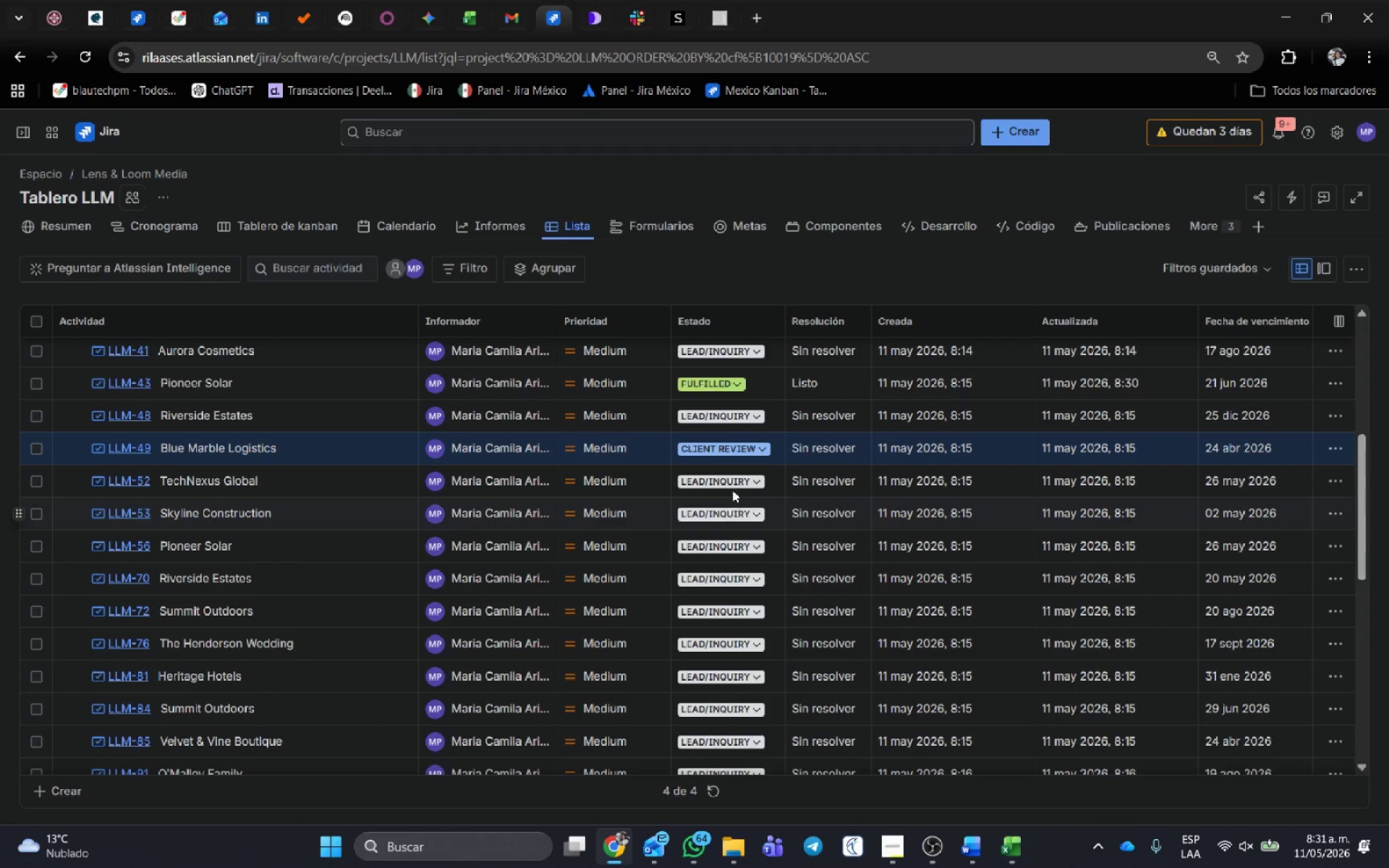 
left_click([732, 485])
 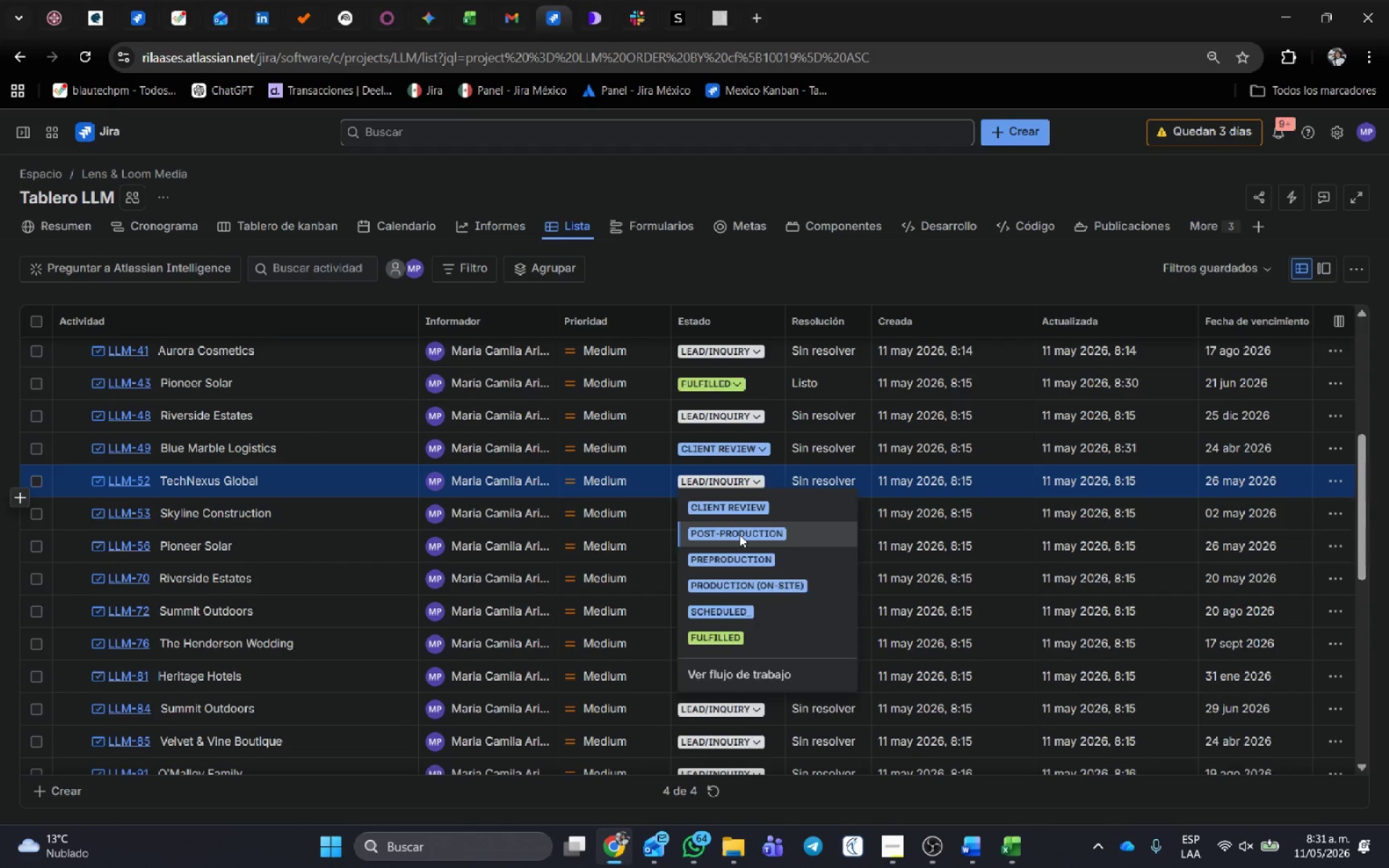 
left_click([733, 547])
 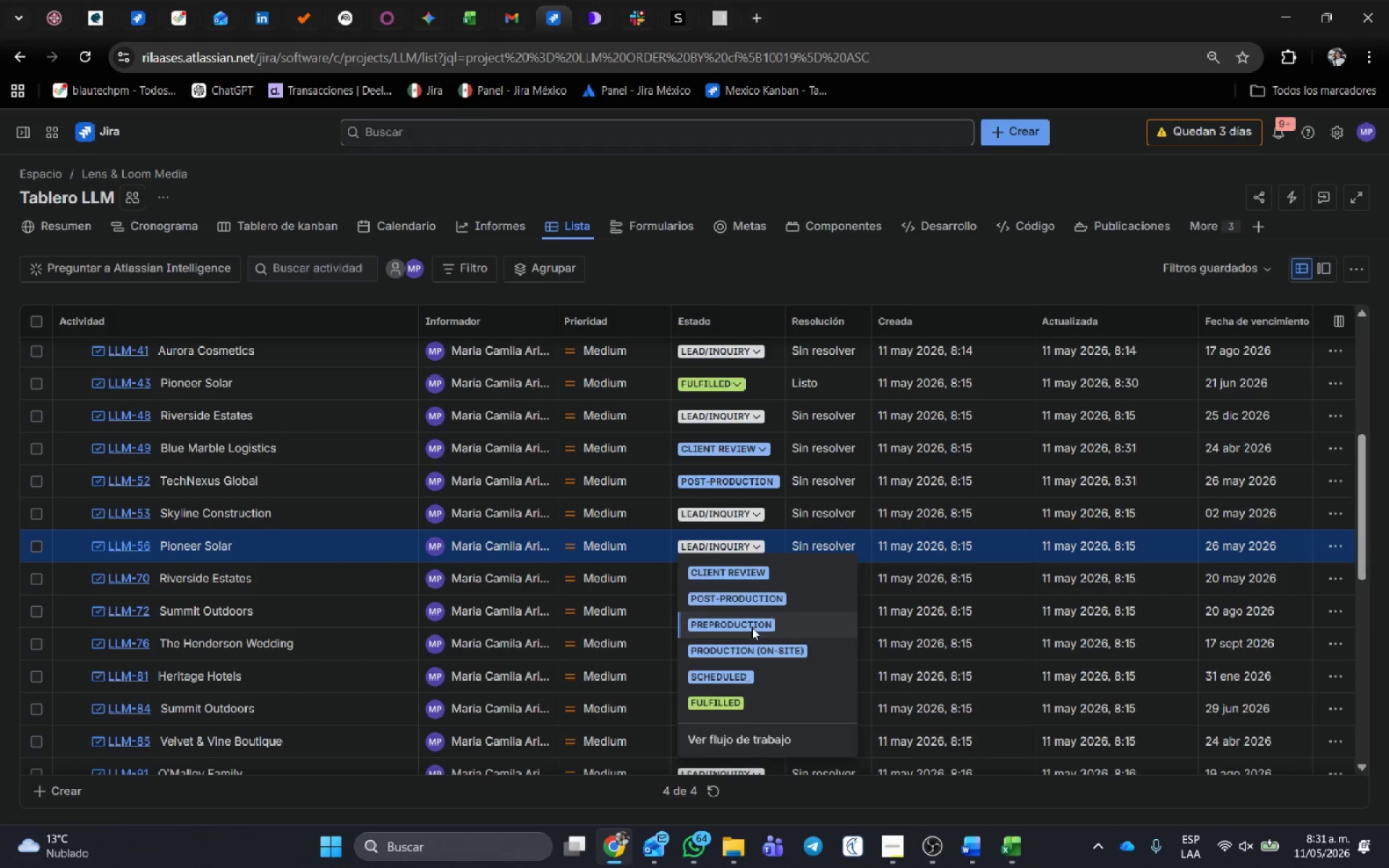 
left_click([742, 626])
 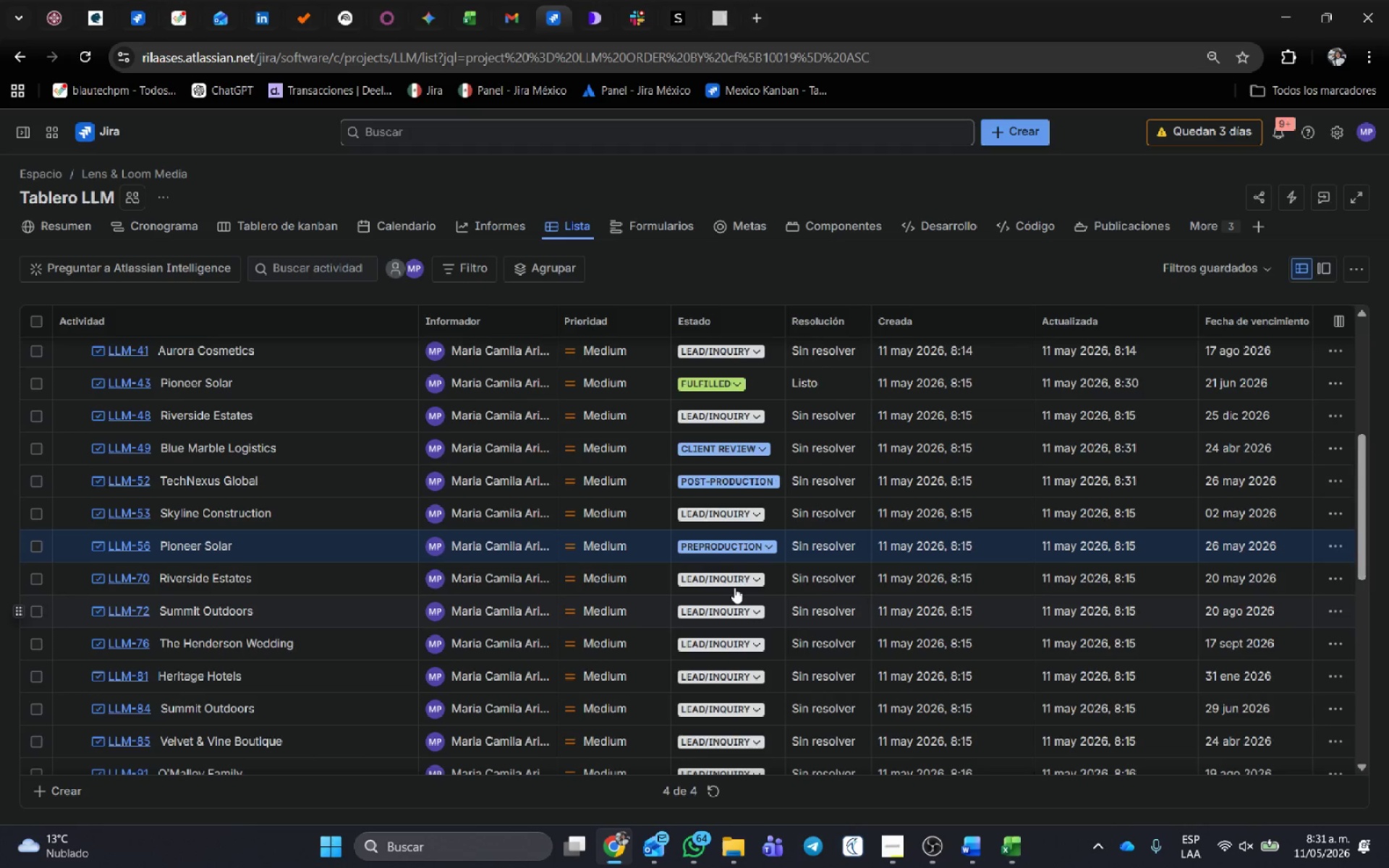 
scroll: coordinate [734, 584], scroll_direction: down, amount: 1.0
 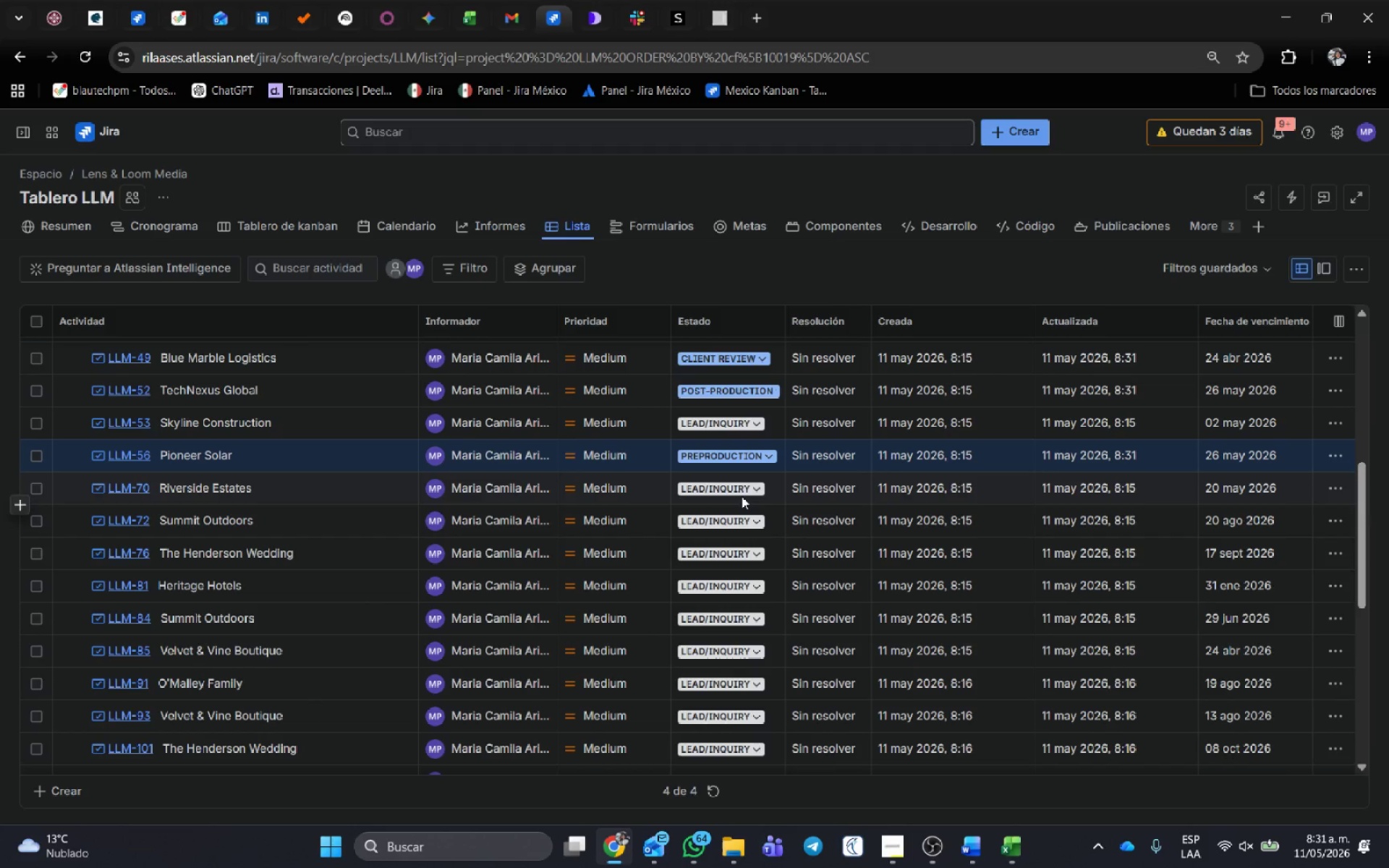 
left_click([742, 490])
 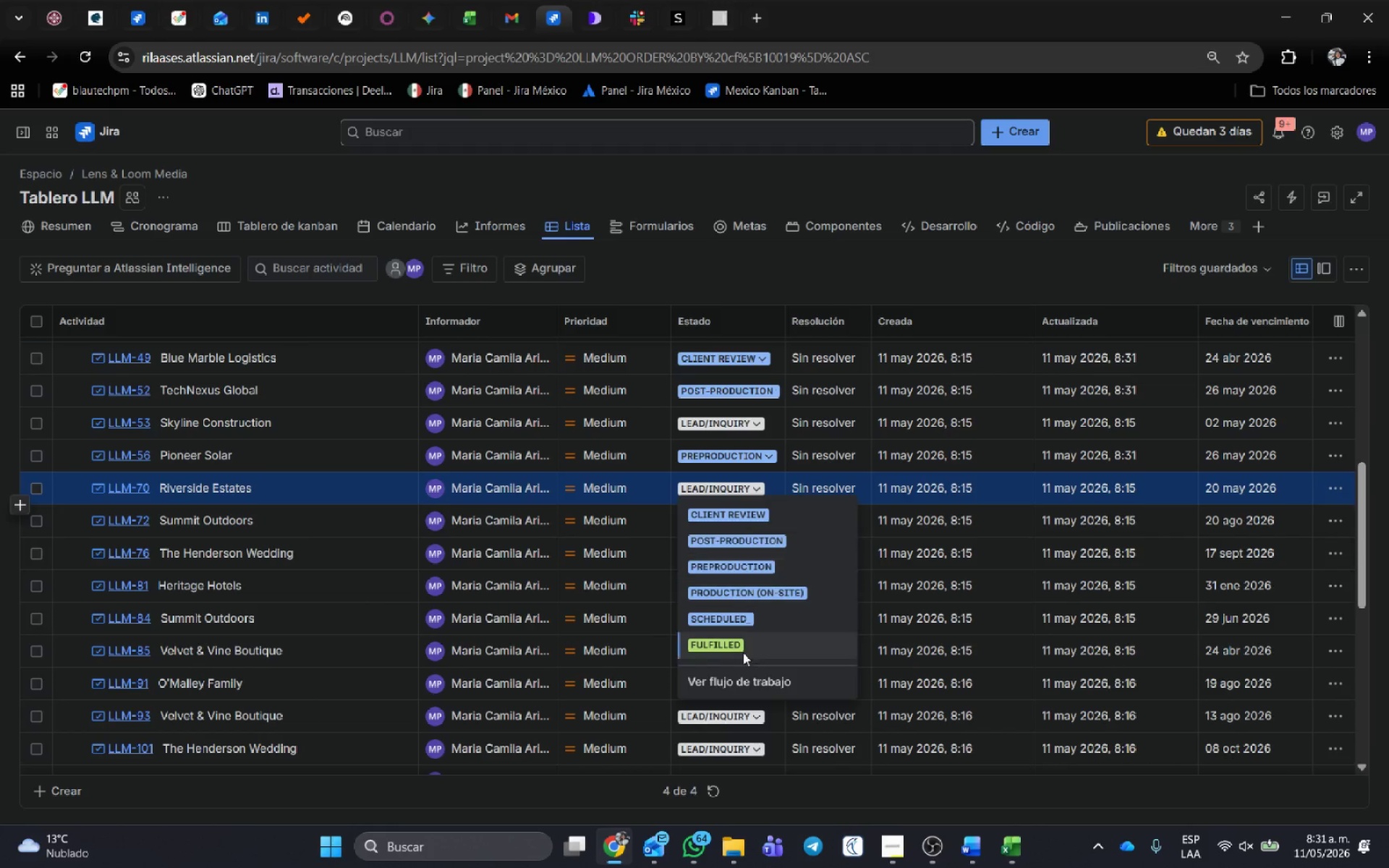 
left_click([734, 619])
 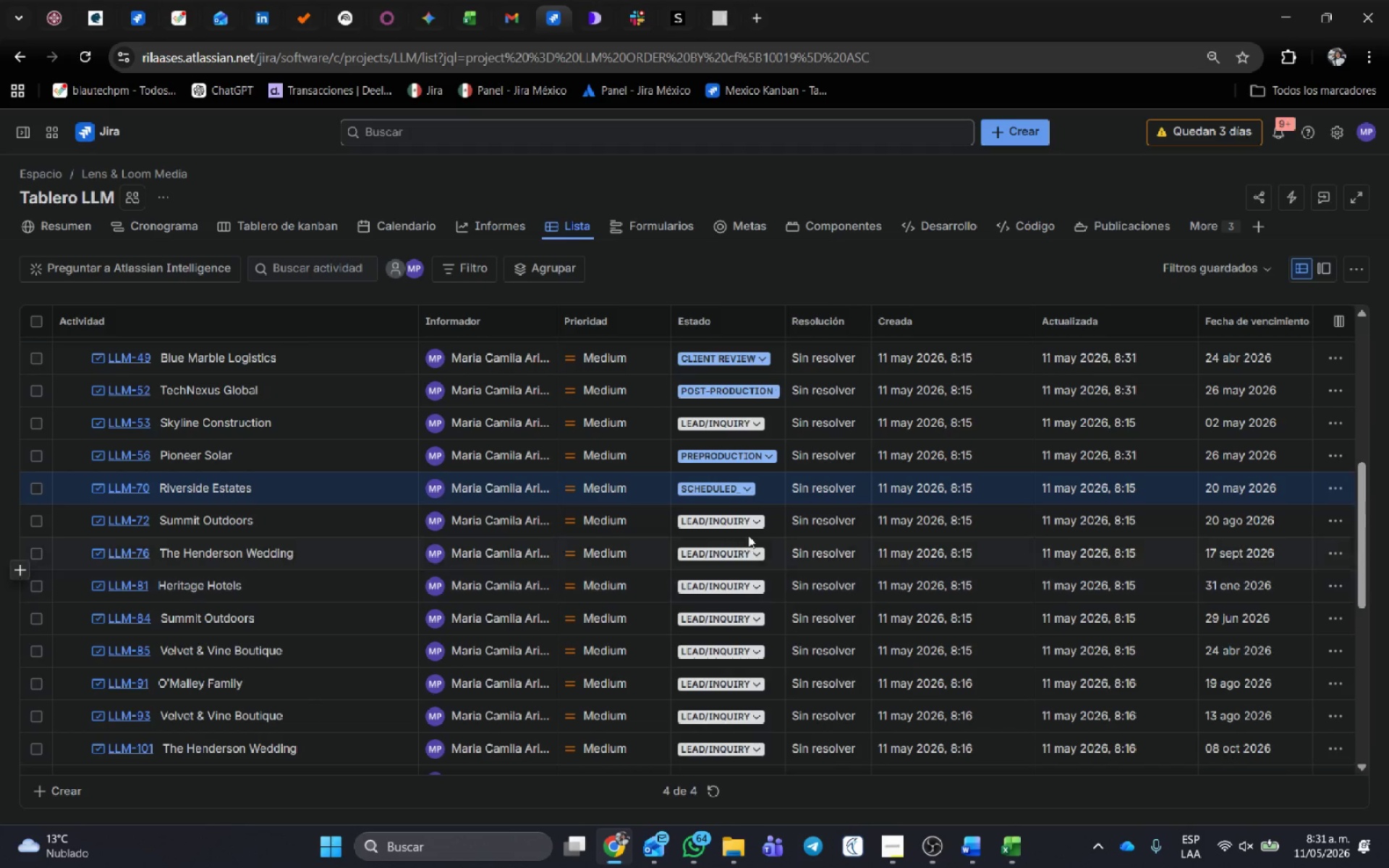 
left_click([748, 523])
 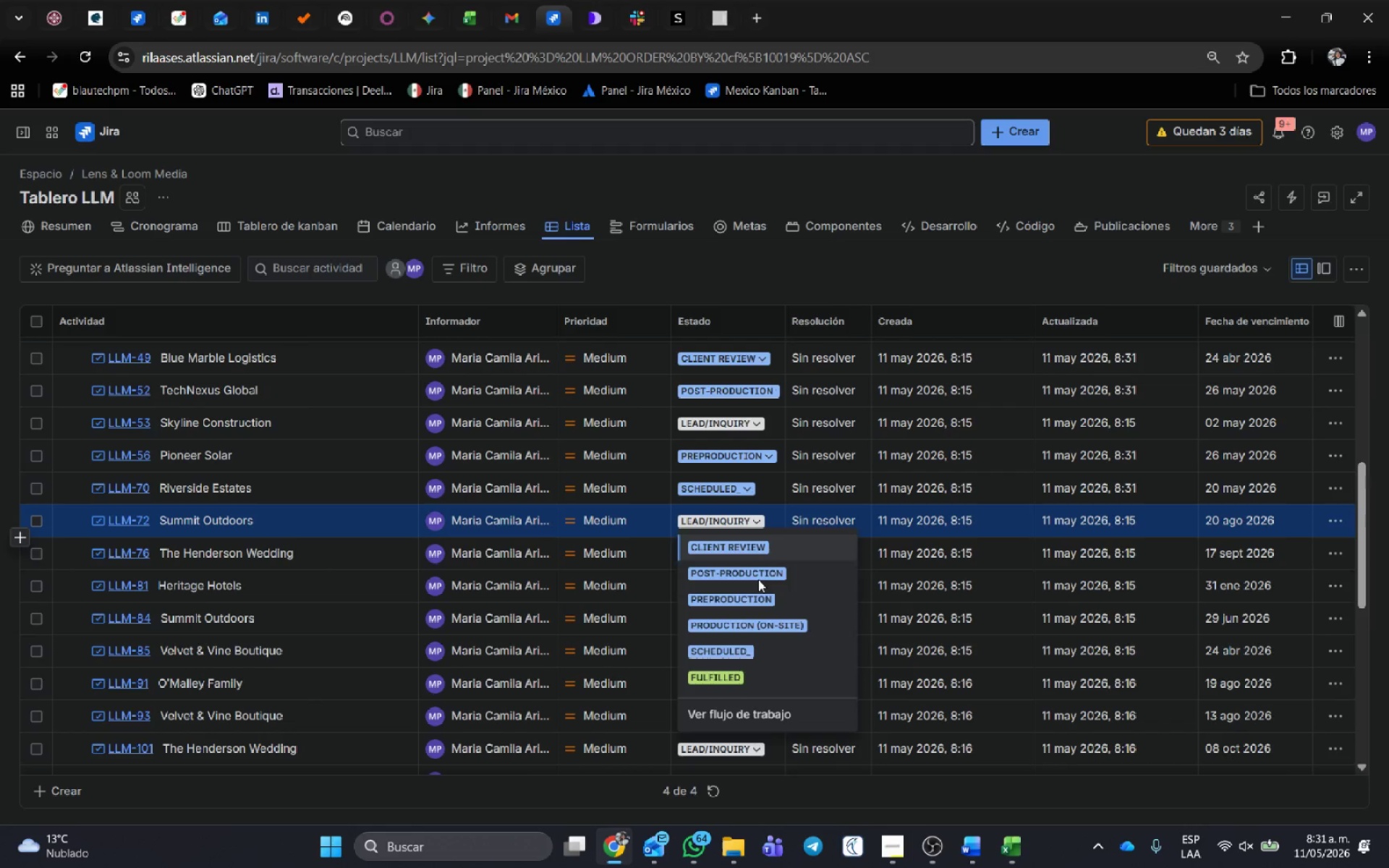 
left_click([758, 579])
 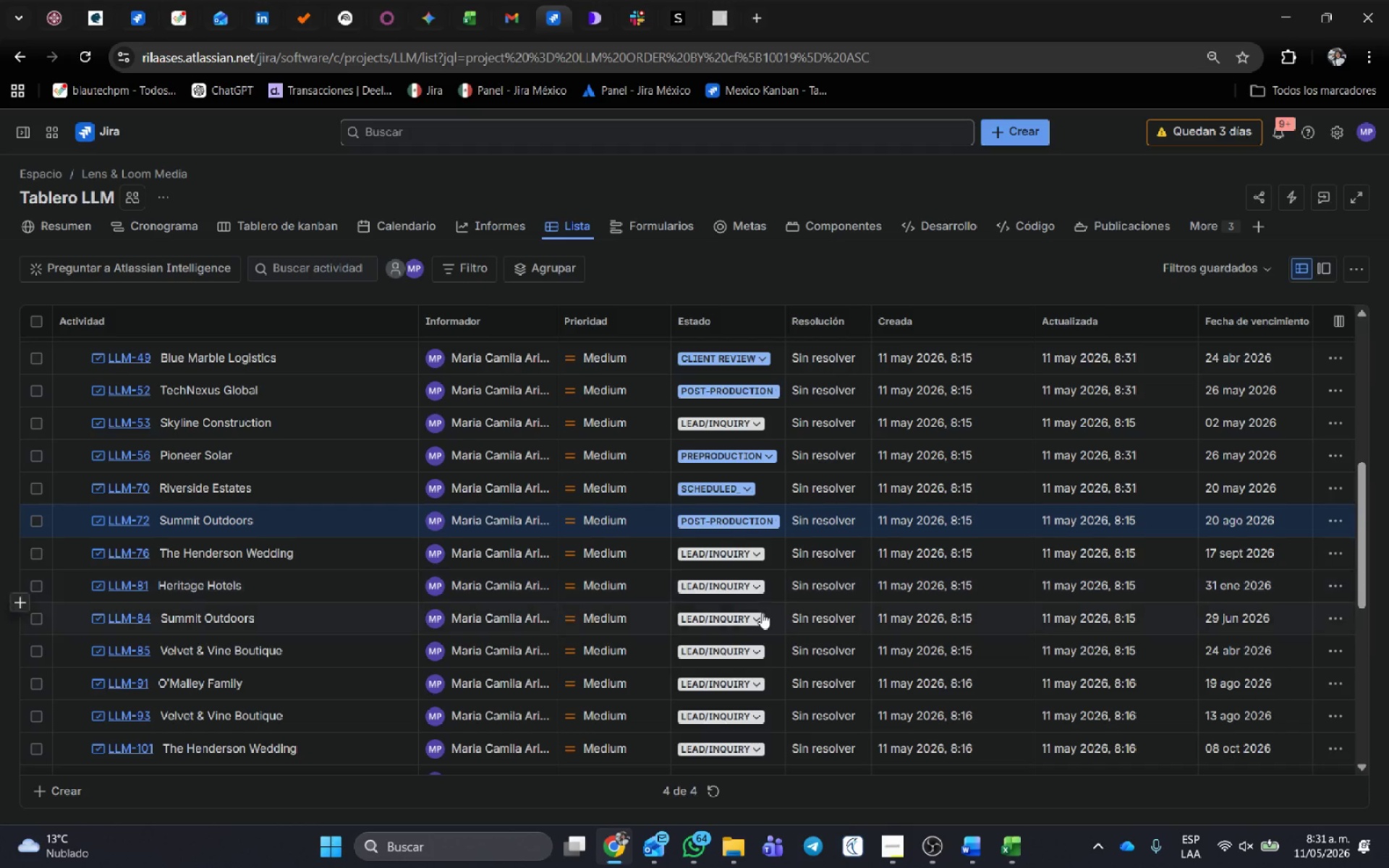 
scroll: coordinate [762, 613], scroll_direction: down, amount: 1.0
 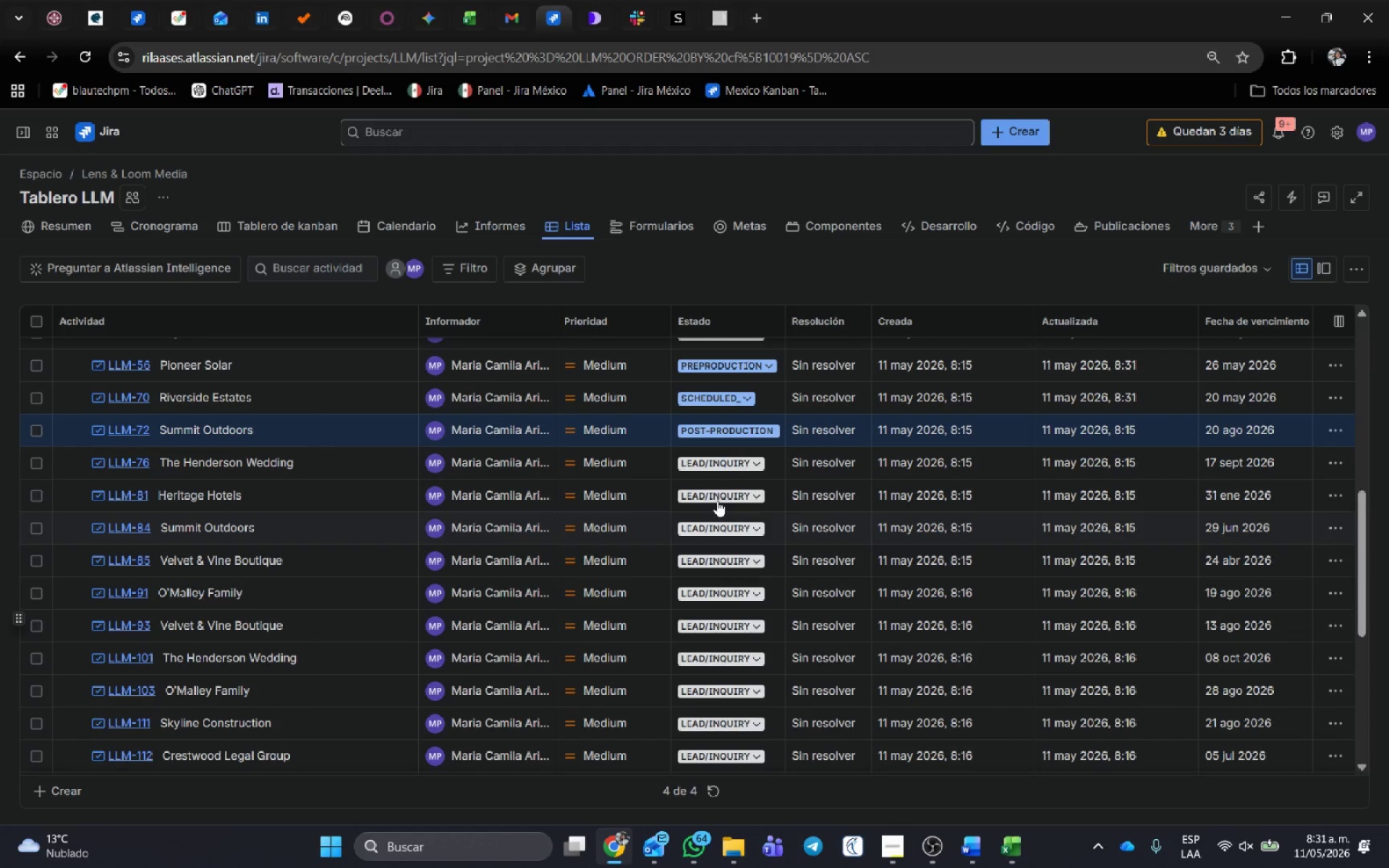 
left_click([717, 501])
 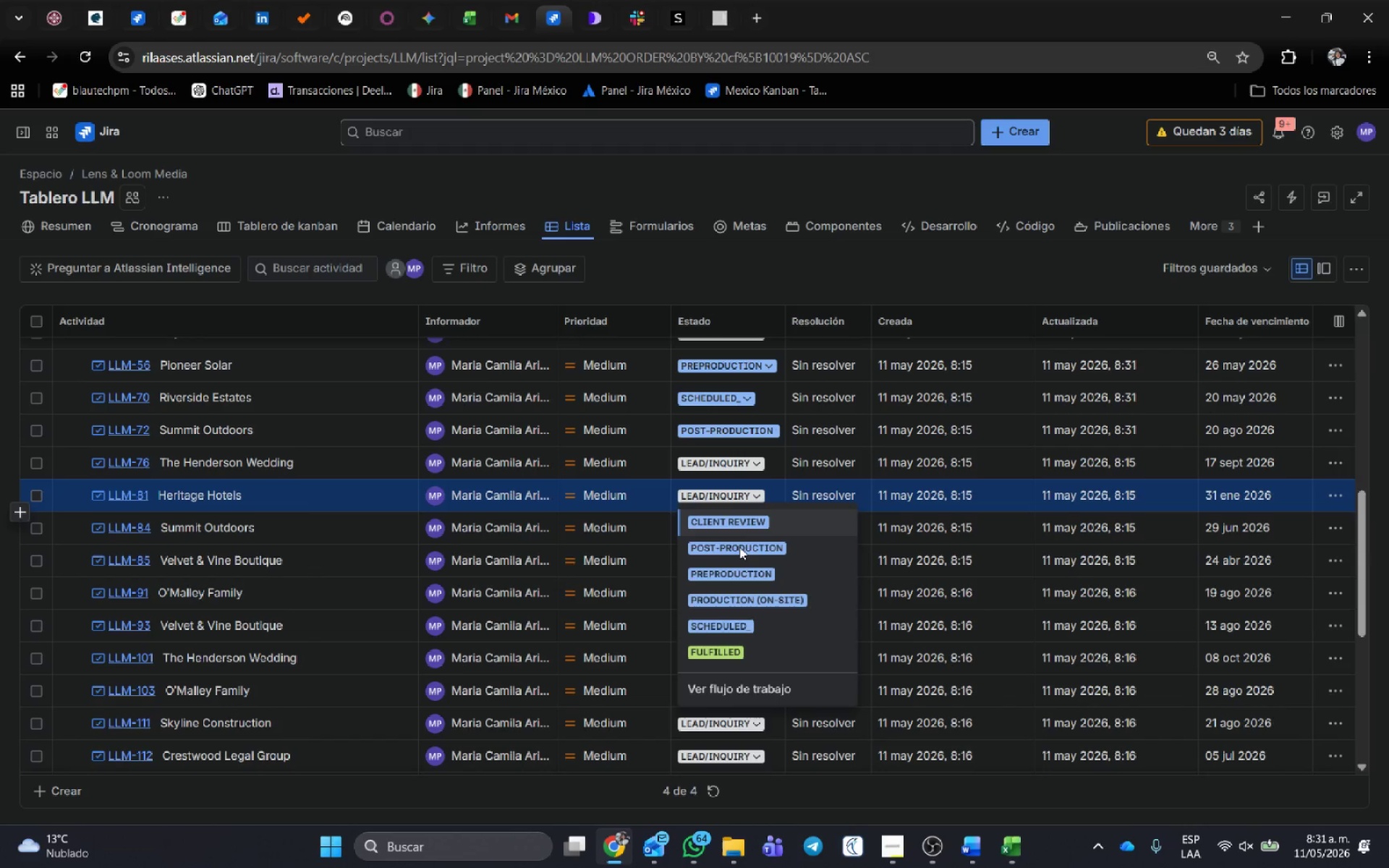 
left_click([740, 550])
 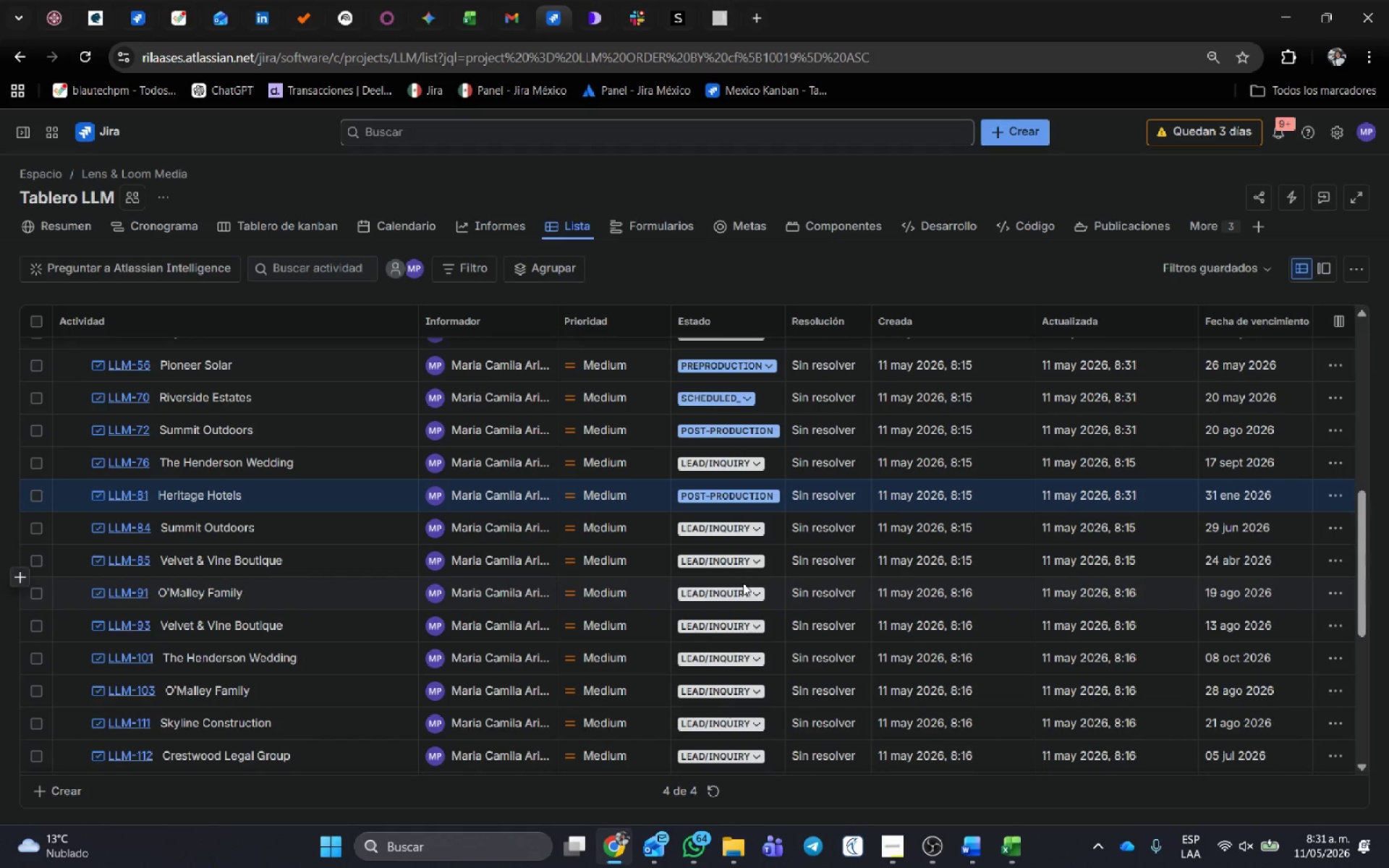 
scroll: coordinate [741, 590], scroll_direction: up, amount: 9.0
 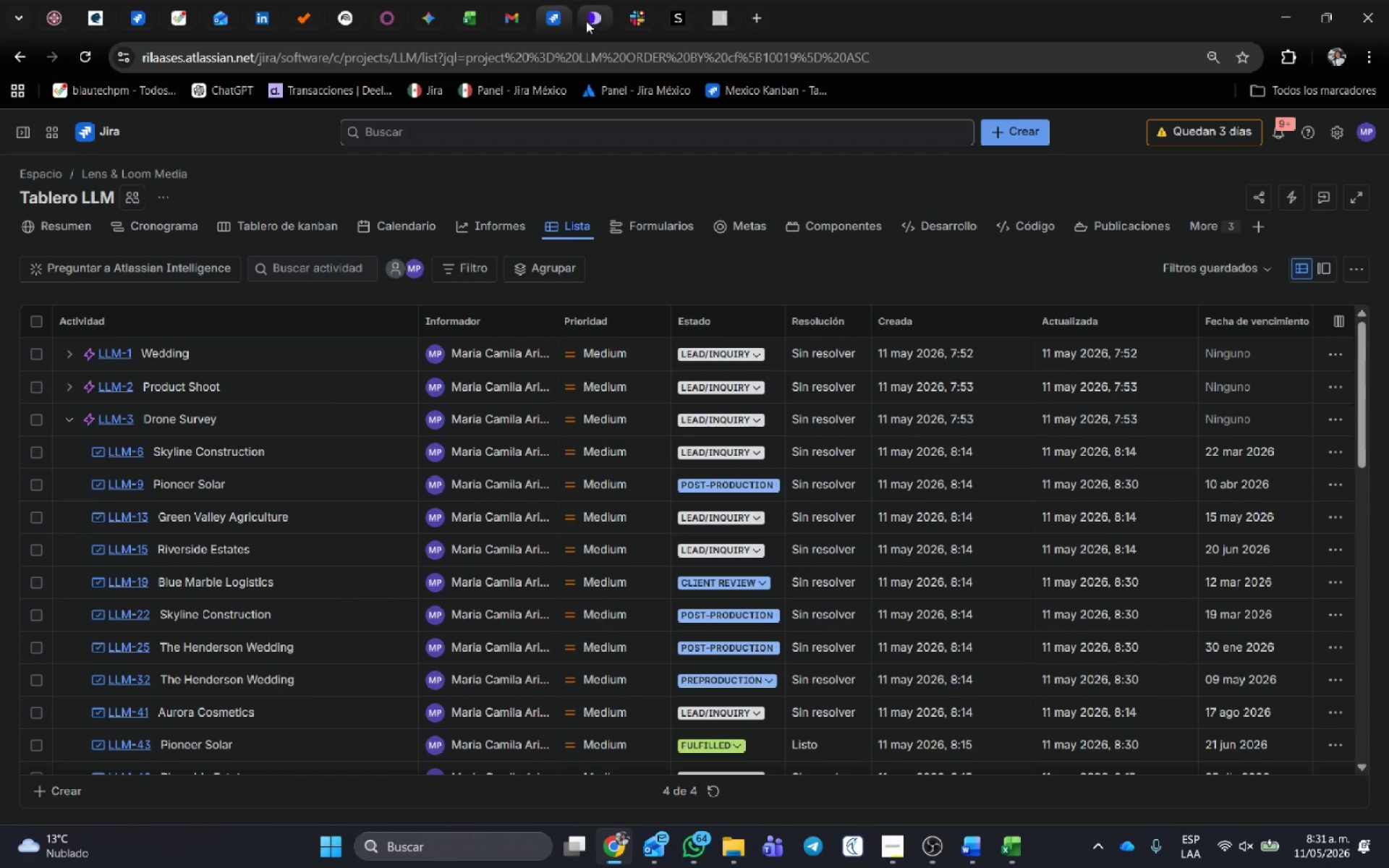 
right_click([566, 8])
 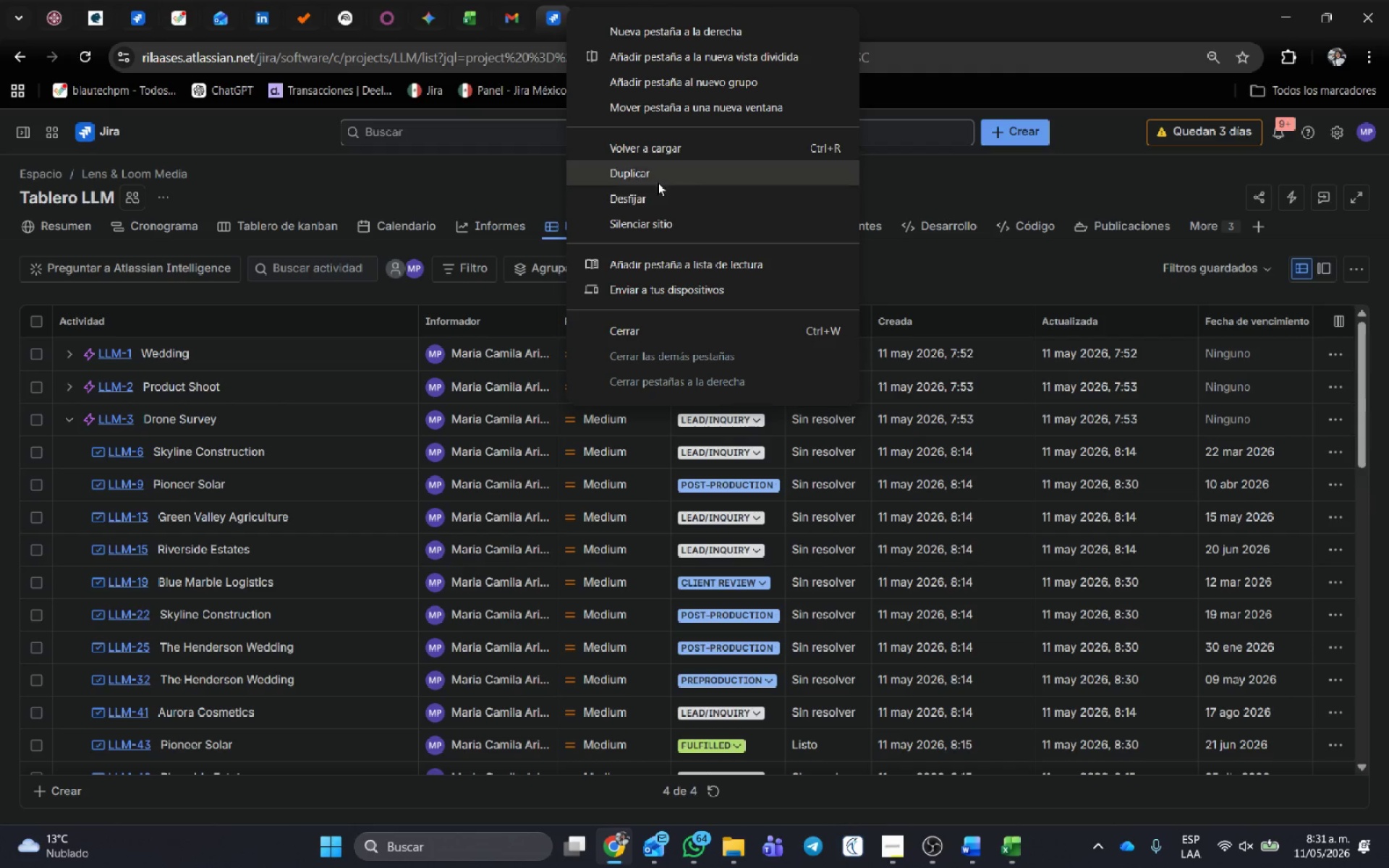 
left_click([658, 179])
 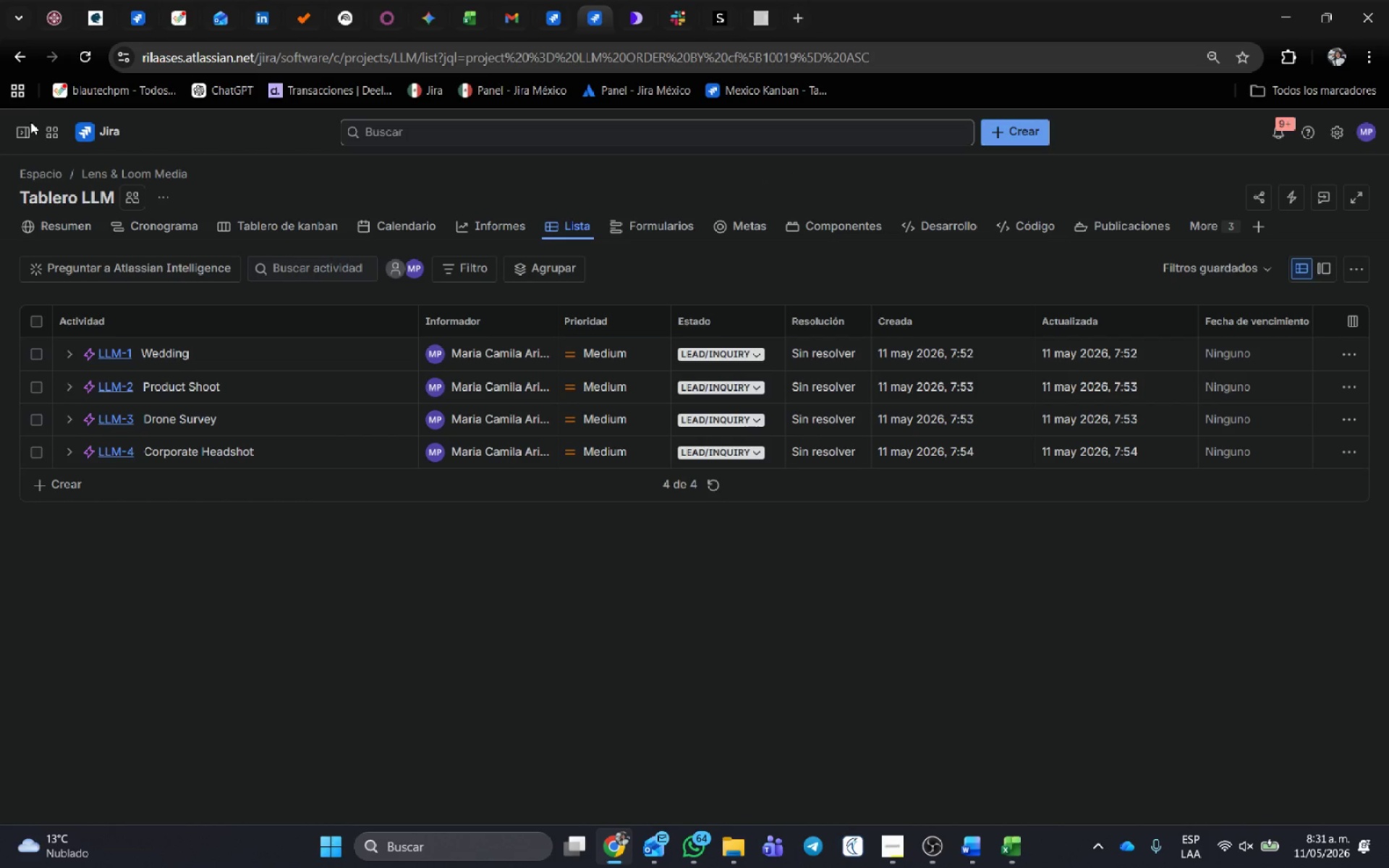 
mouse_move([27, 148])
 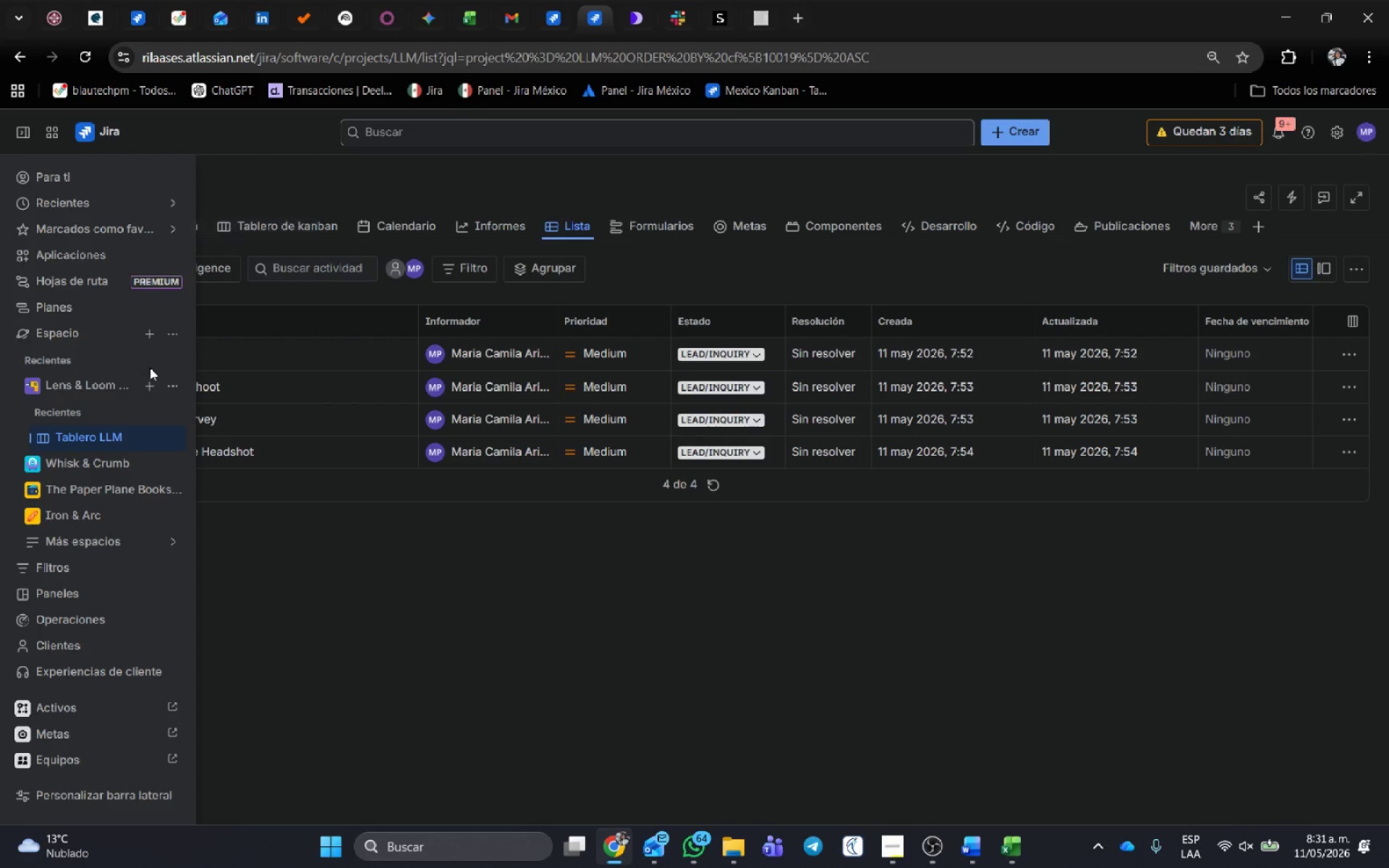 
mouse_move([175, 383])
 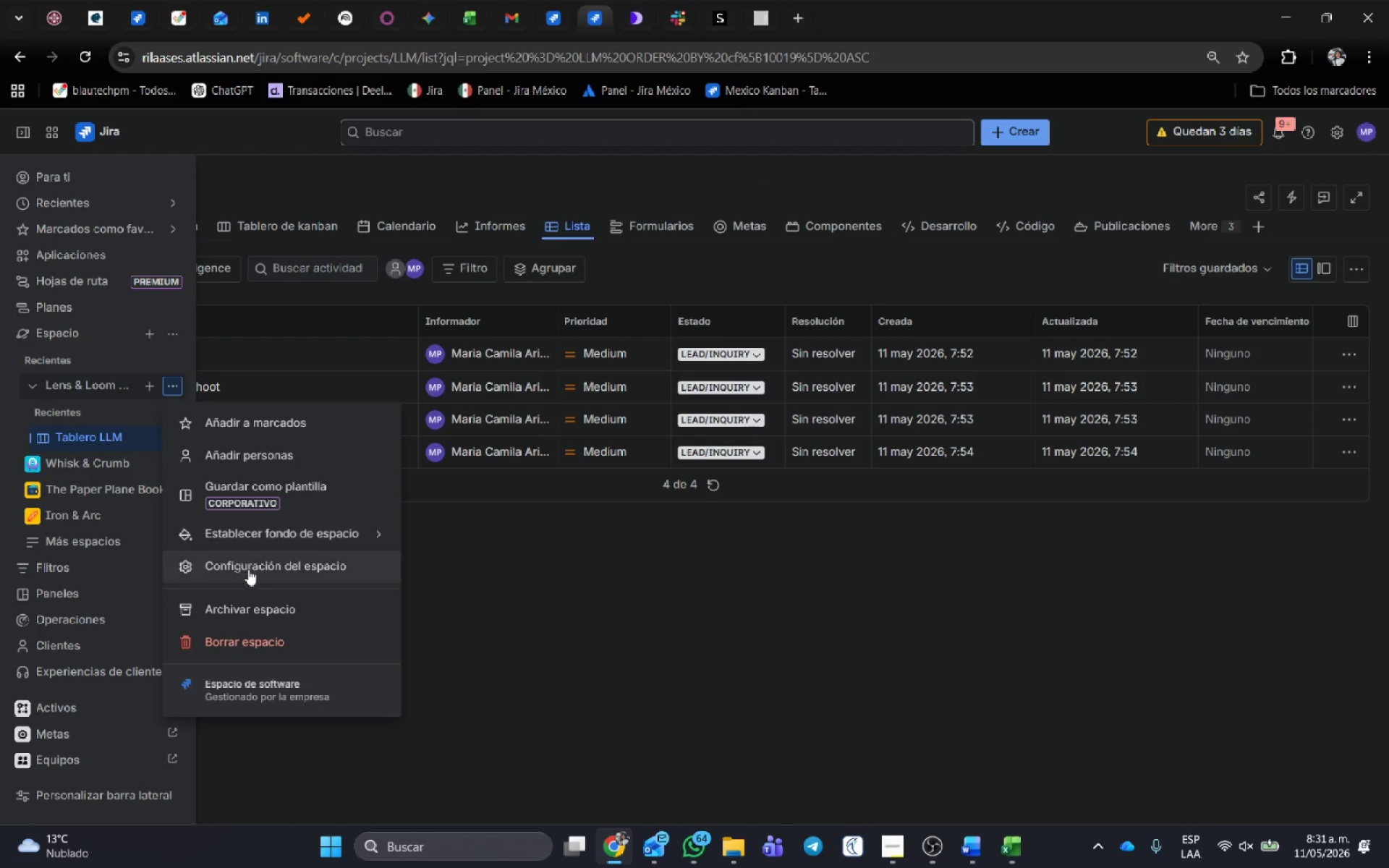 
left_click([248, 569])
 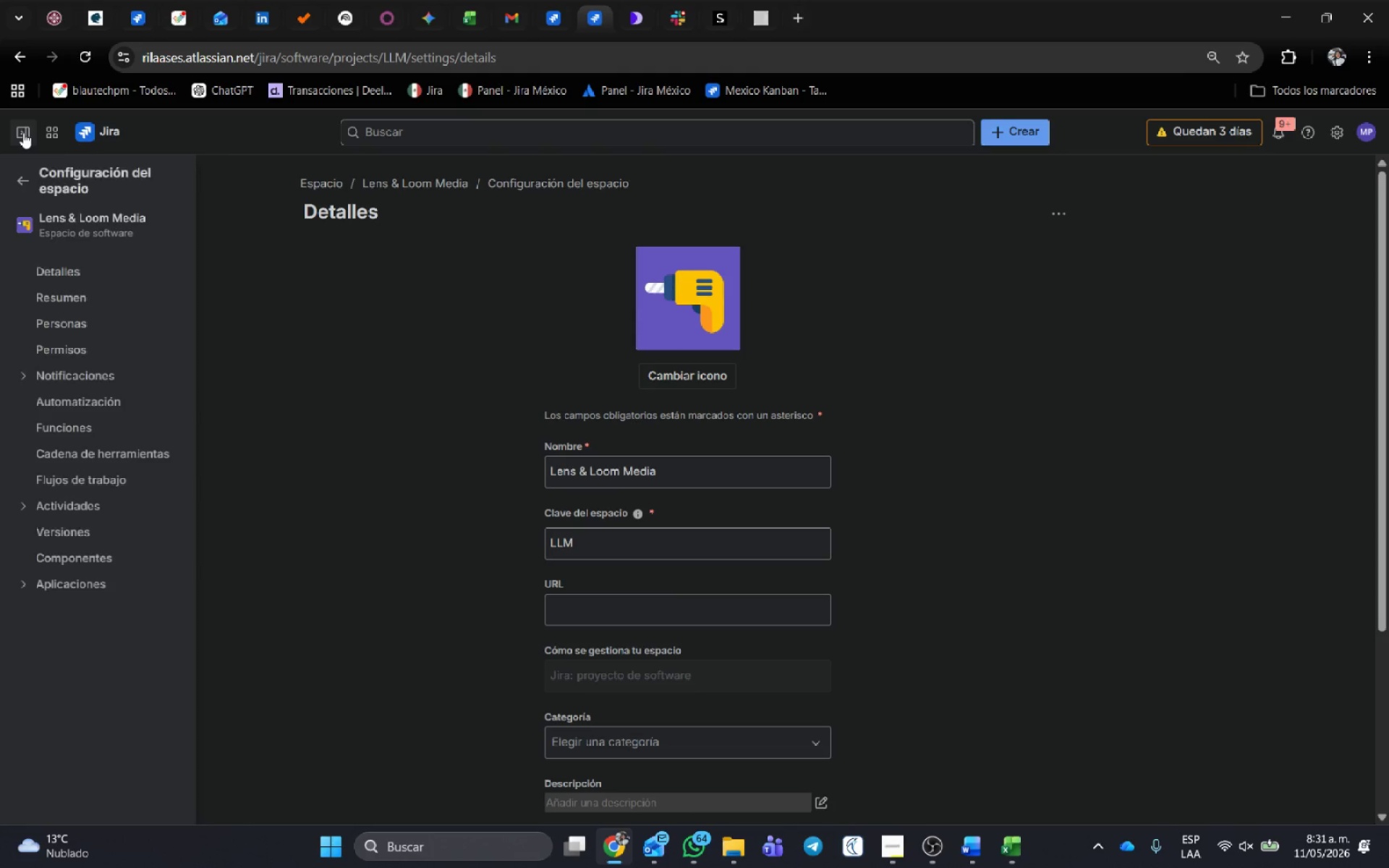 
left_click([67, 394])
 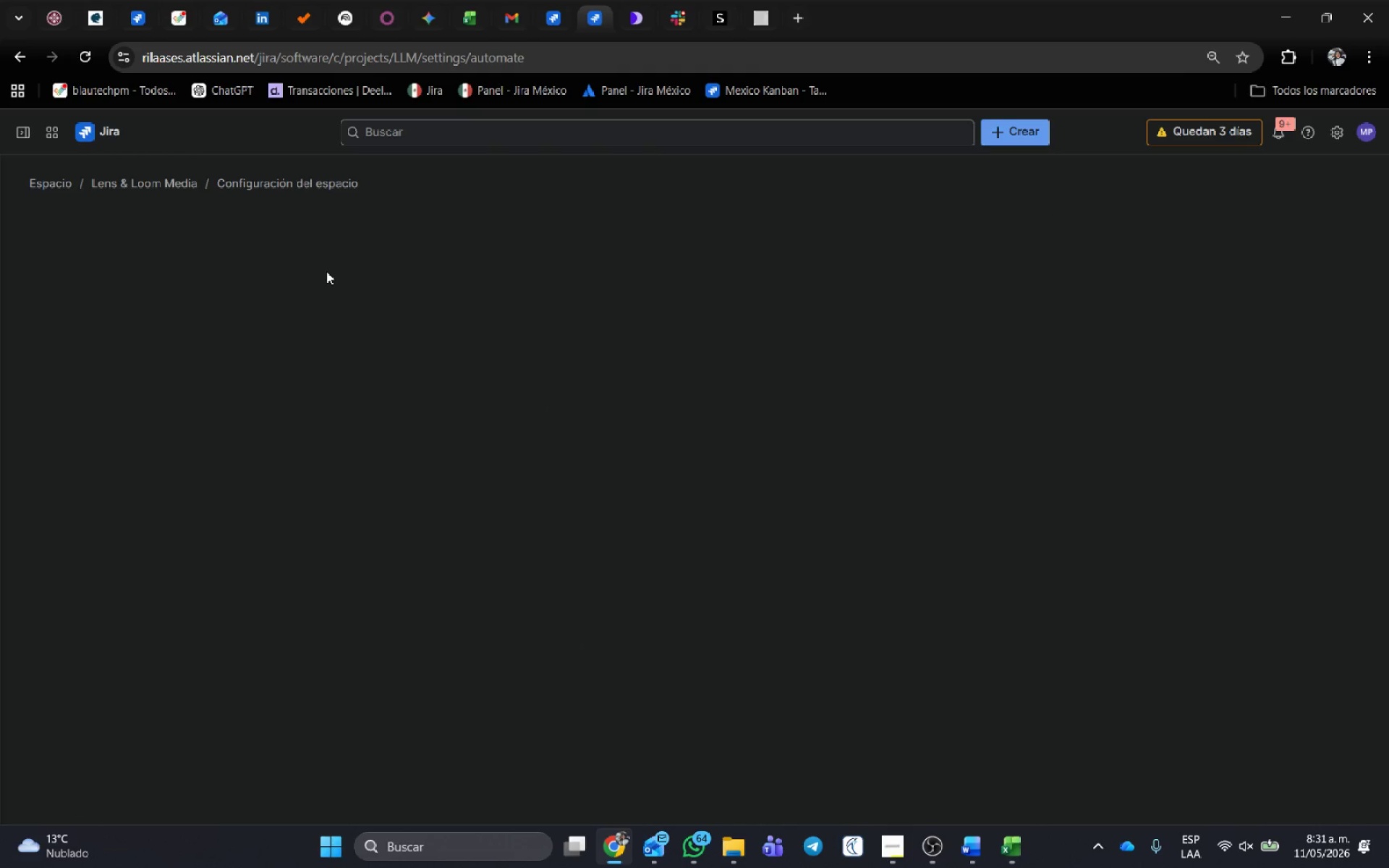 
mouse_move([171, 245])
 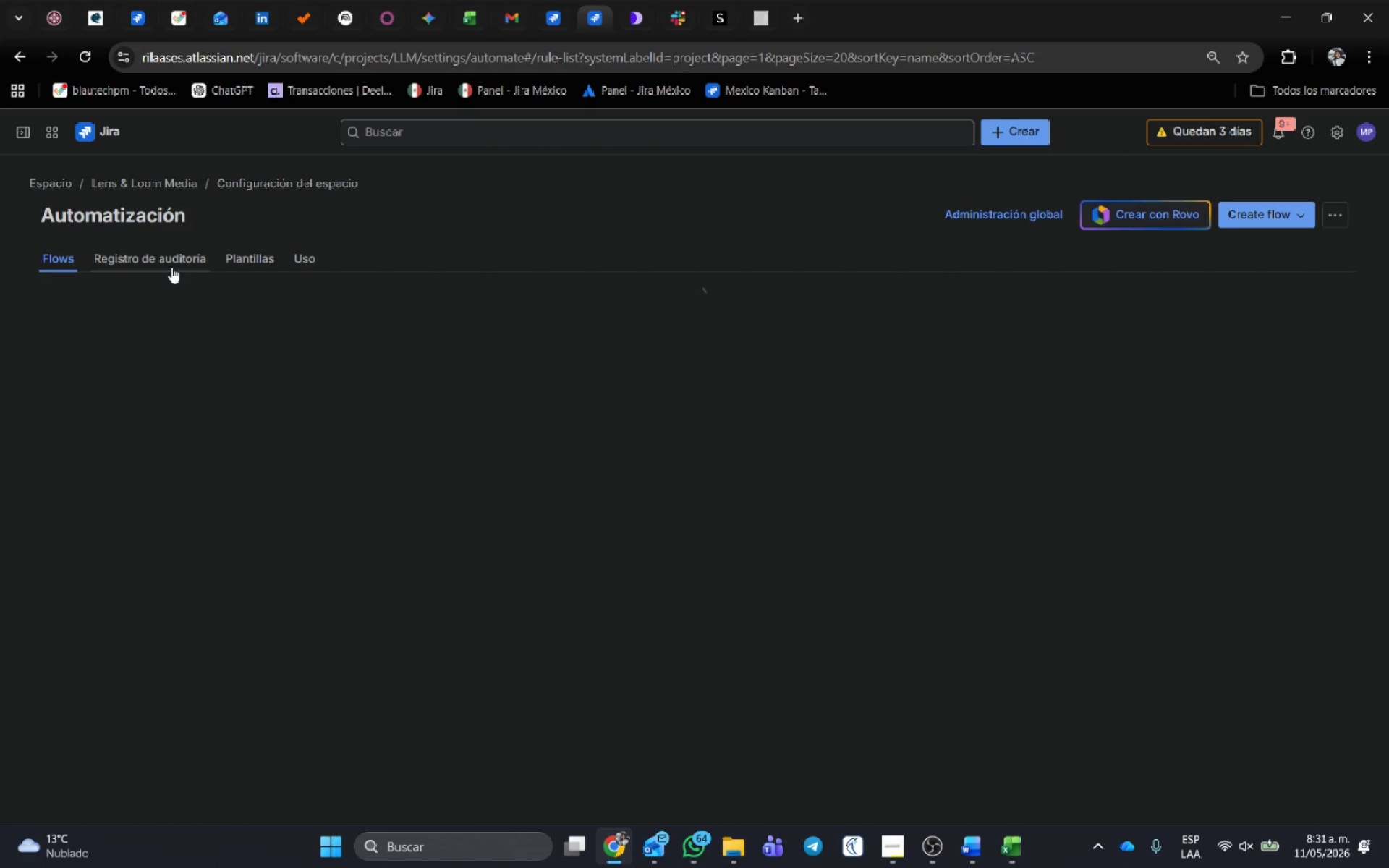 
left_click([171, 267])
 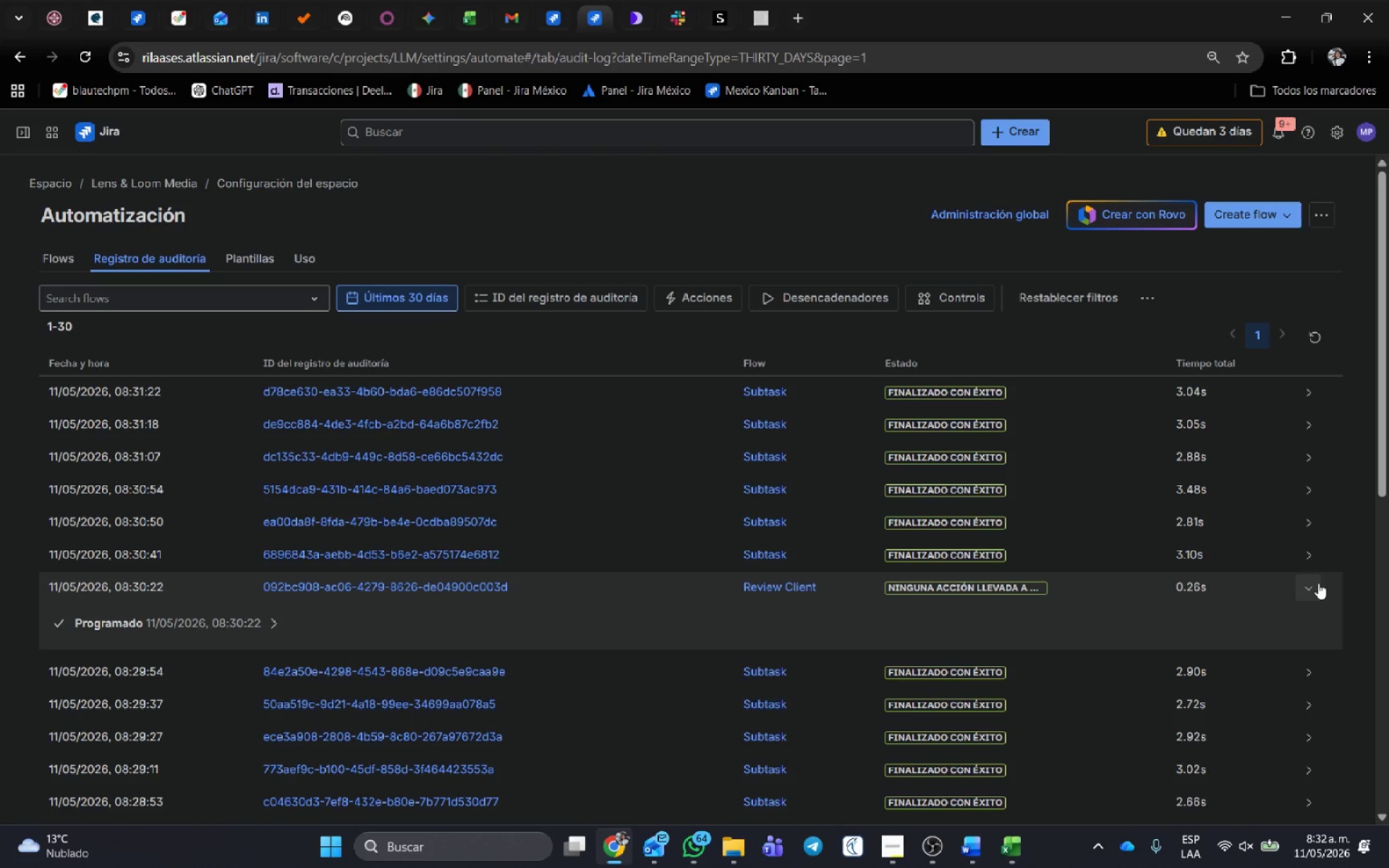 
wait(39.41)
 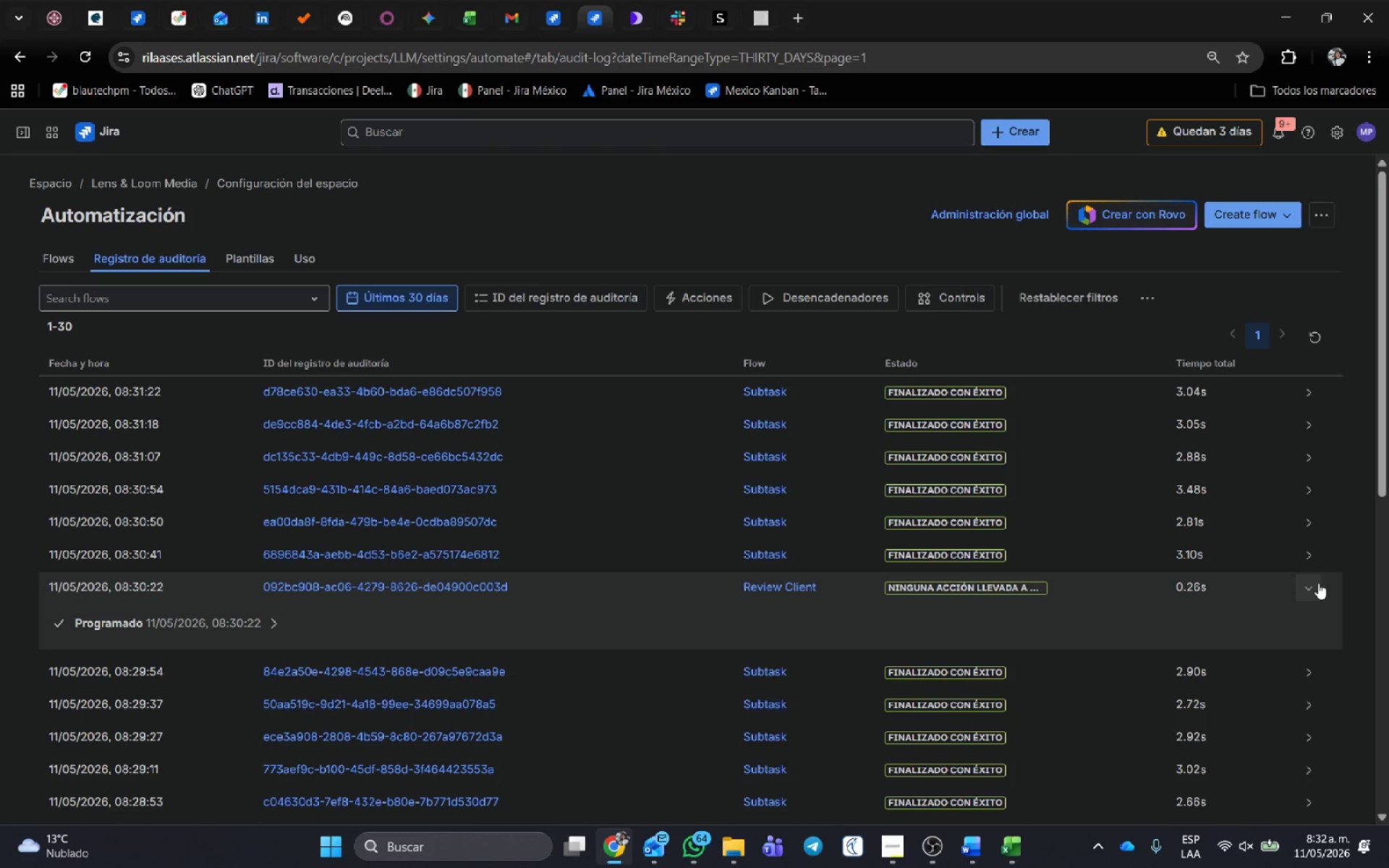 
key(Alt+AltLeft)
 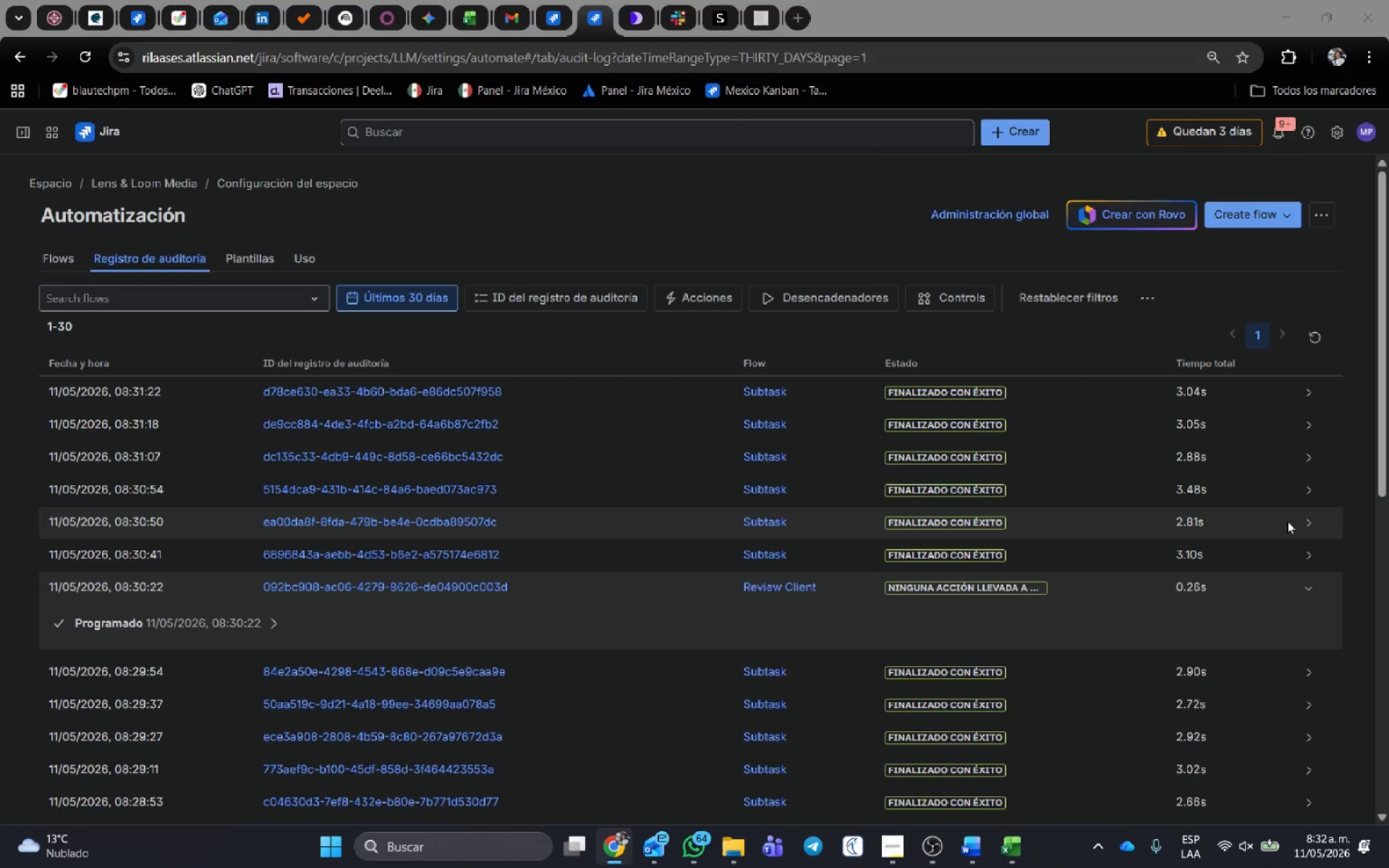 
key(Alt+Tab)
 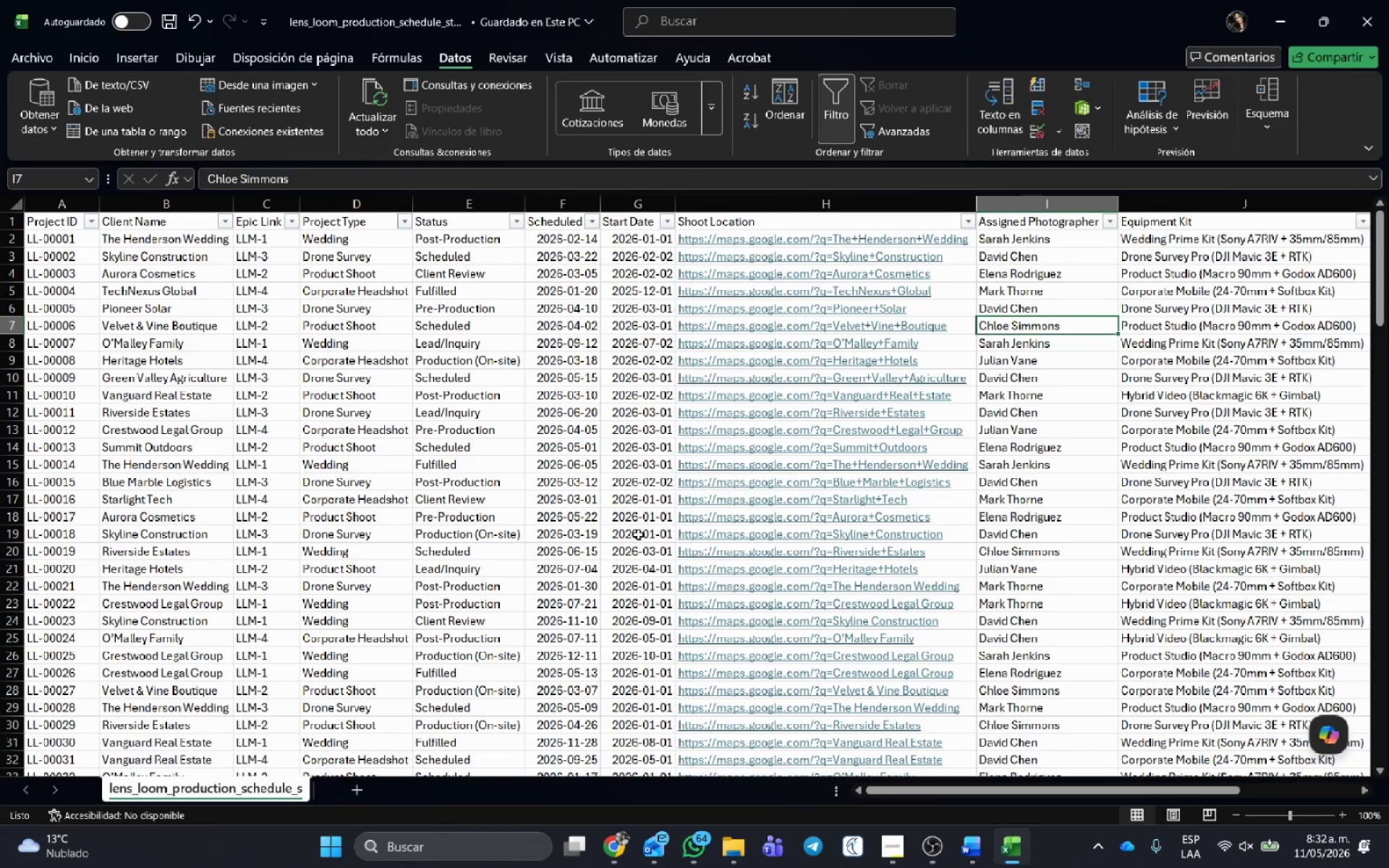 
left_click([339, 400])
 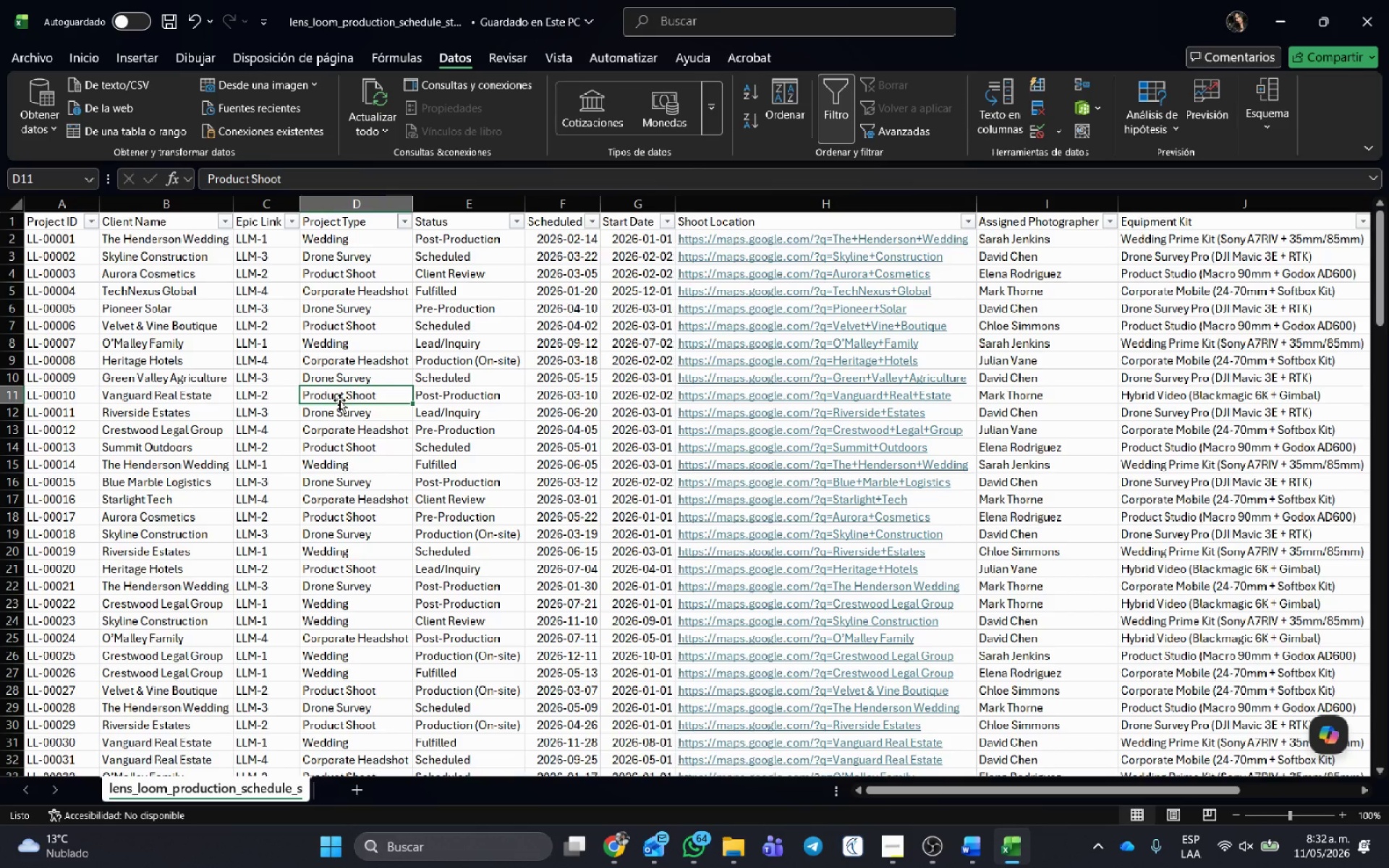 
key(ArrowLeft)
 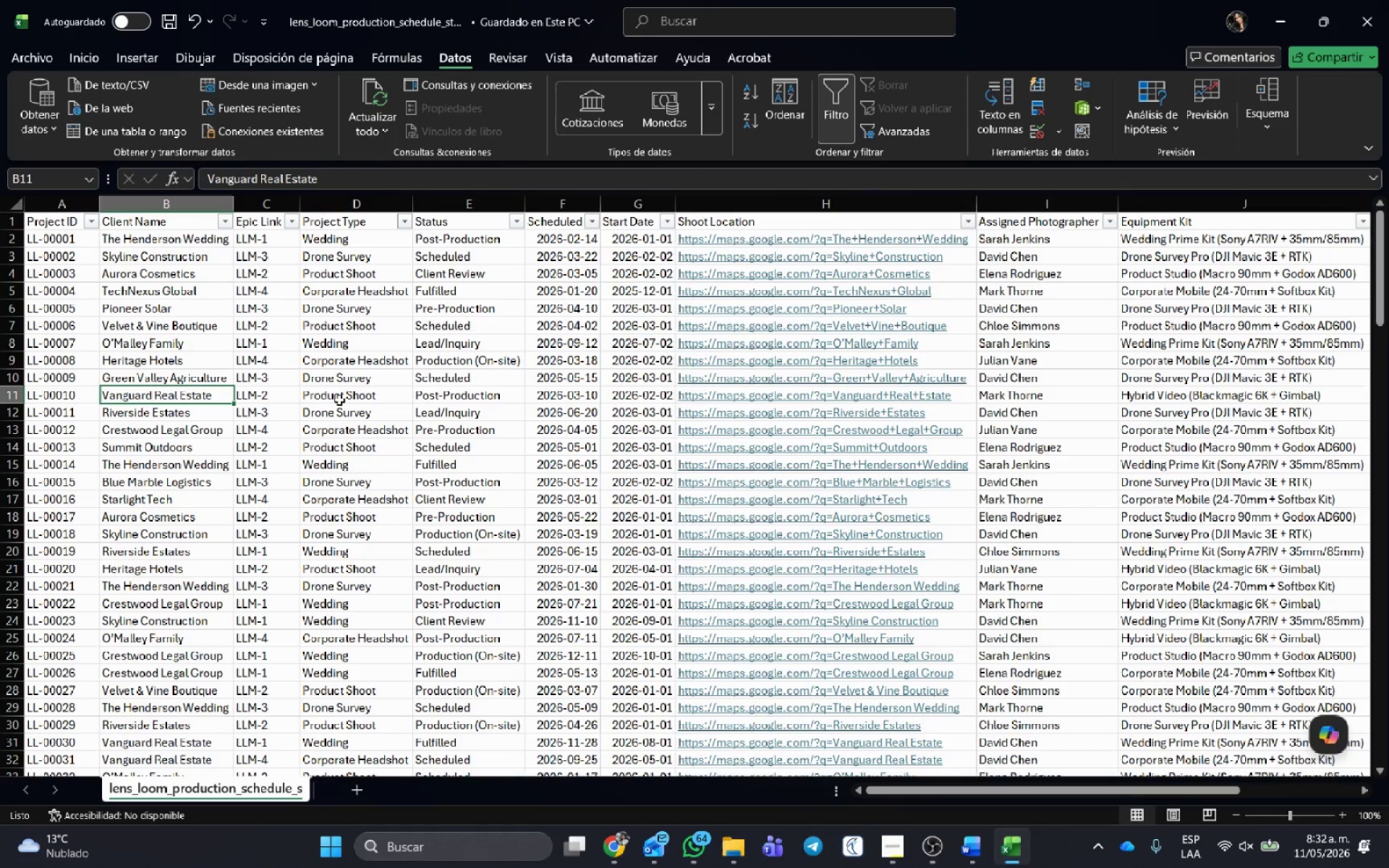 
key(ArrowLeft)
 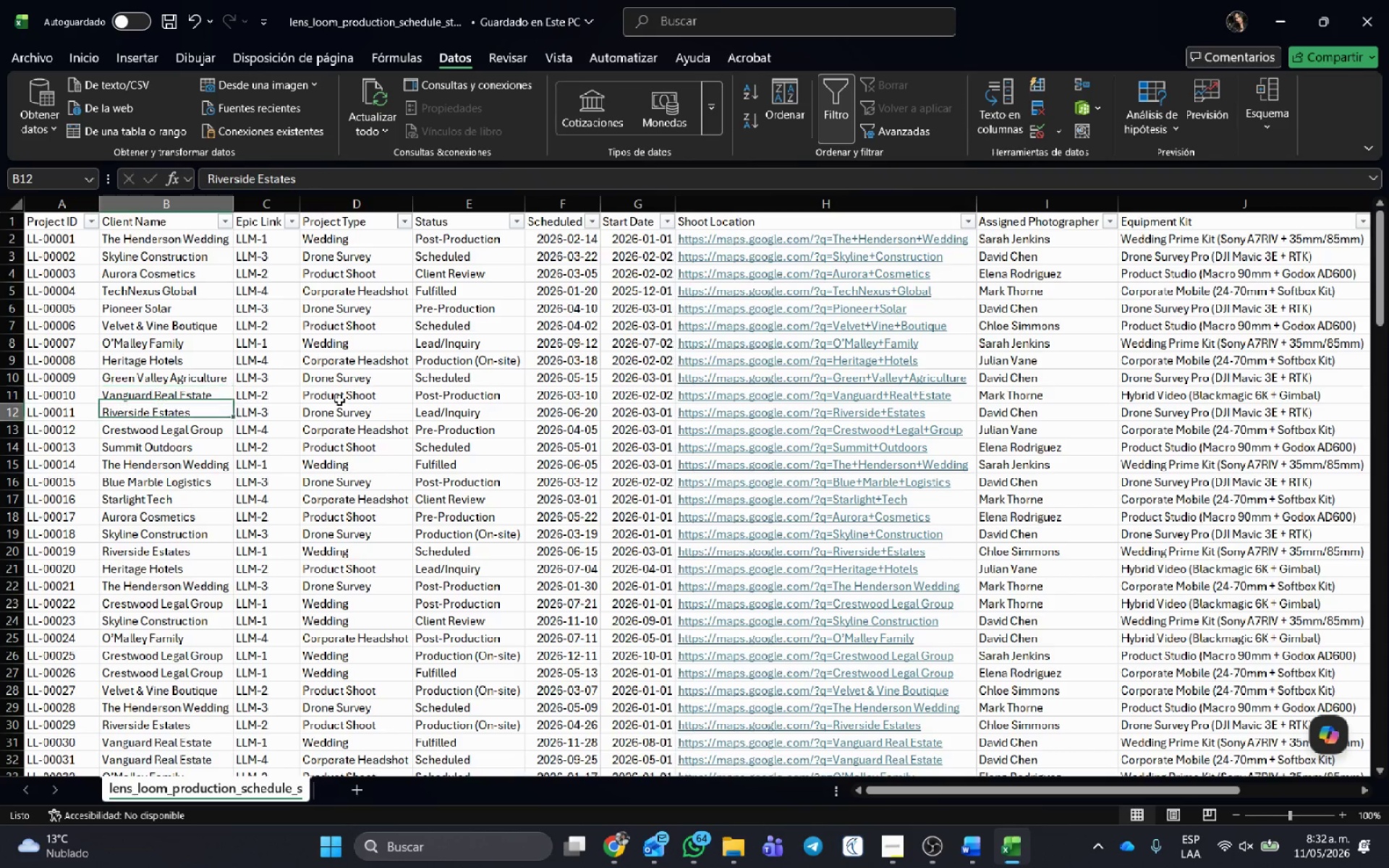 
key(ArrowDown)
 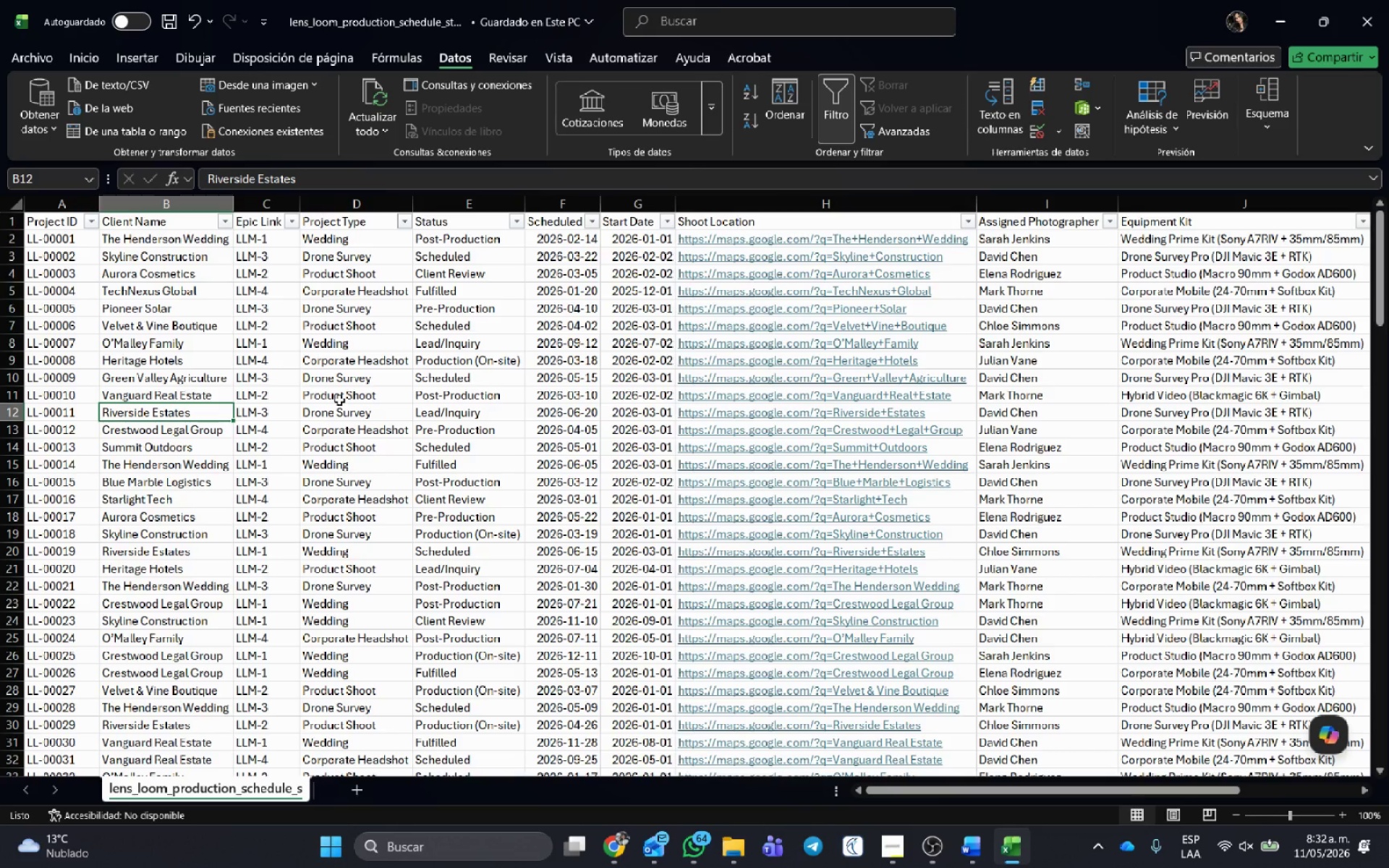 
key(Alt+AltLeft)
 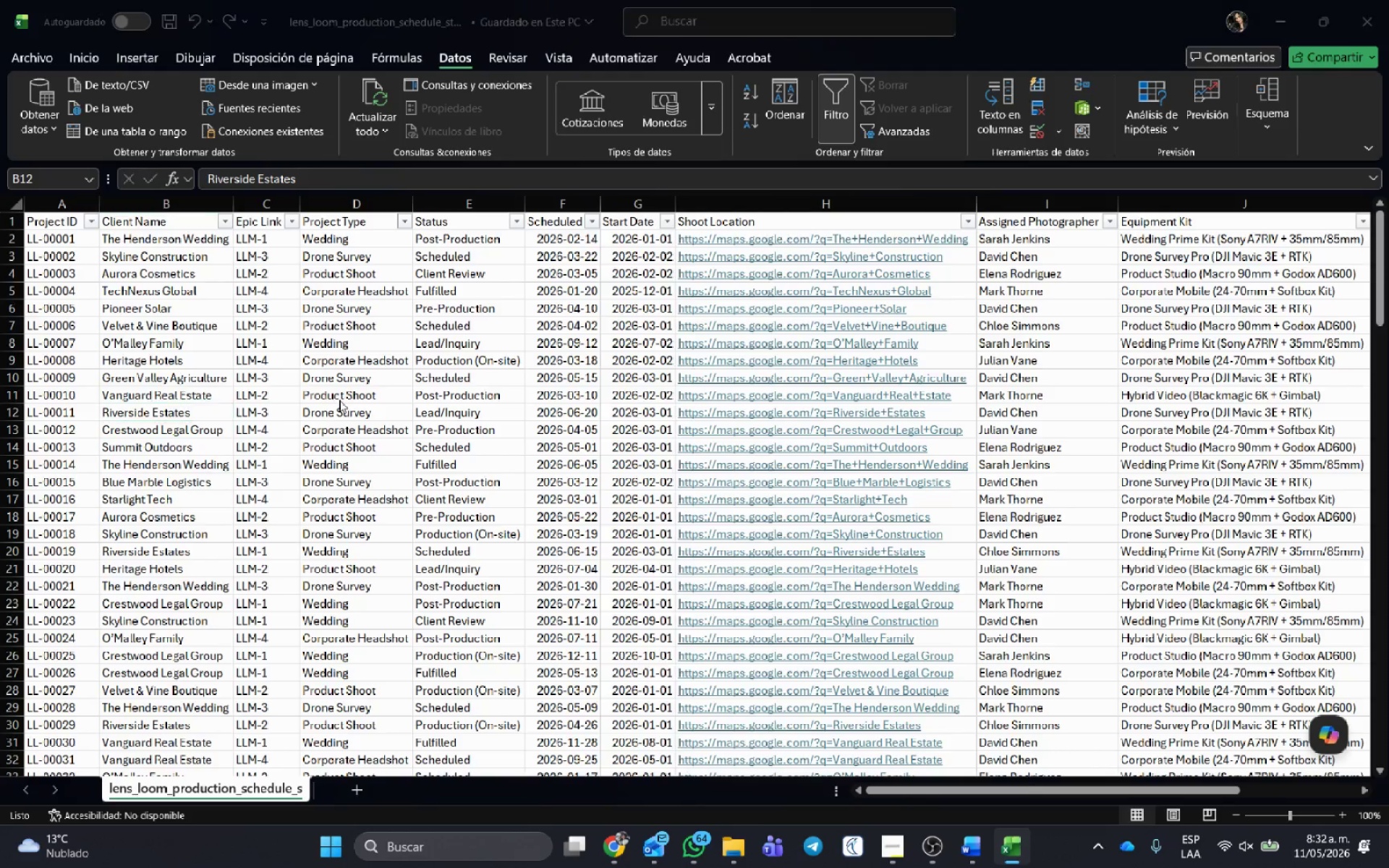 
key(Alt+Tab)
 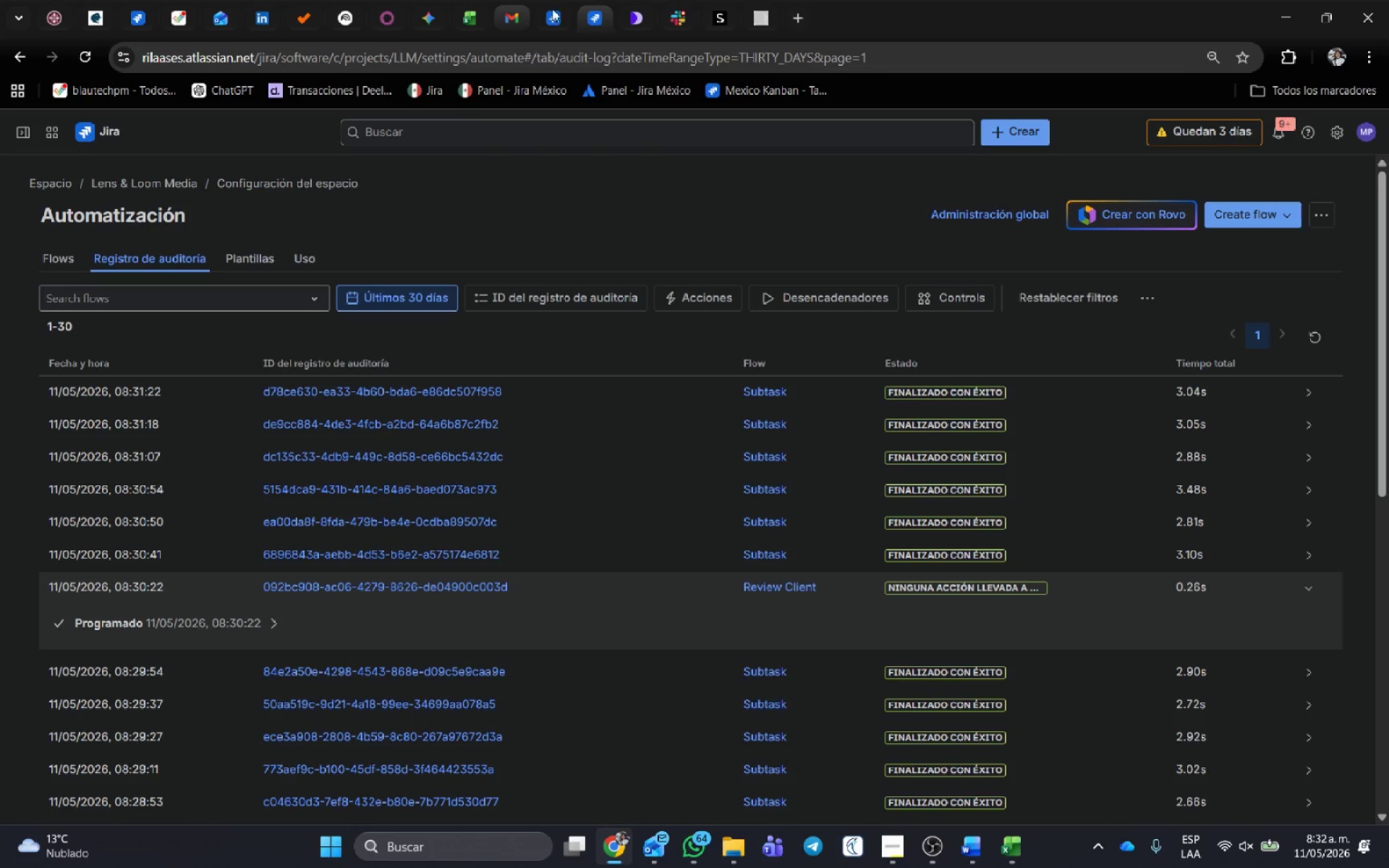 
left_click([565, 3])
 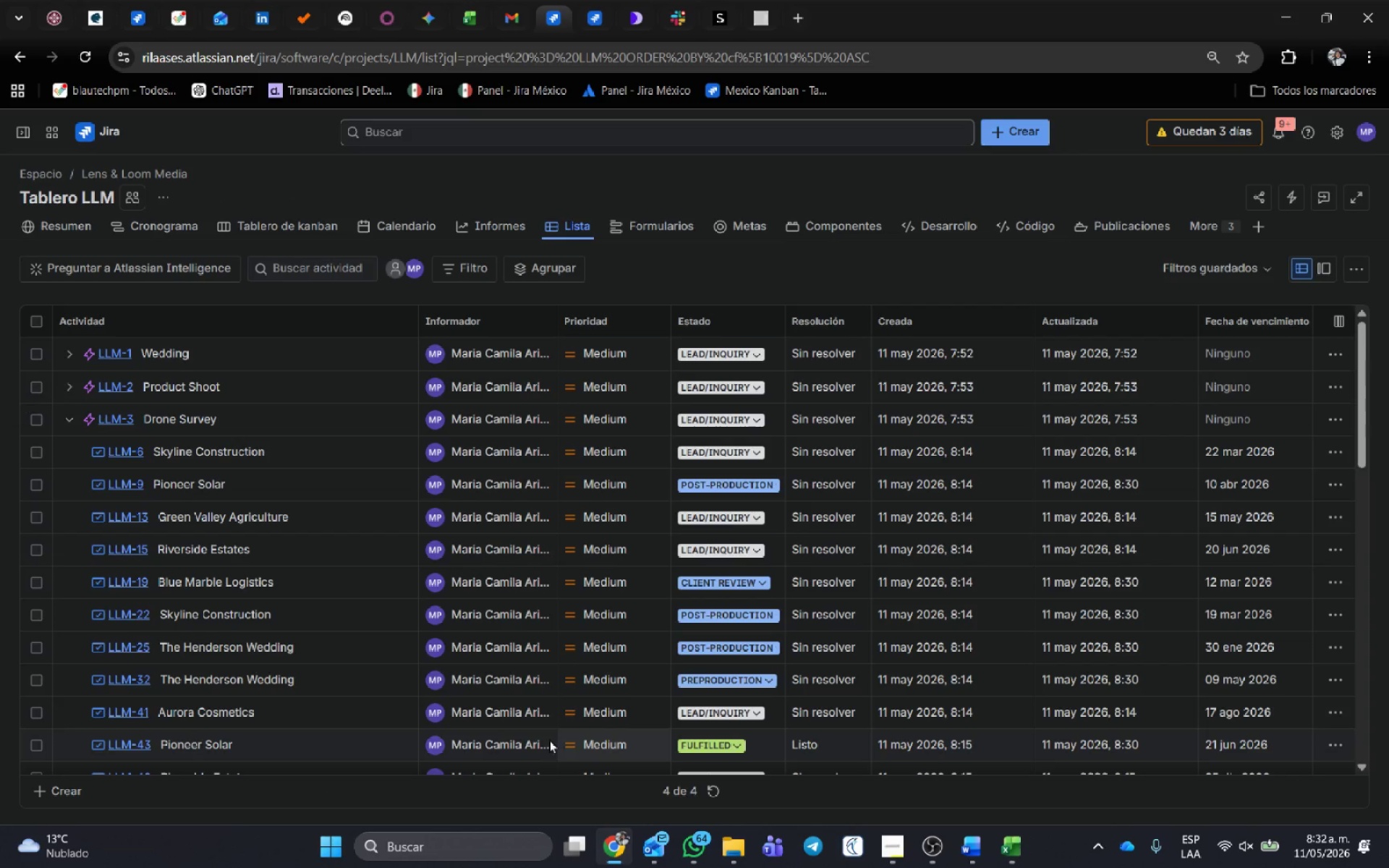 
scroll: coordinate [582, 597], scroll_direction: down, amount: 12.0
 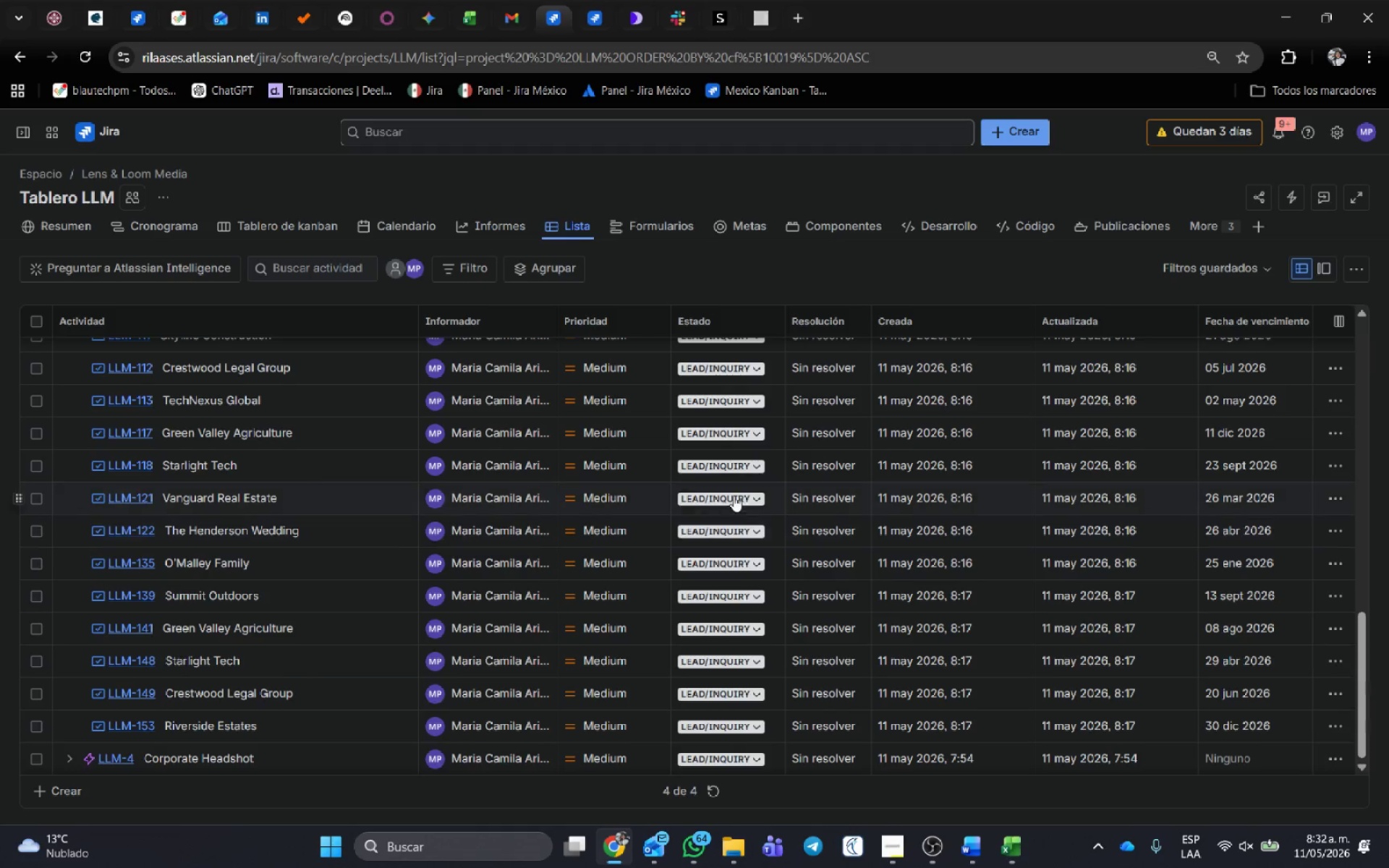 
scroll: coordinate [731, 499], scroll_direction: up, amount: 3.0
 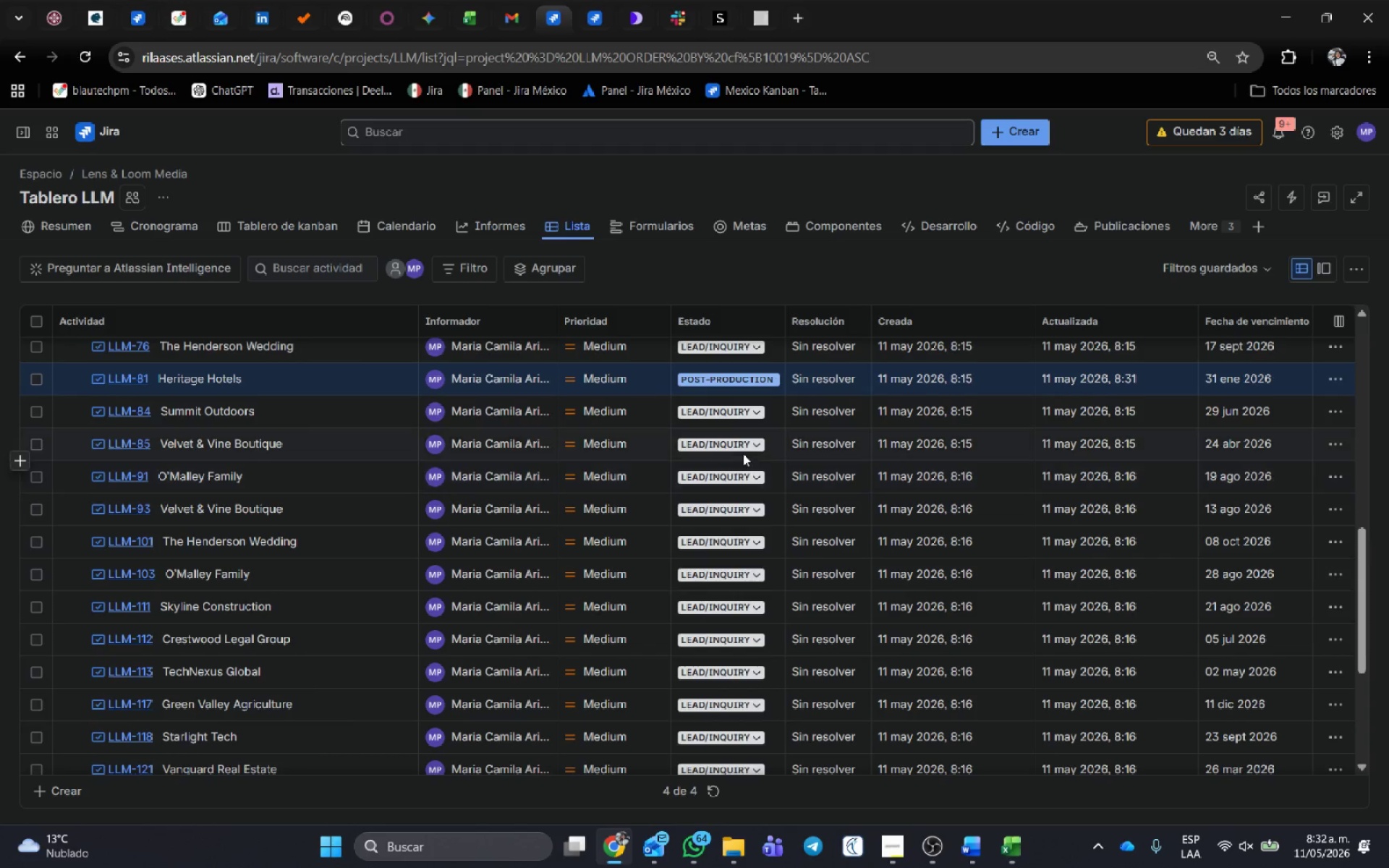 
left_click([744, 446])
 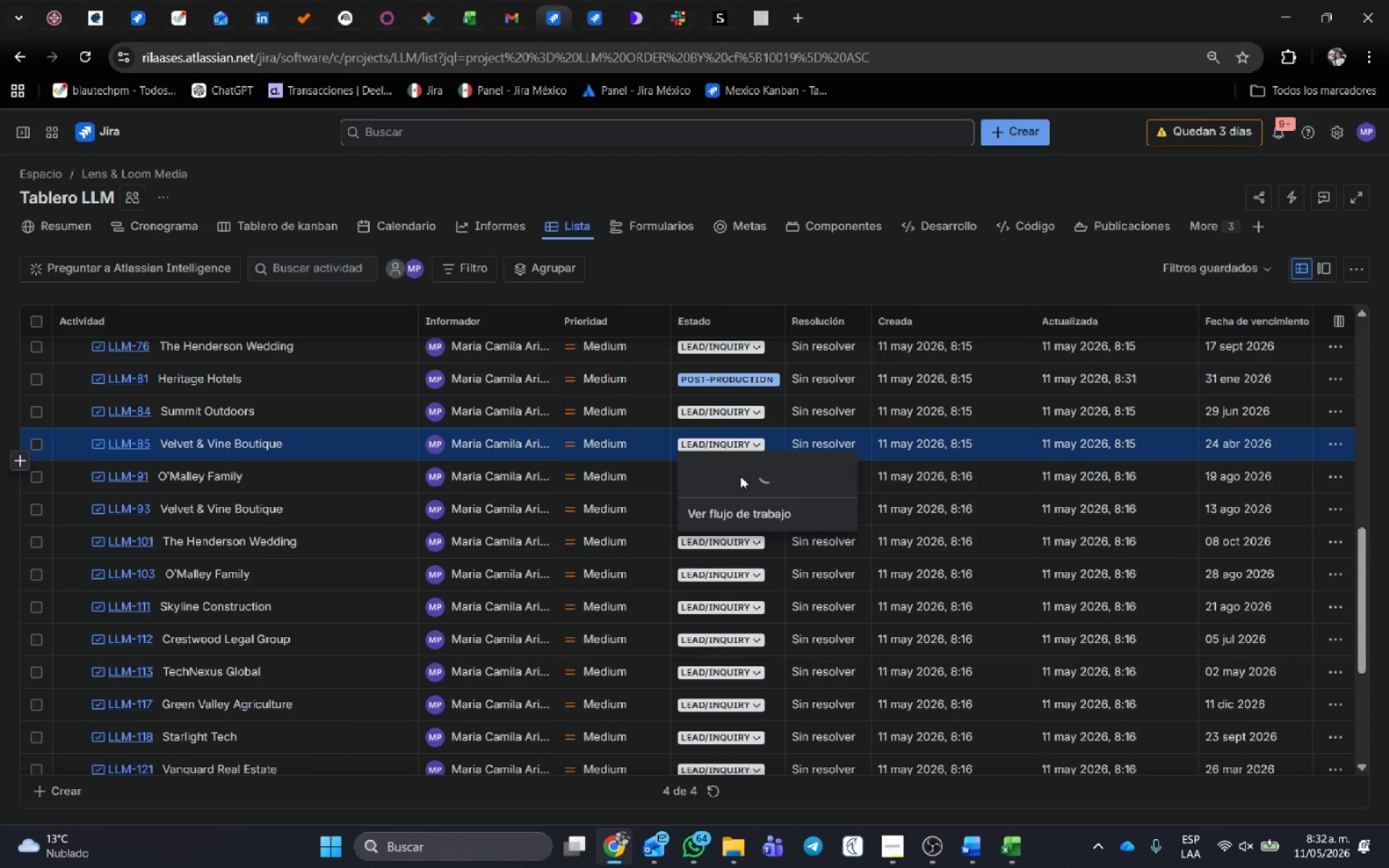 
left_click([742, 470])
 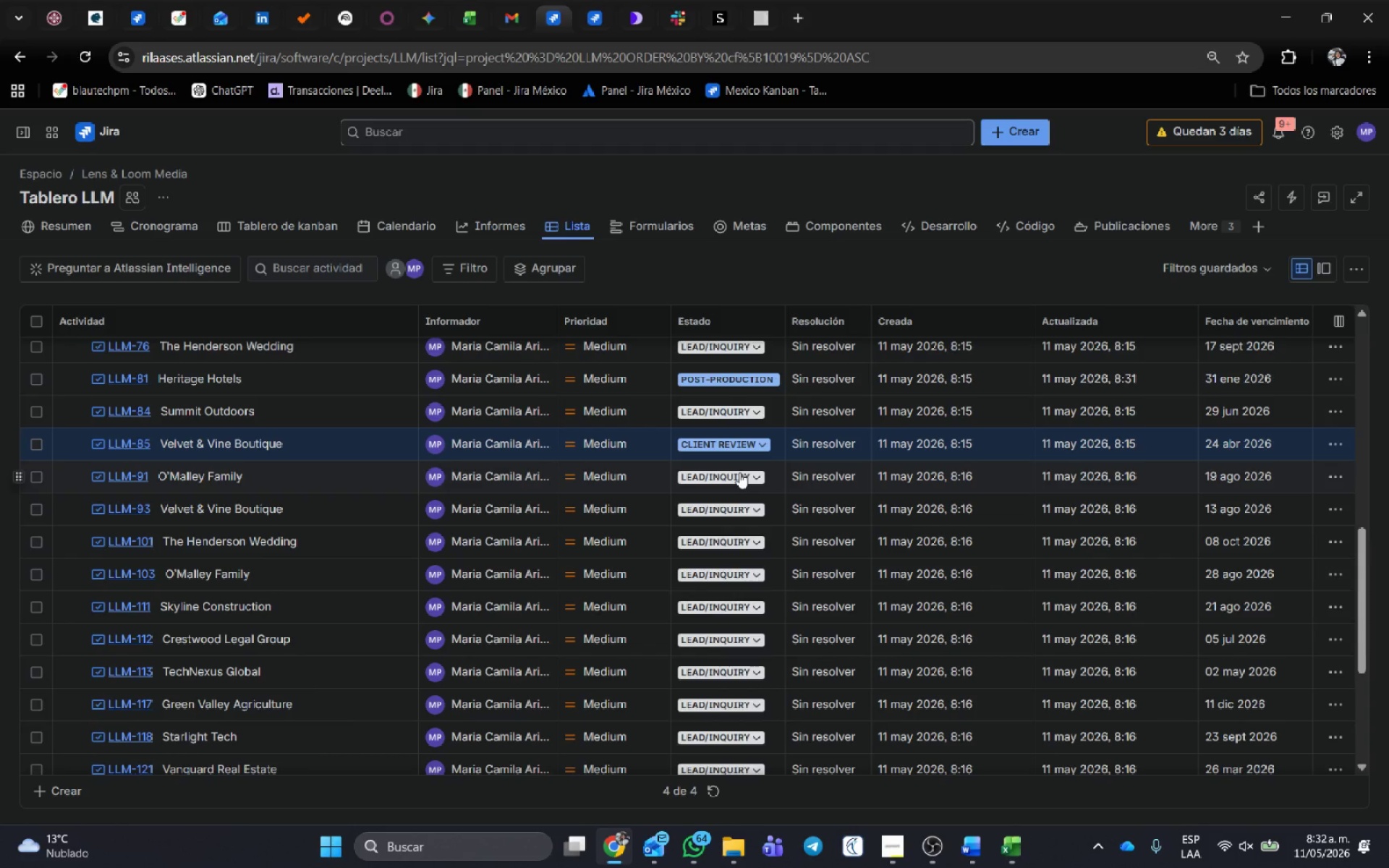 
left_click([739, 472])
 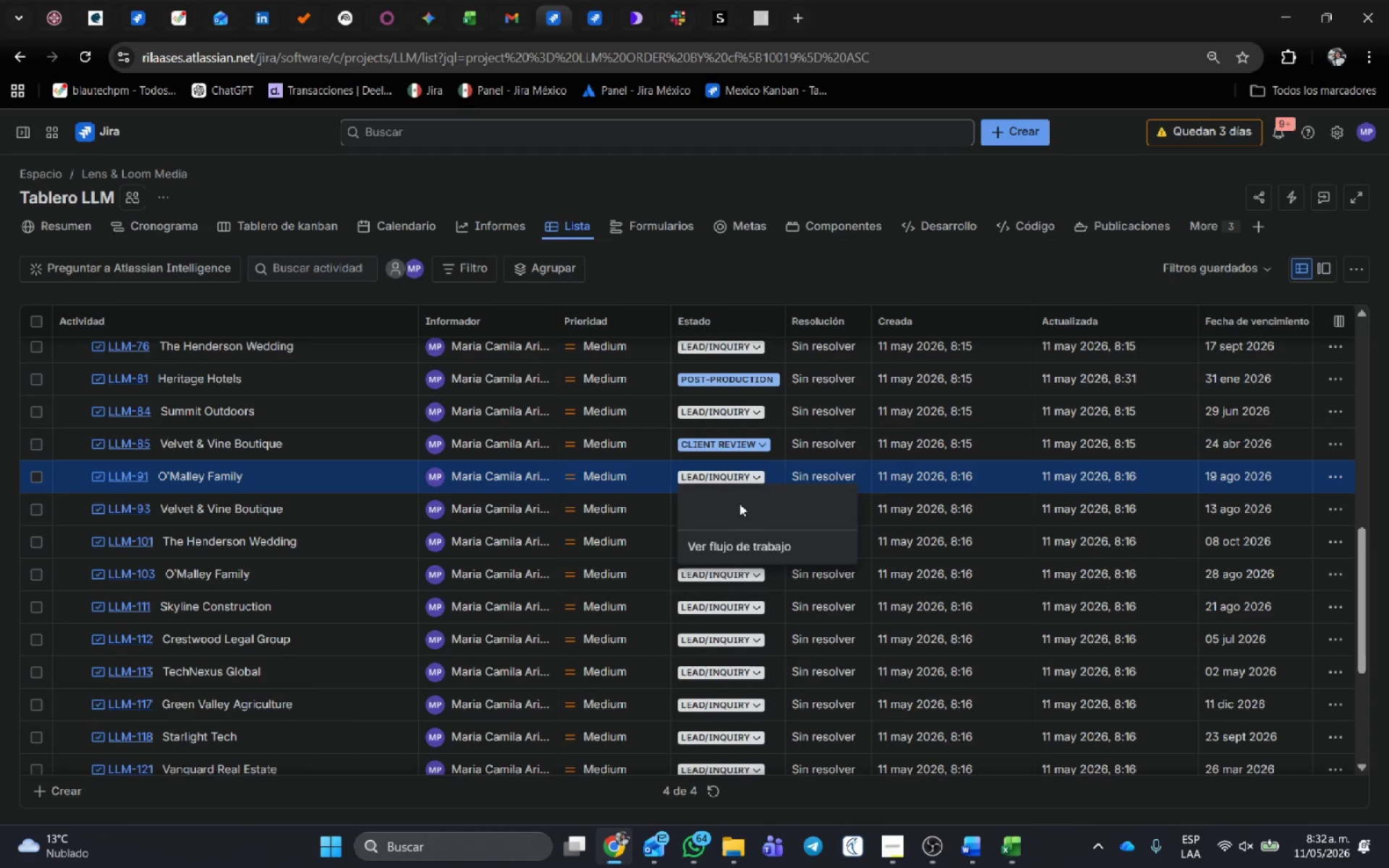 
mouse_move([744, 524])
 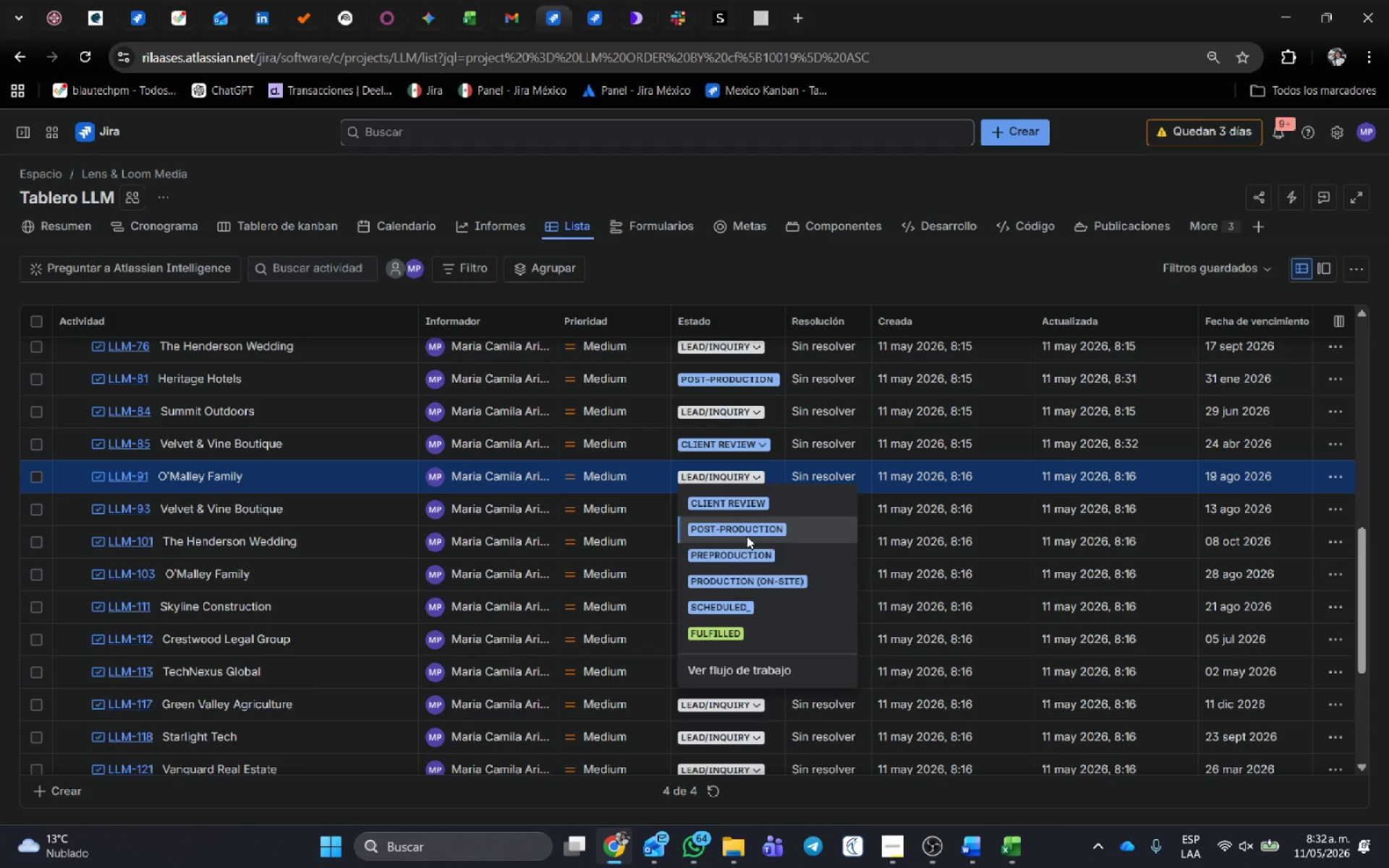 
left_click([747, 536])
 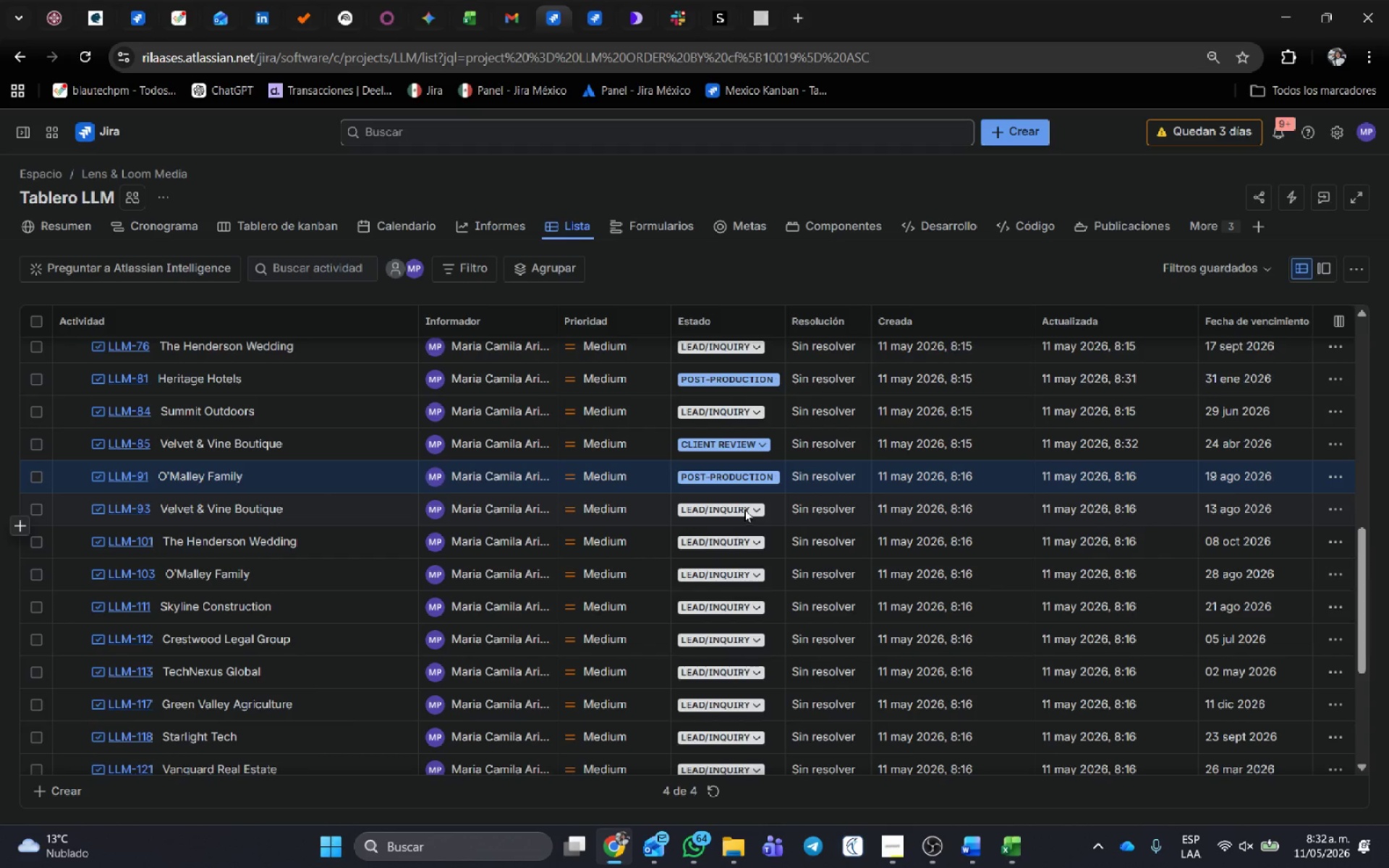 
left_click([744, 509])
 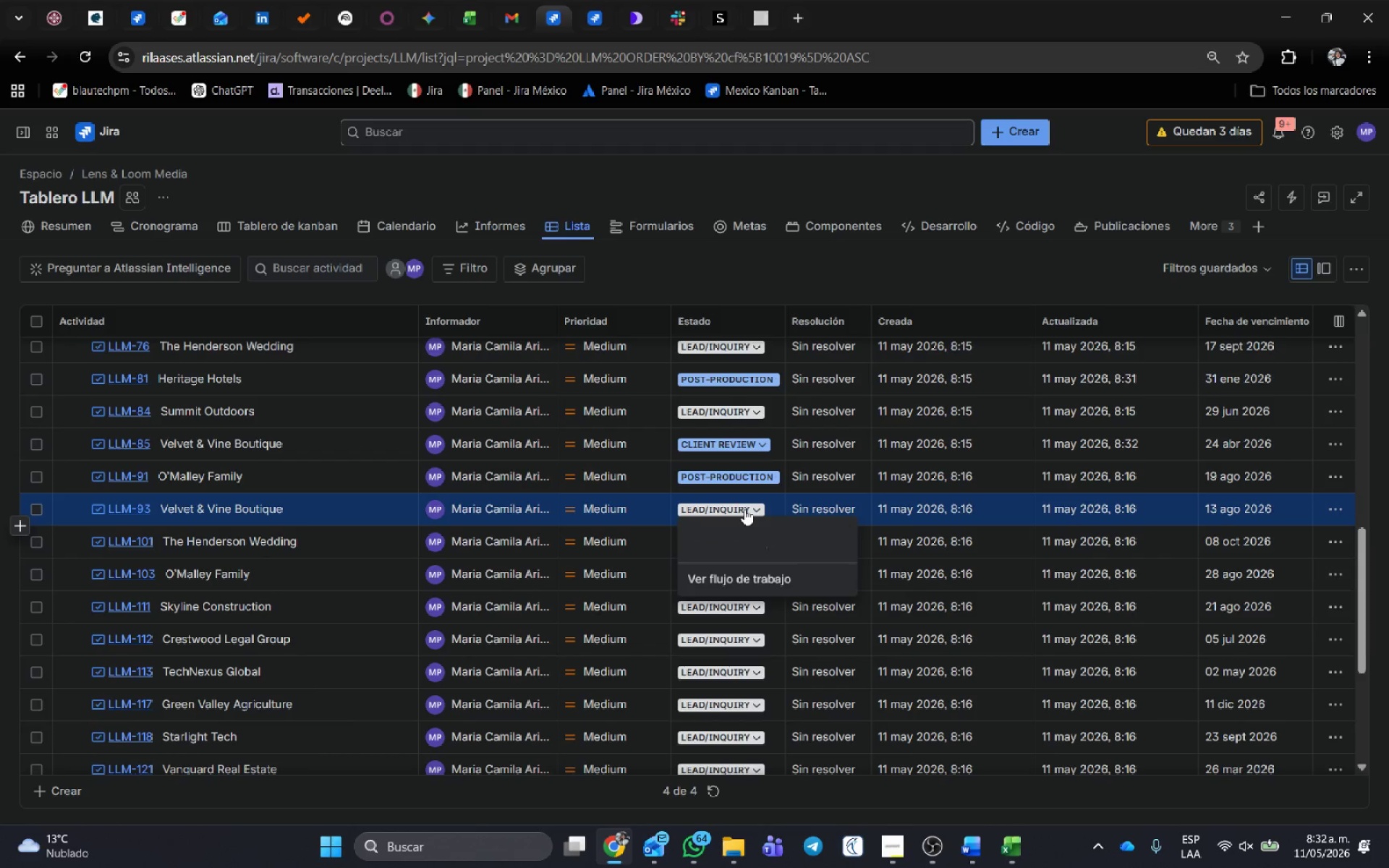 
left_click([744, 509])
 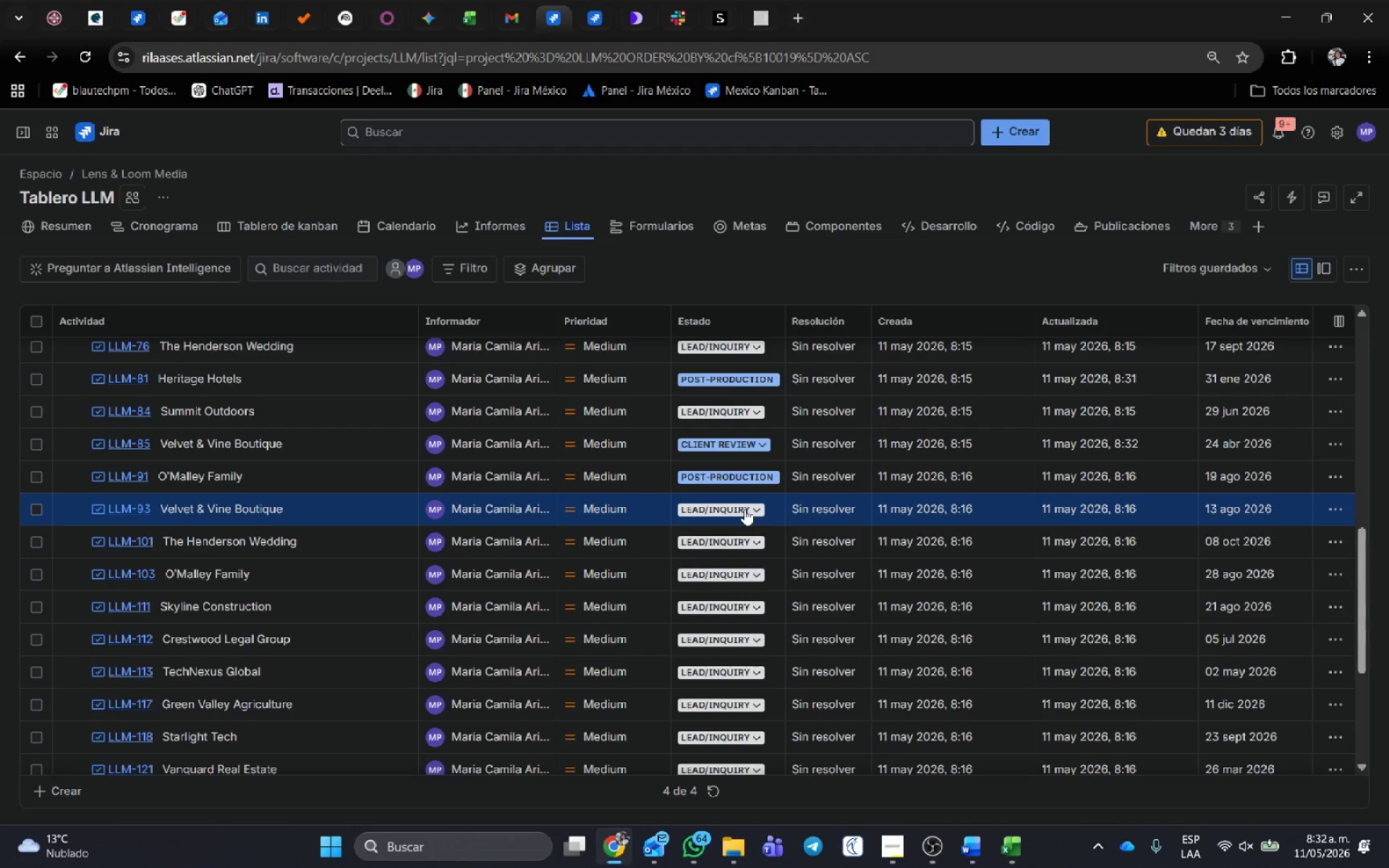 
left_click([744, 509])
 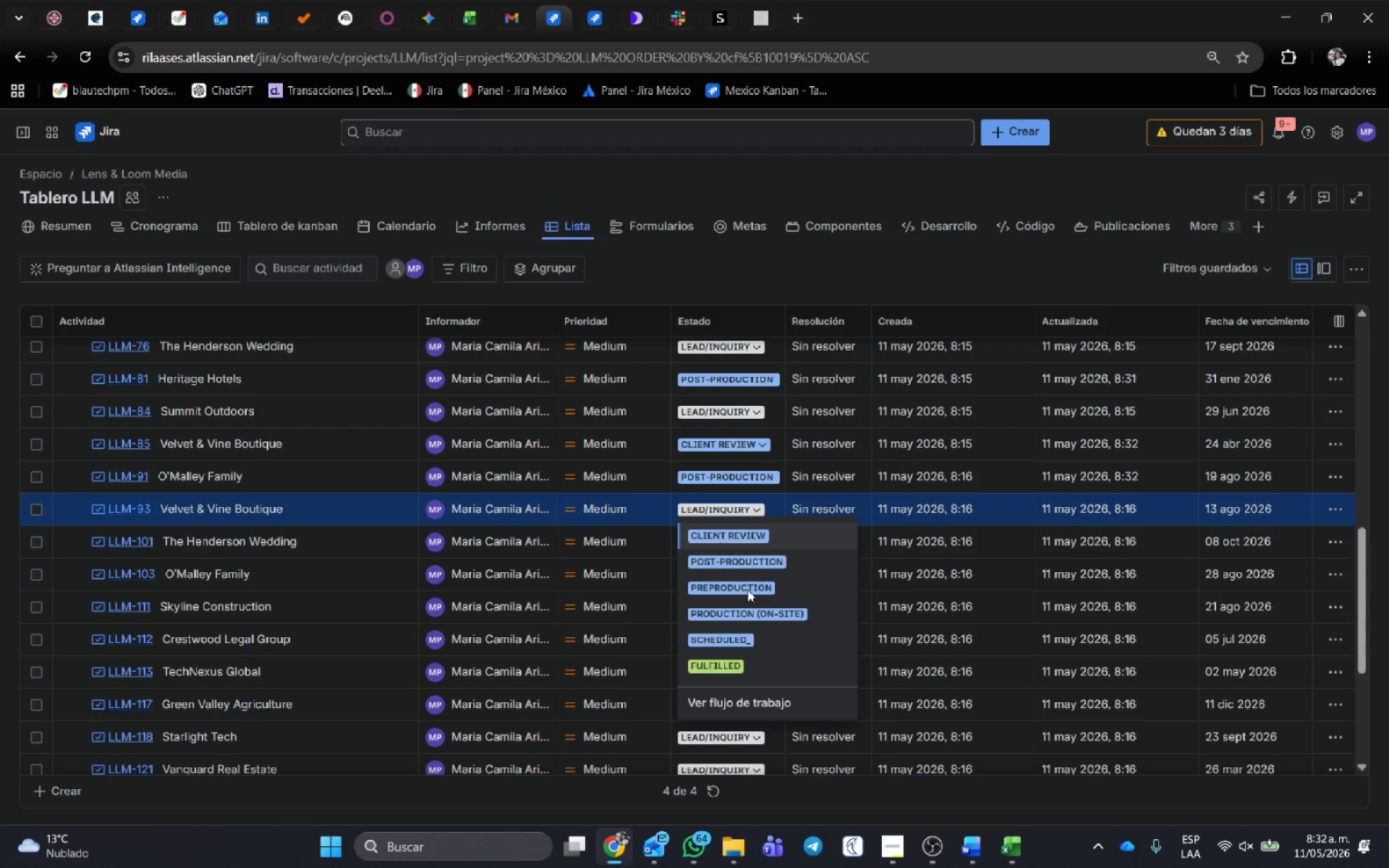 
left_click([747, 590])
 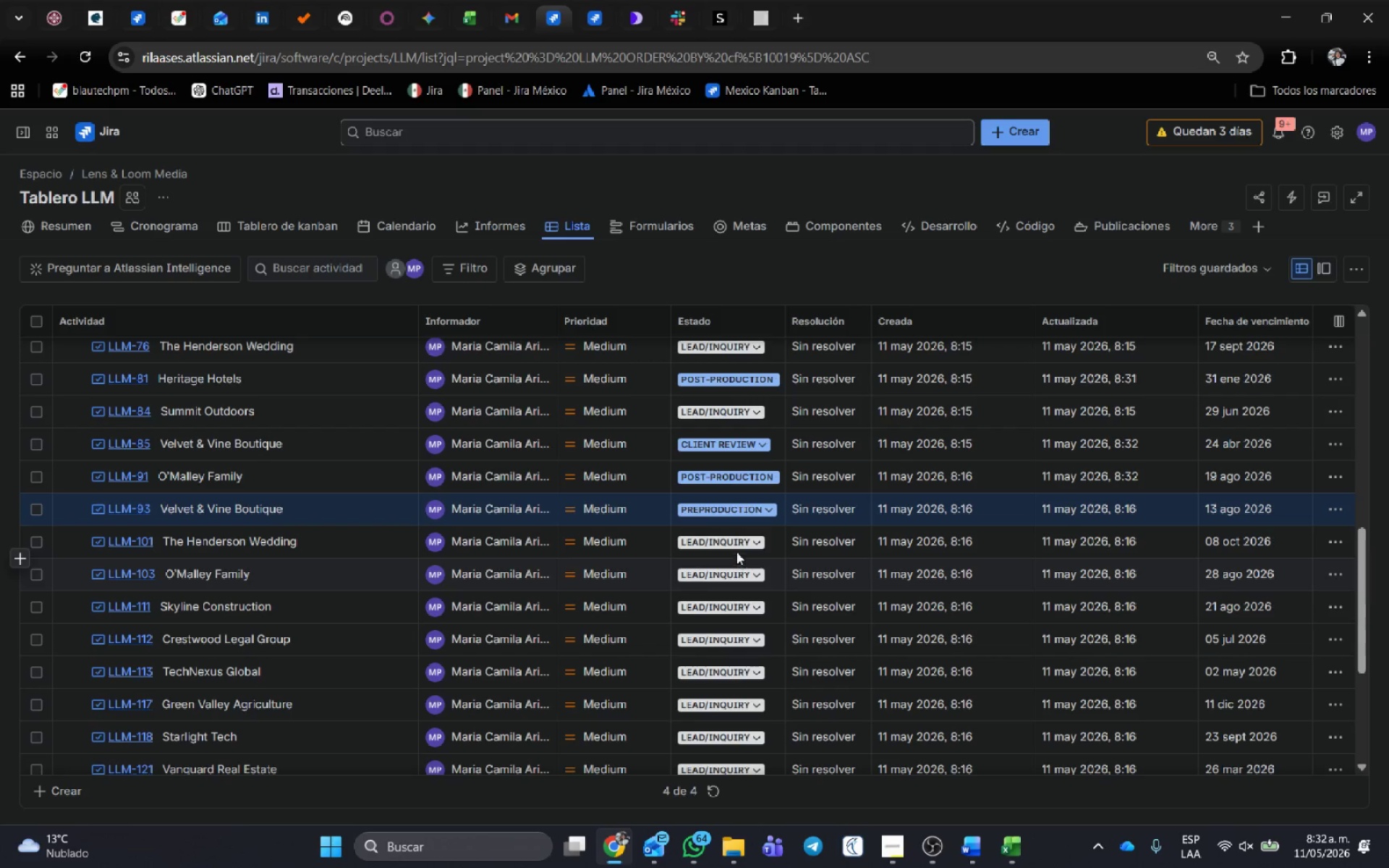 
left_click([736, 545])
 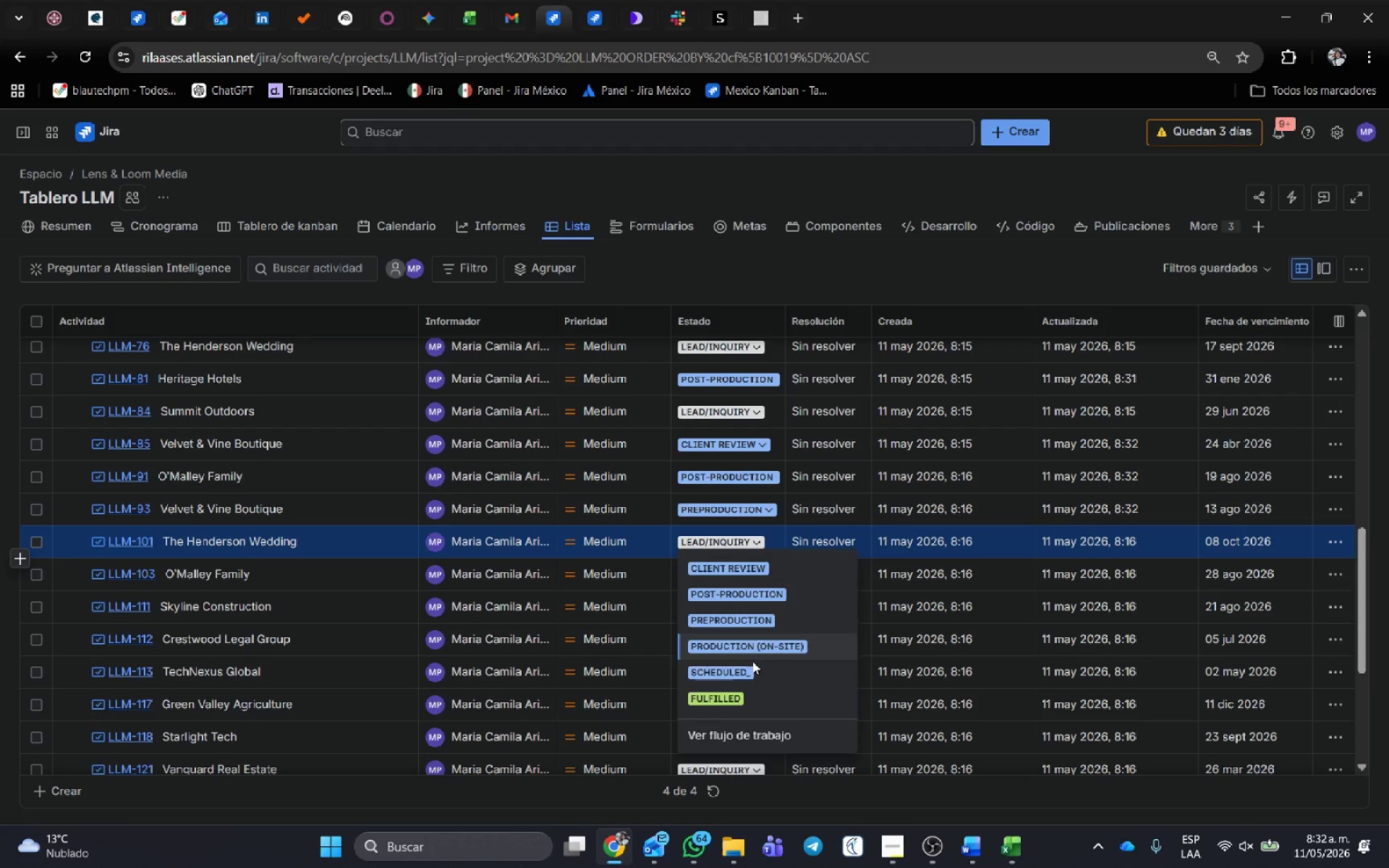 
left_click([752, 652])
 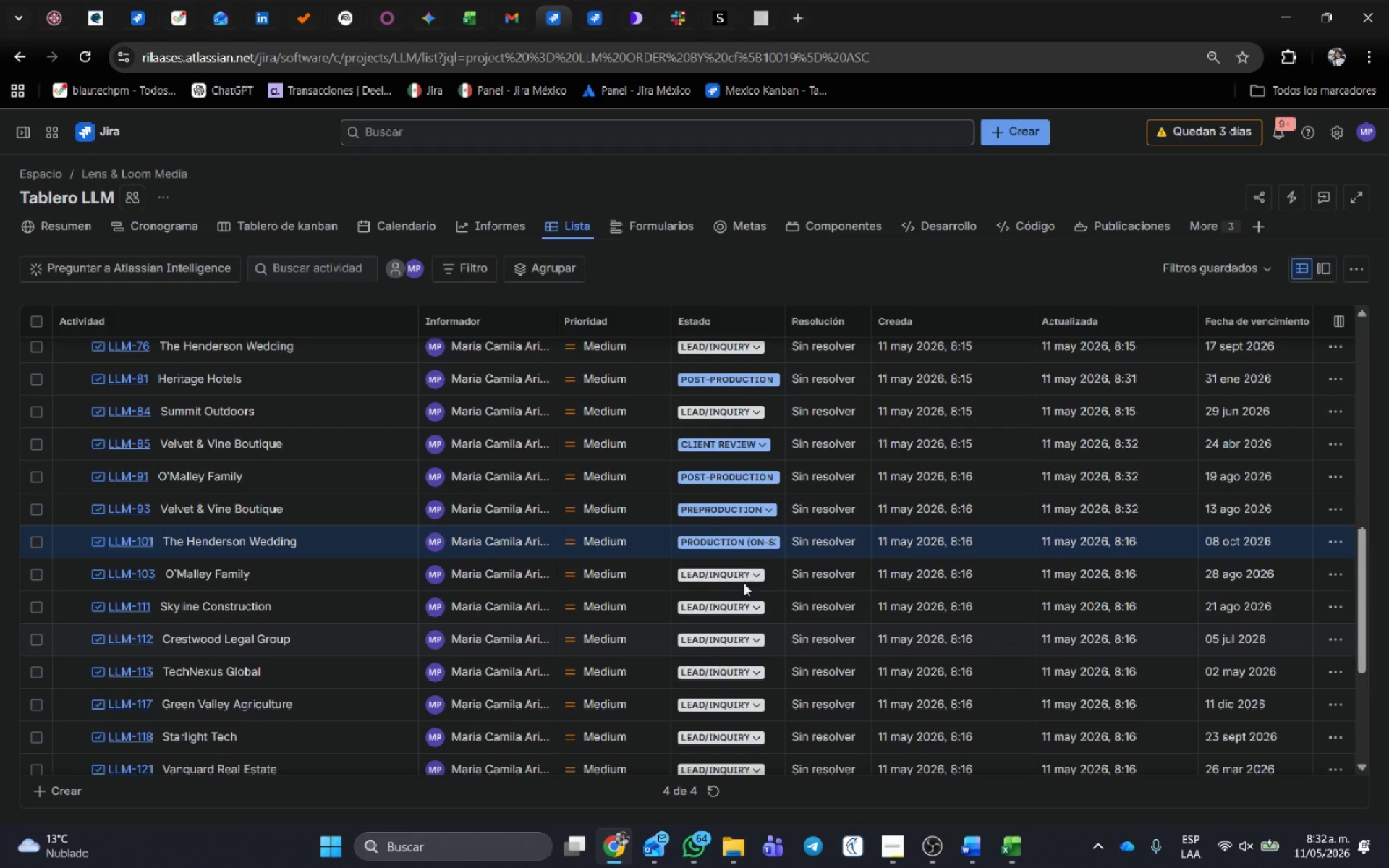 
scroll: coordinate [744, 583], scroll_direction: down, amount: 1.0
 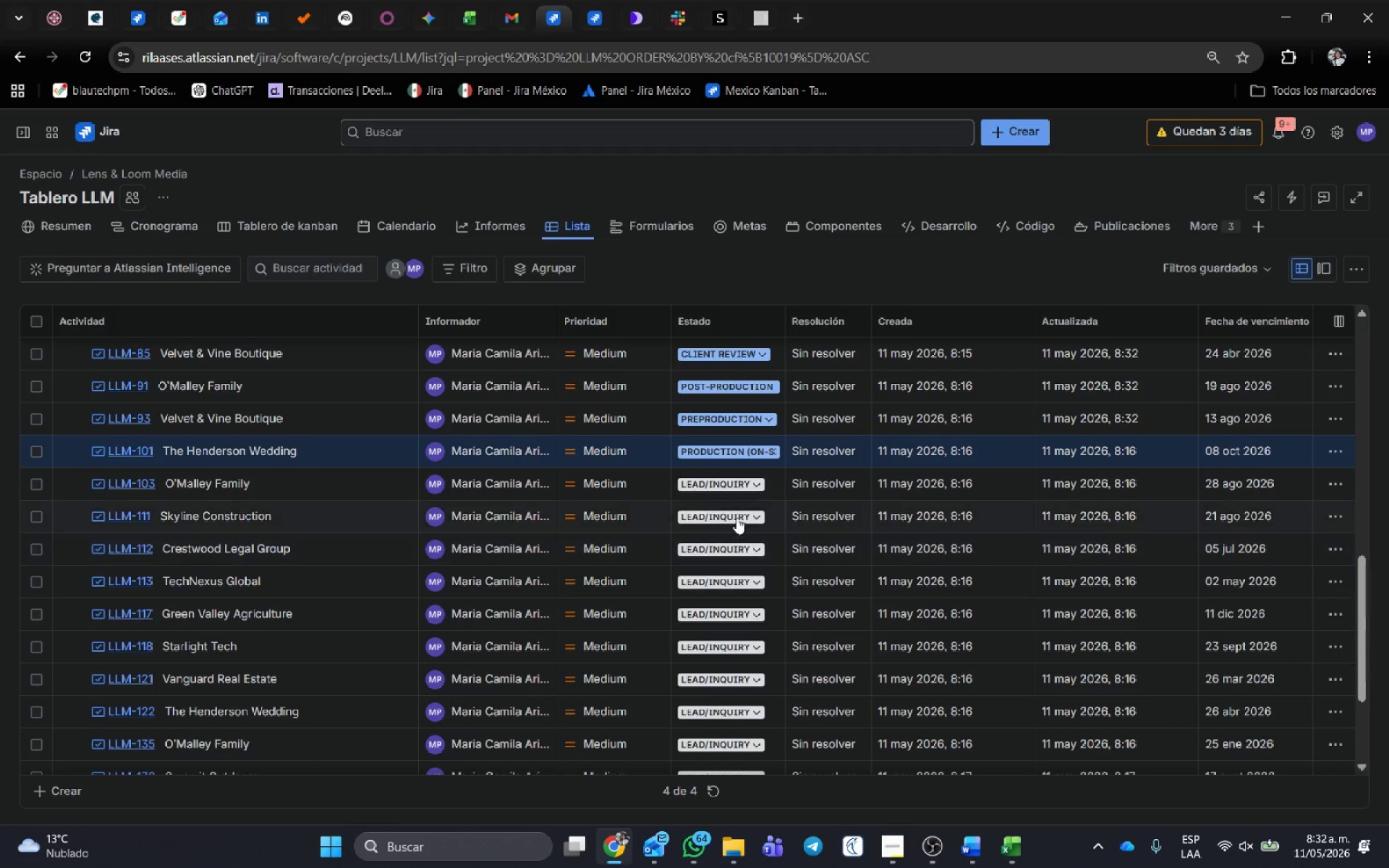 
left_click([736, 517])
 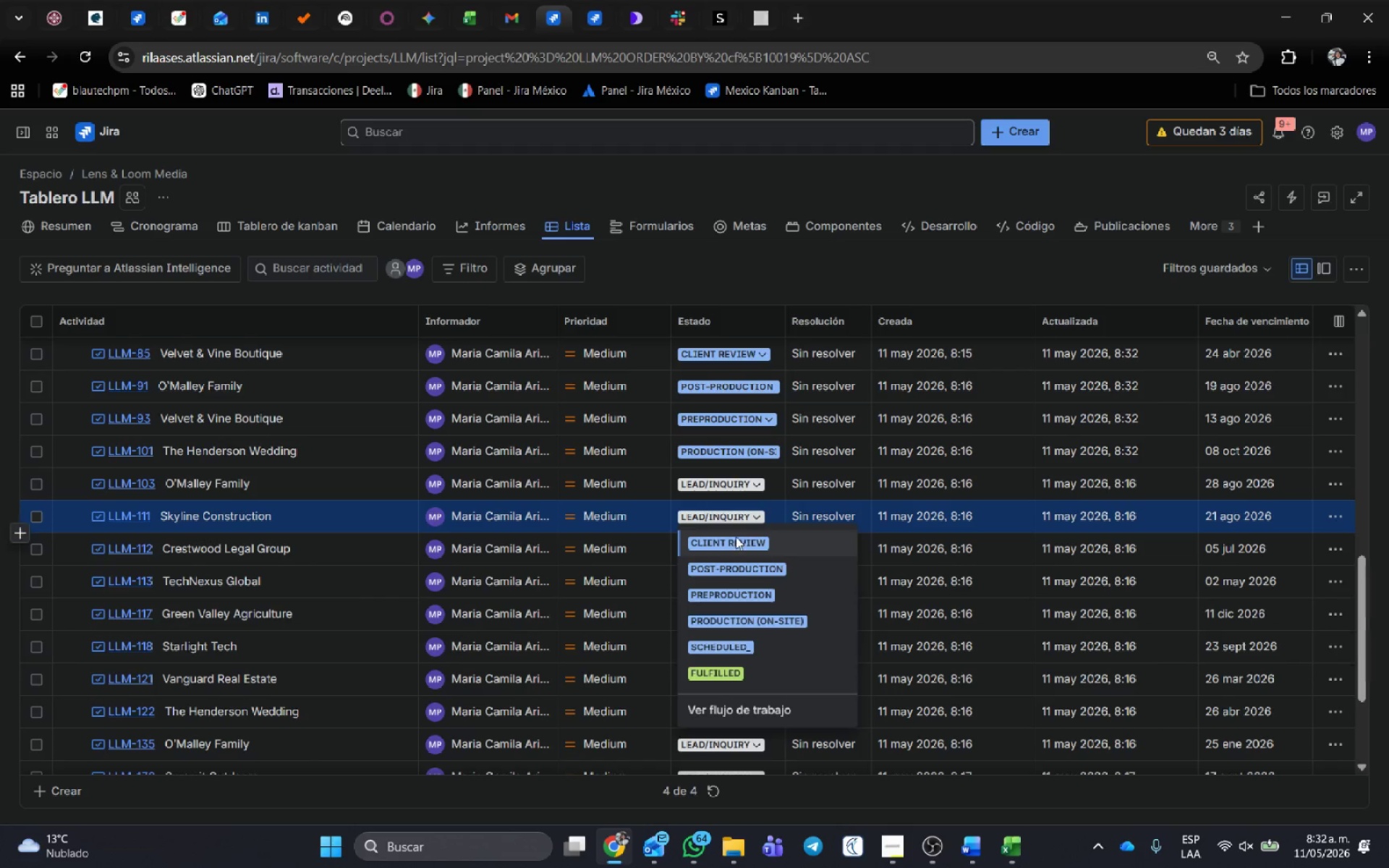 
left_click([736, 538])
 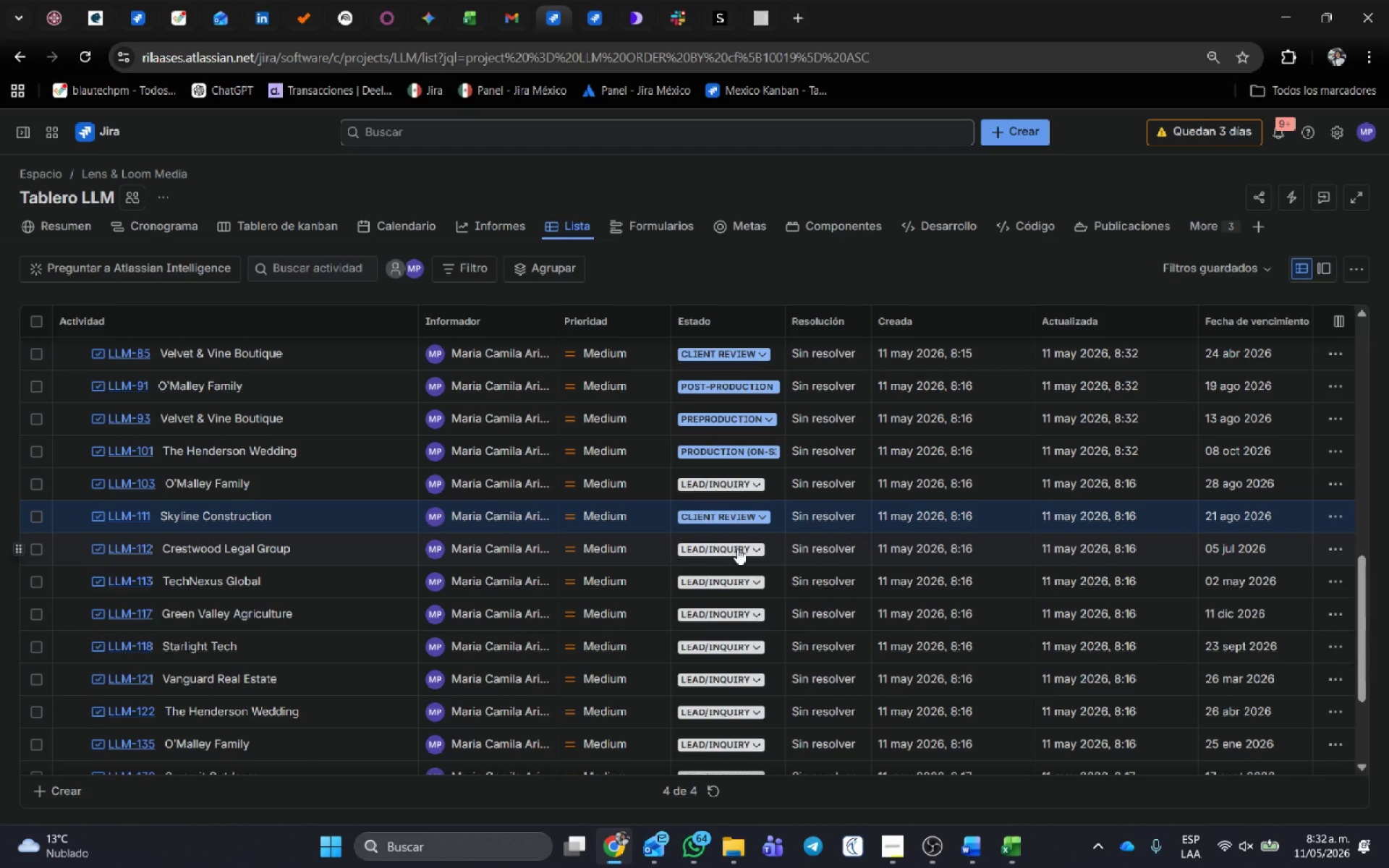 
left_click([737, 550])
 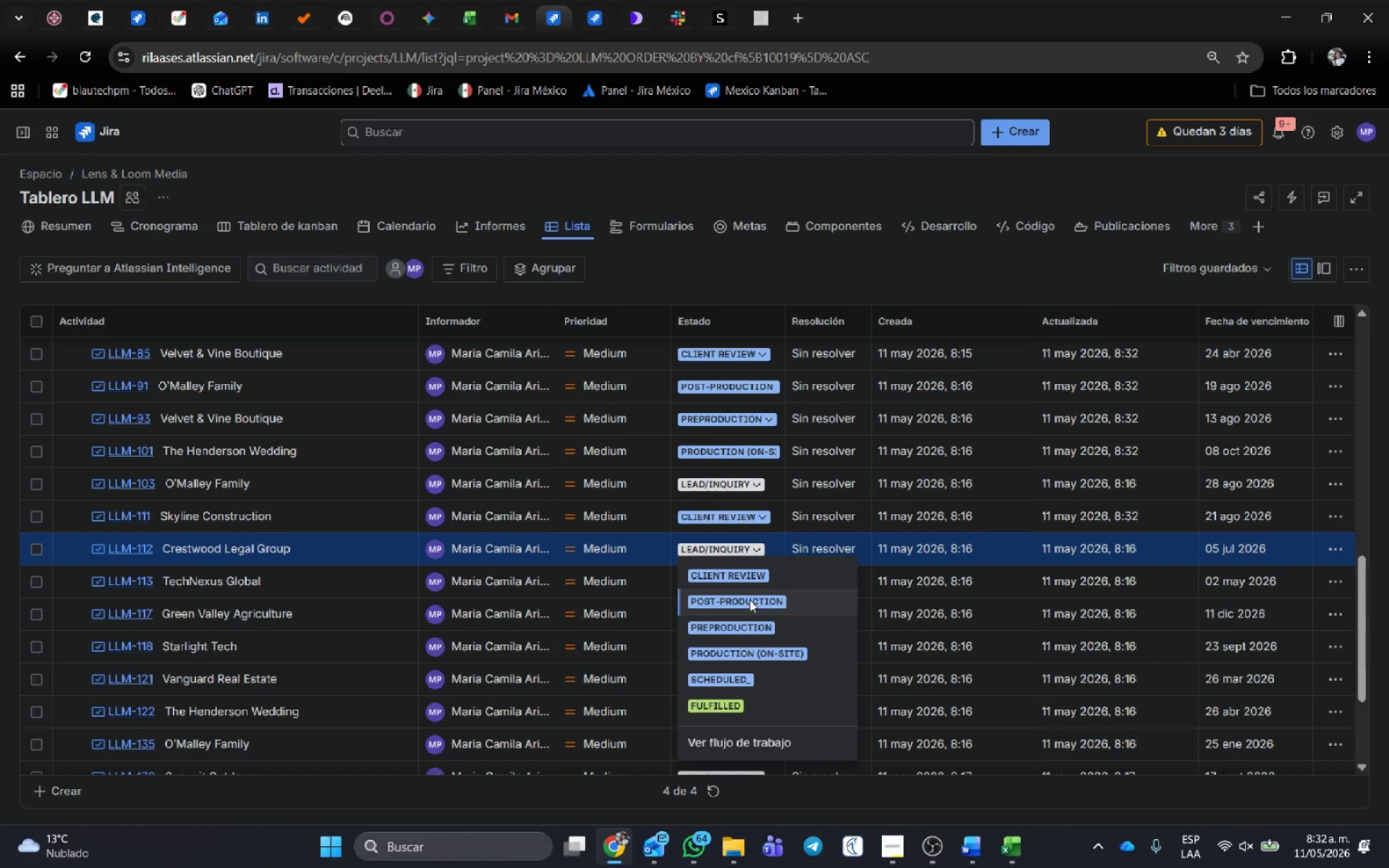 
left_click([759, 621])
 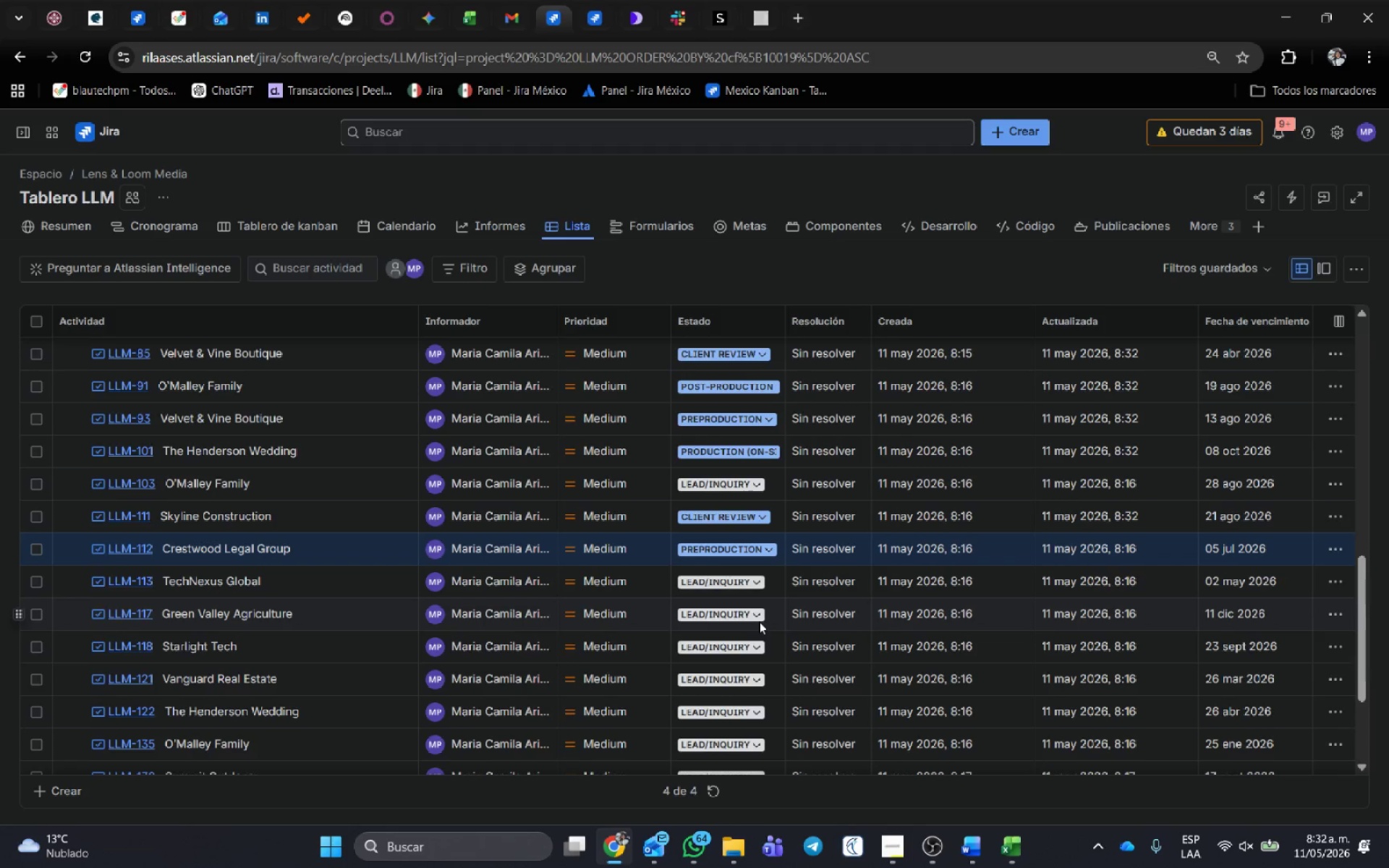 
scroll: coordinate [759, 621], scroll_direction: down, amount: 1.0
 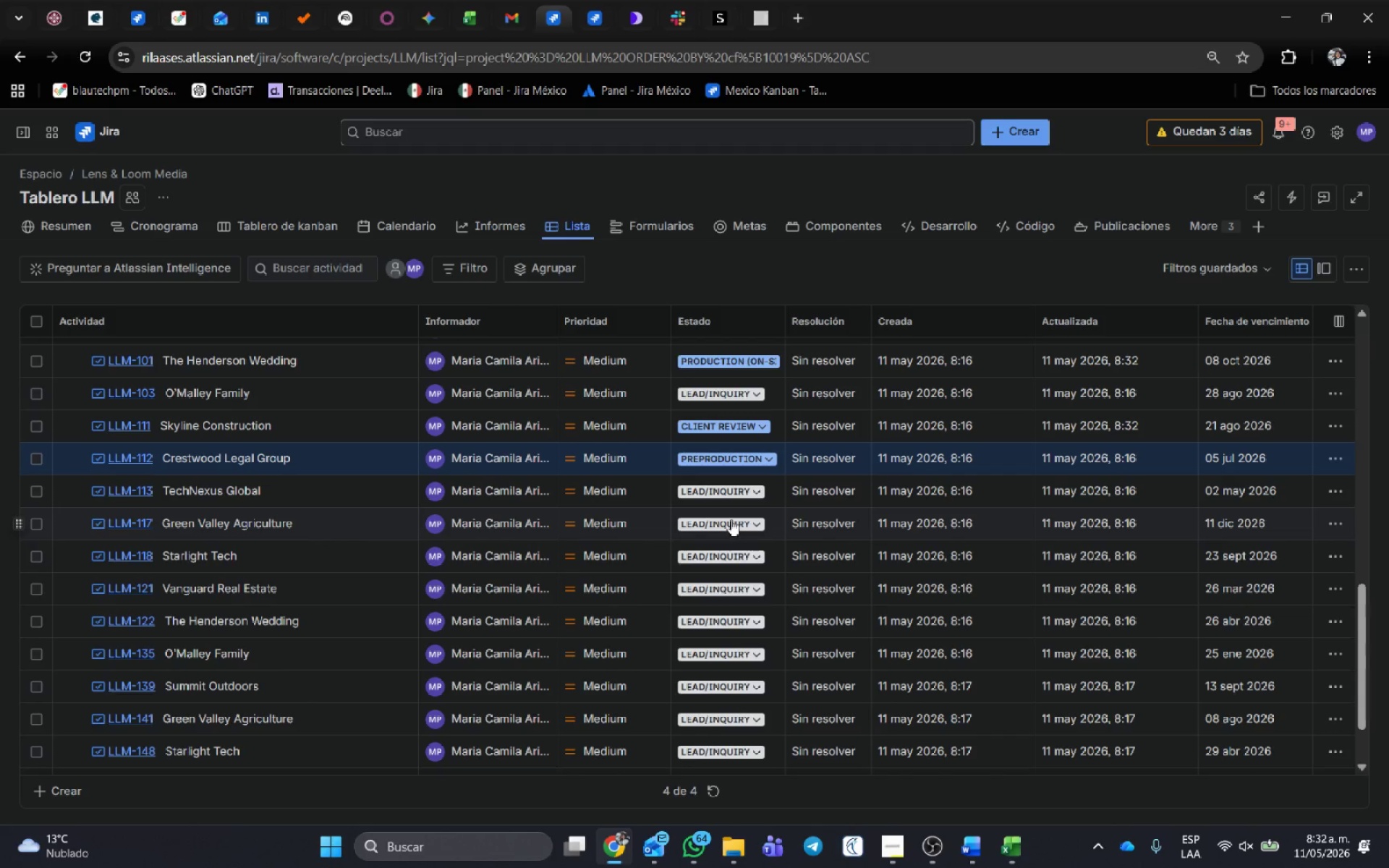 
left_click([731, 519])
 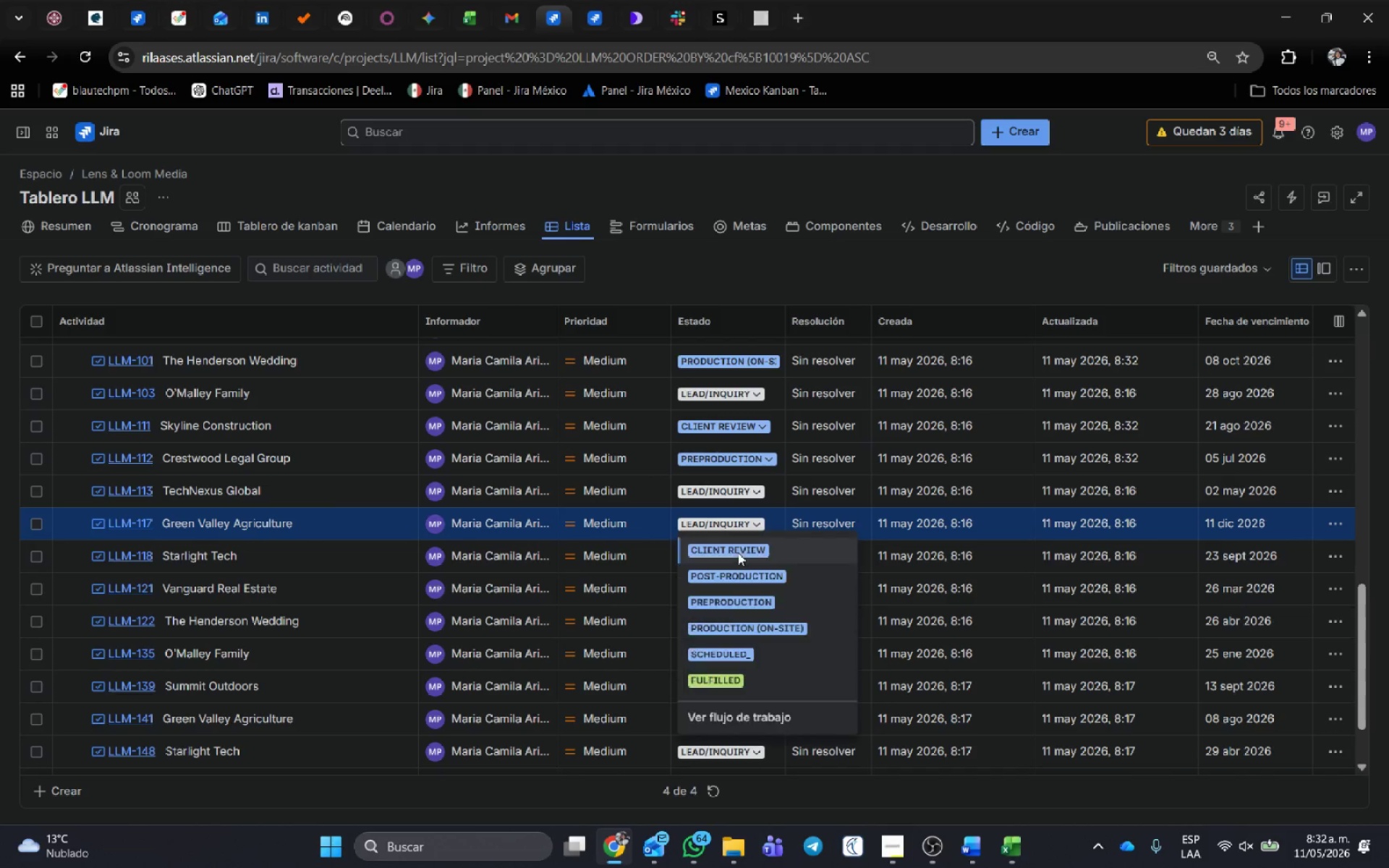 
left_click([738, 553])
 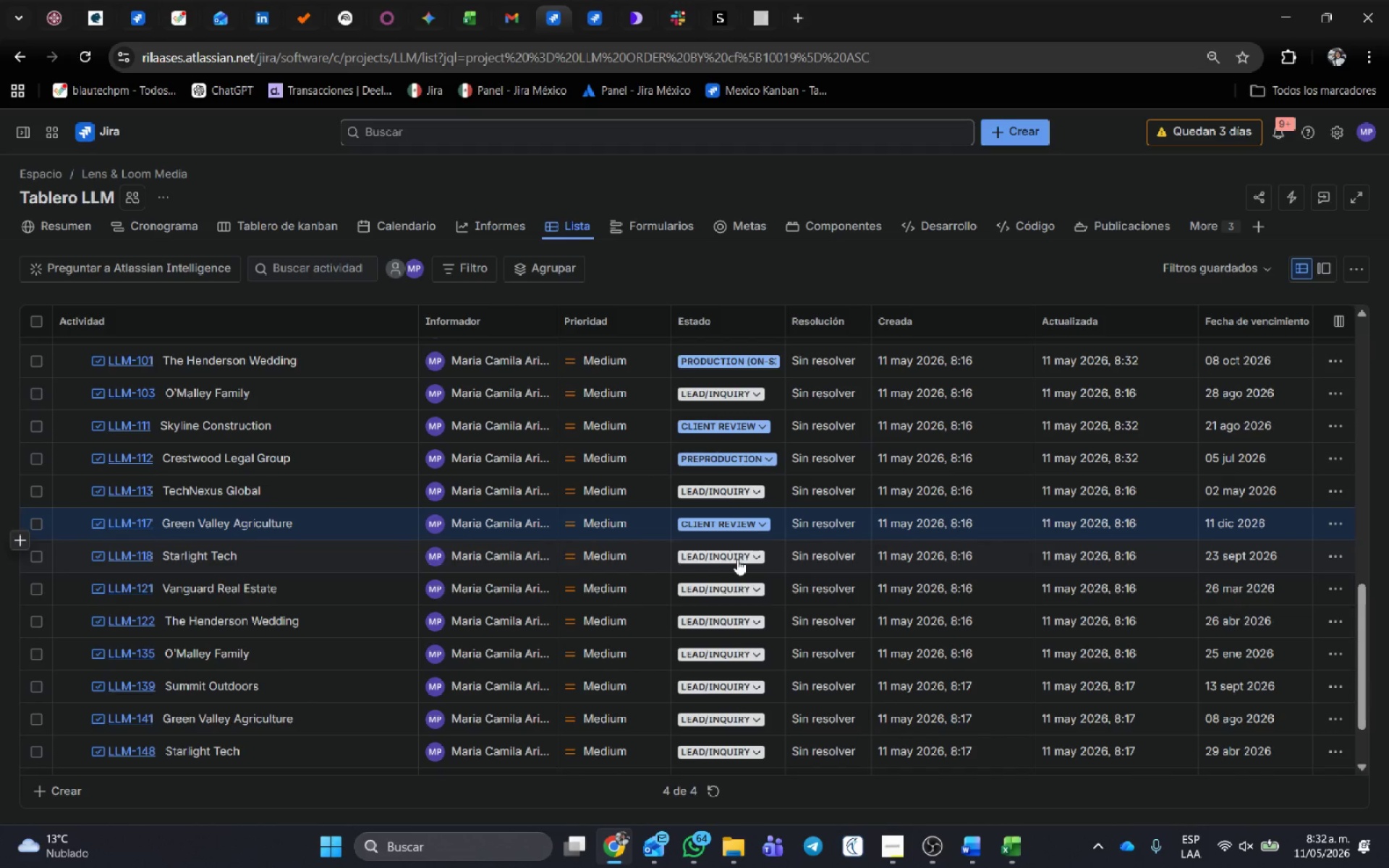 
left_click([737, 559])
 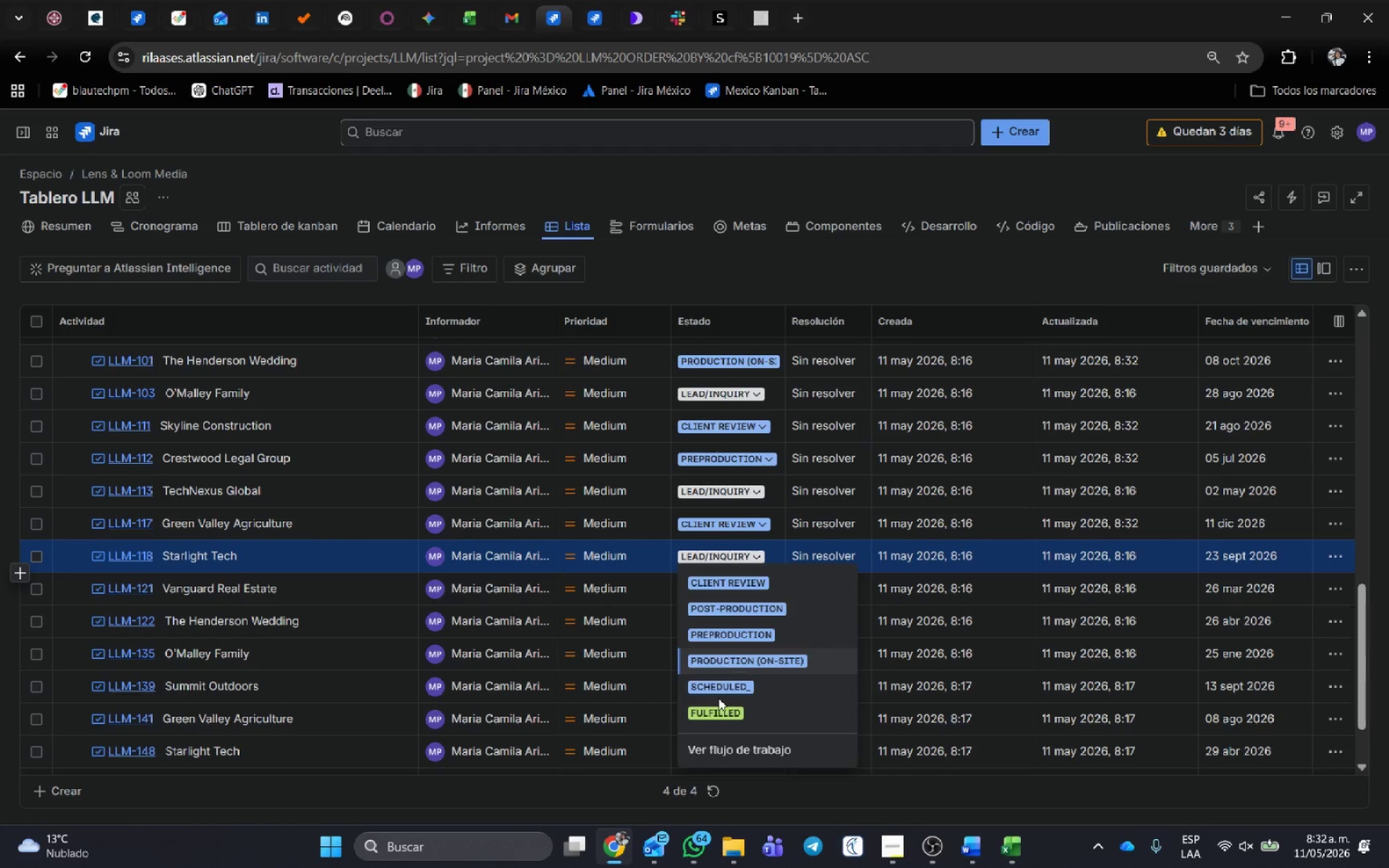 
left_click([715, 714])
 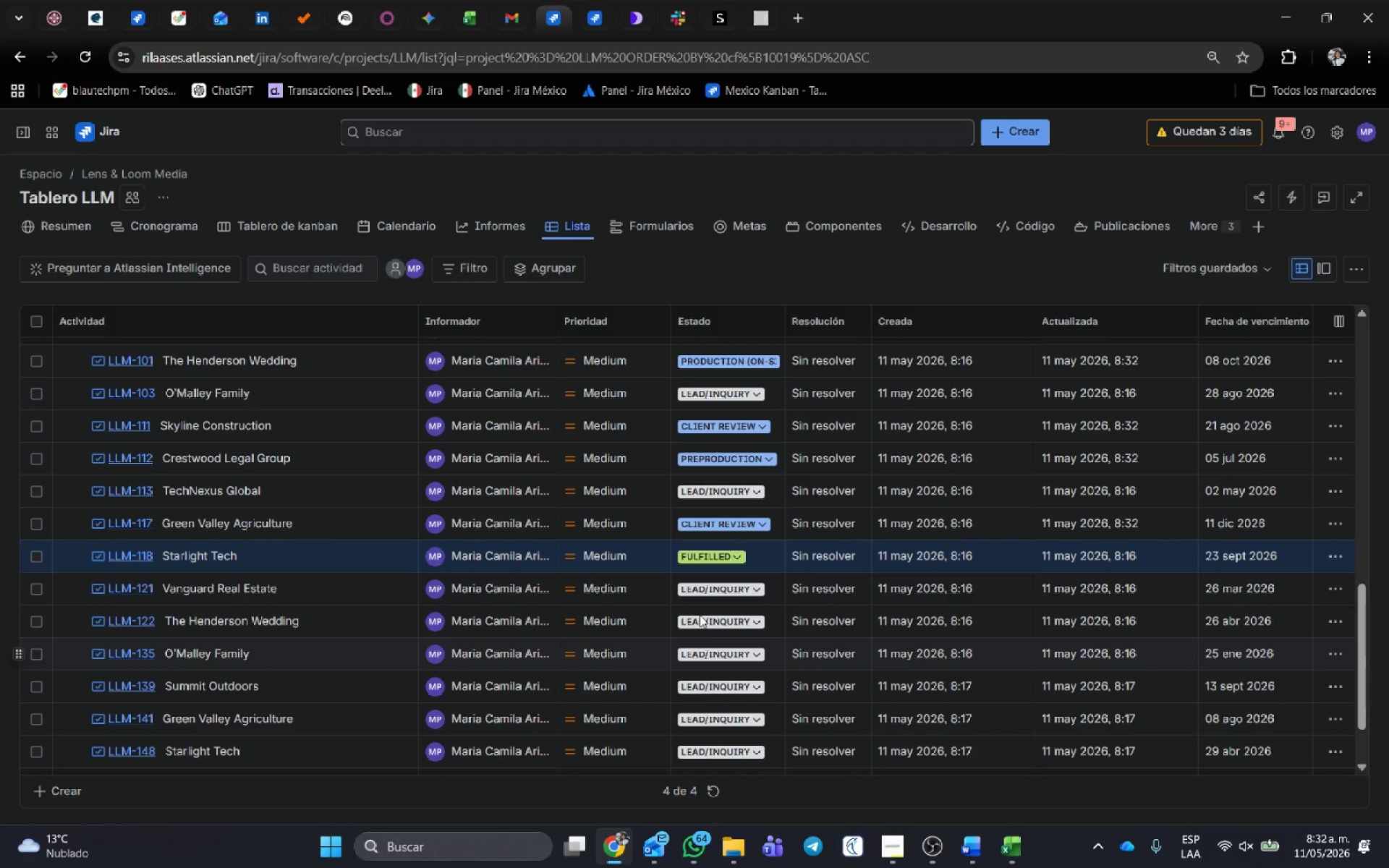 
left_click([700, 615])
 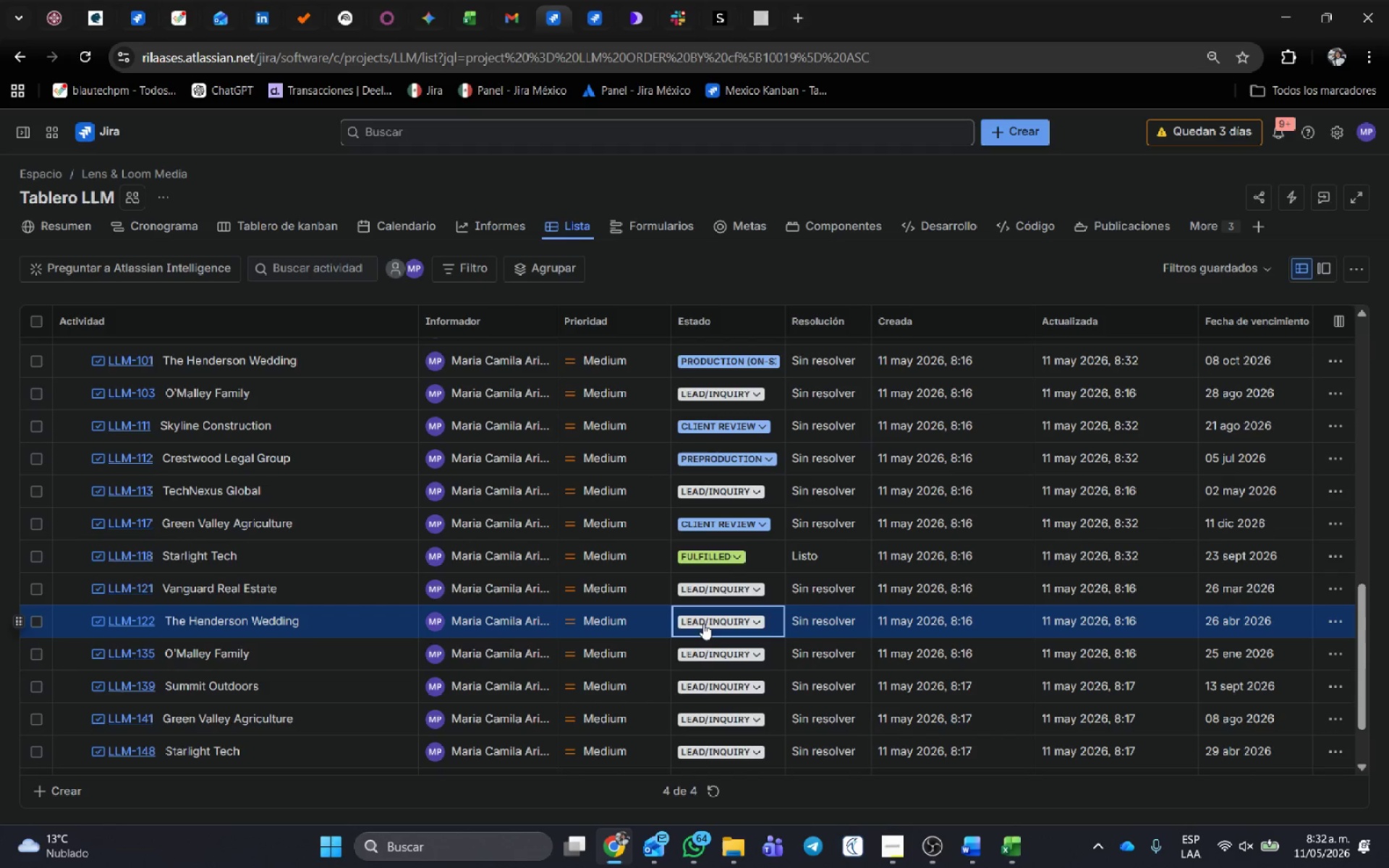 
left_click([703, 623])
 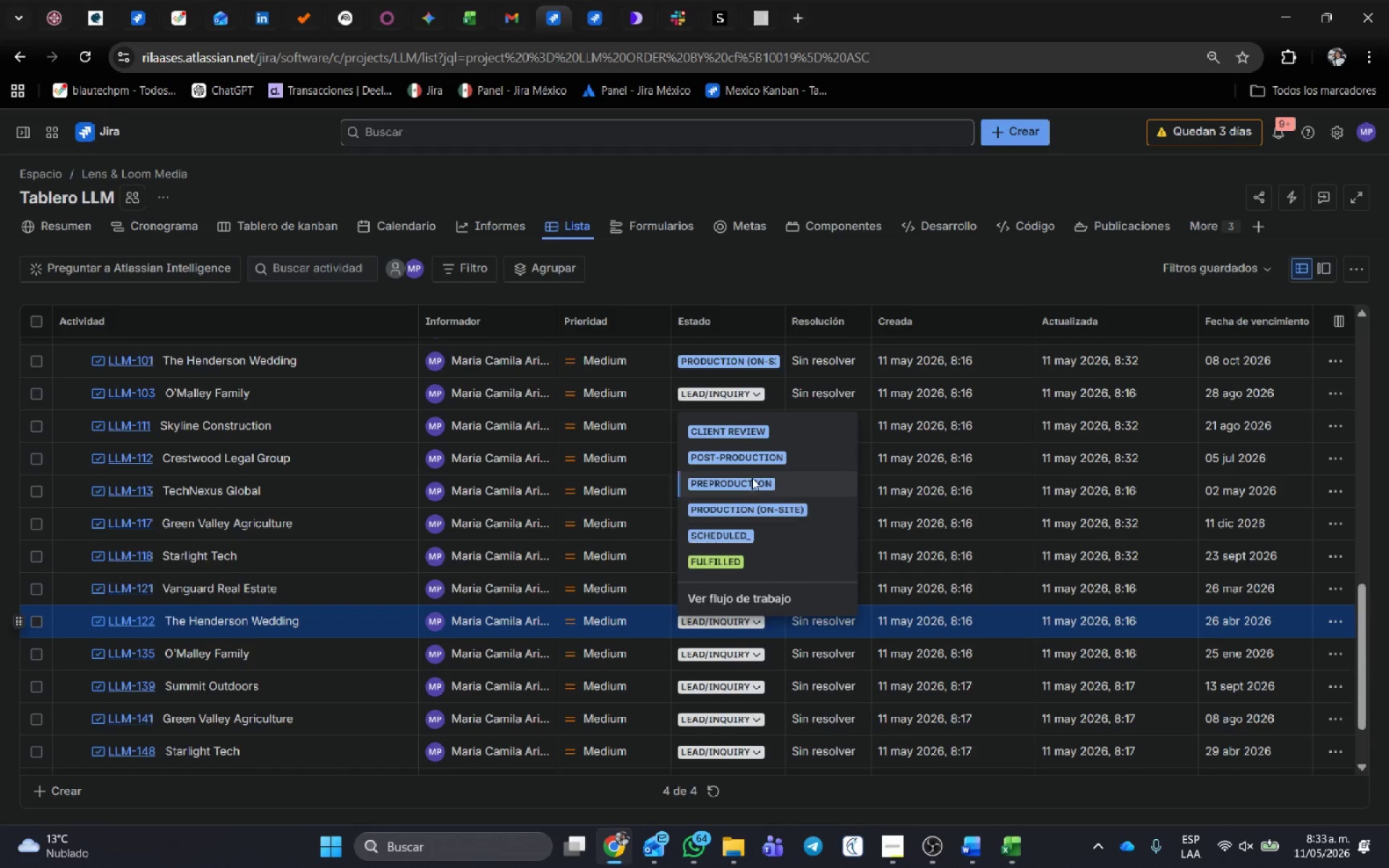 
left_click([751, 475])
 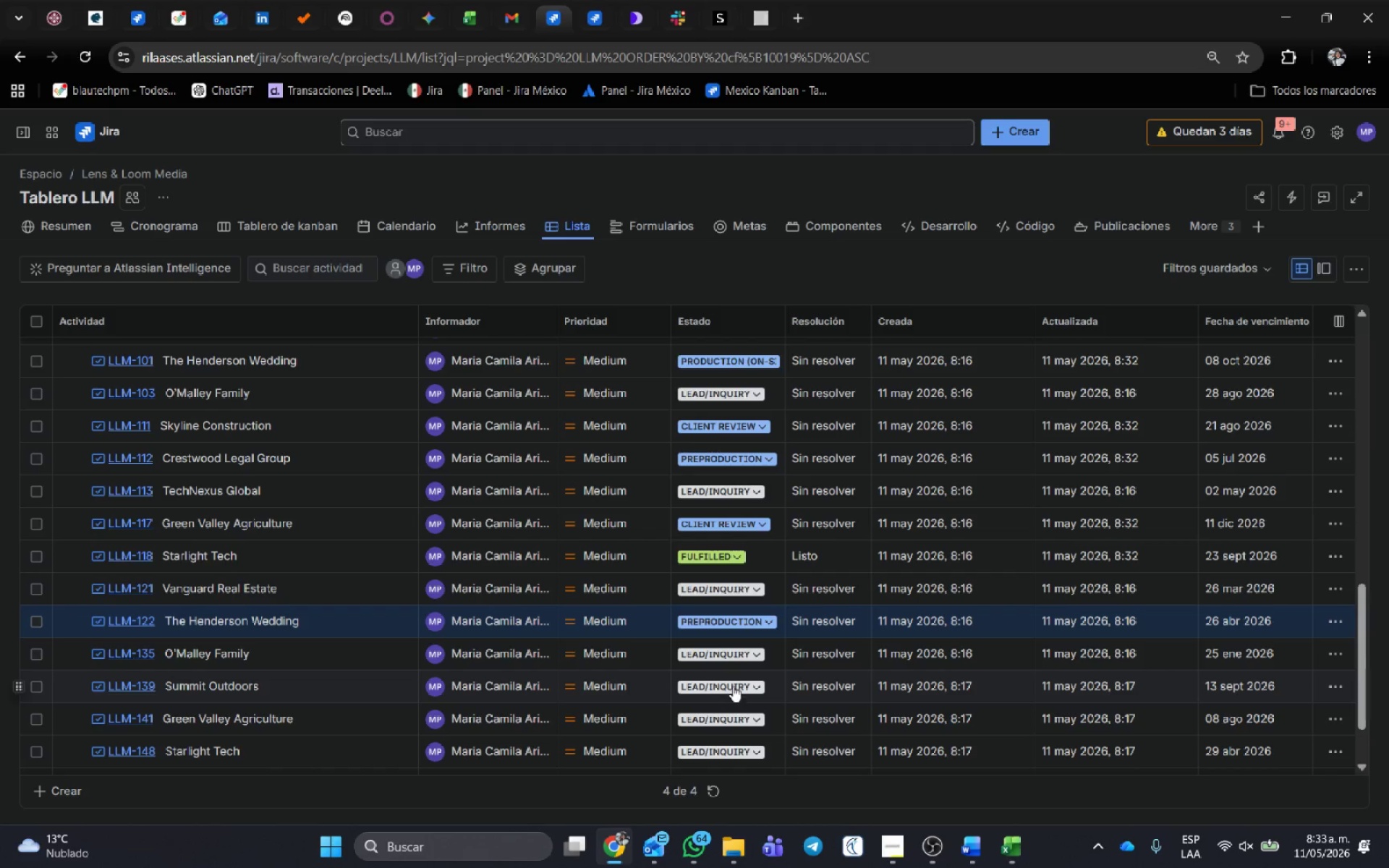 
scroll: coordinate [733, 686], scroll_direction: down, amount: 1.0
 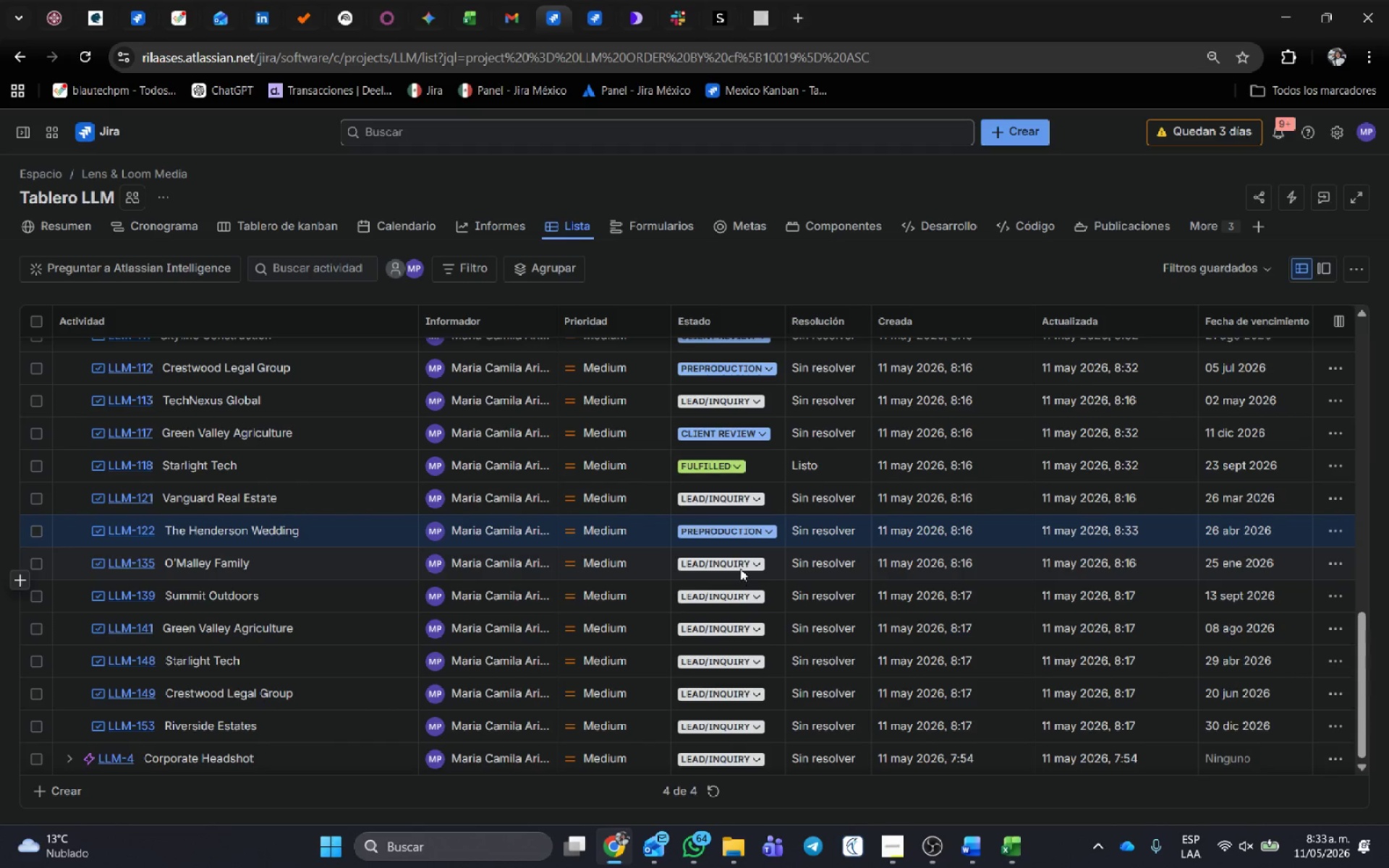 
left_click([741, 562])
 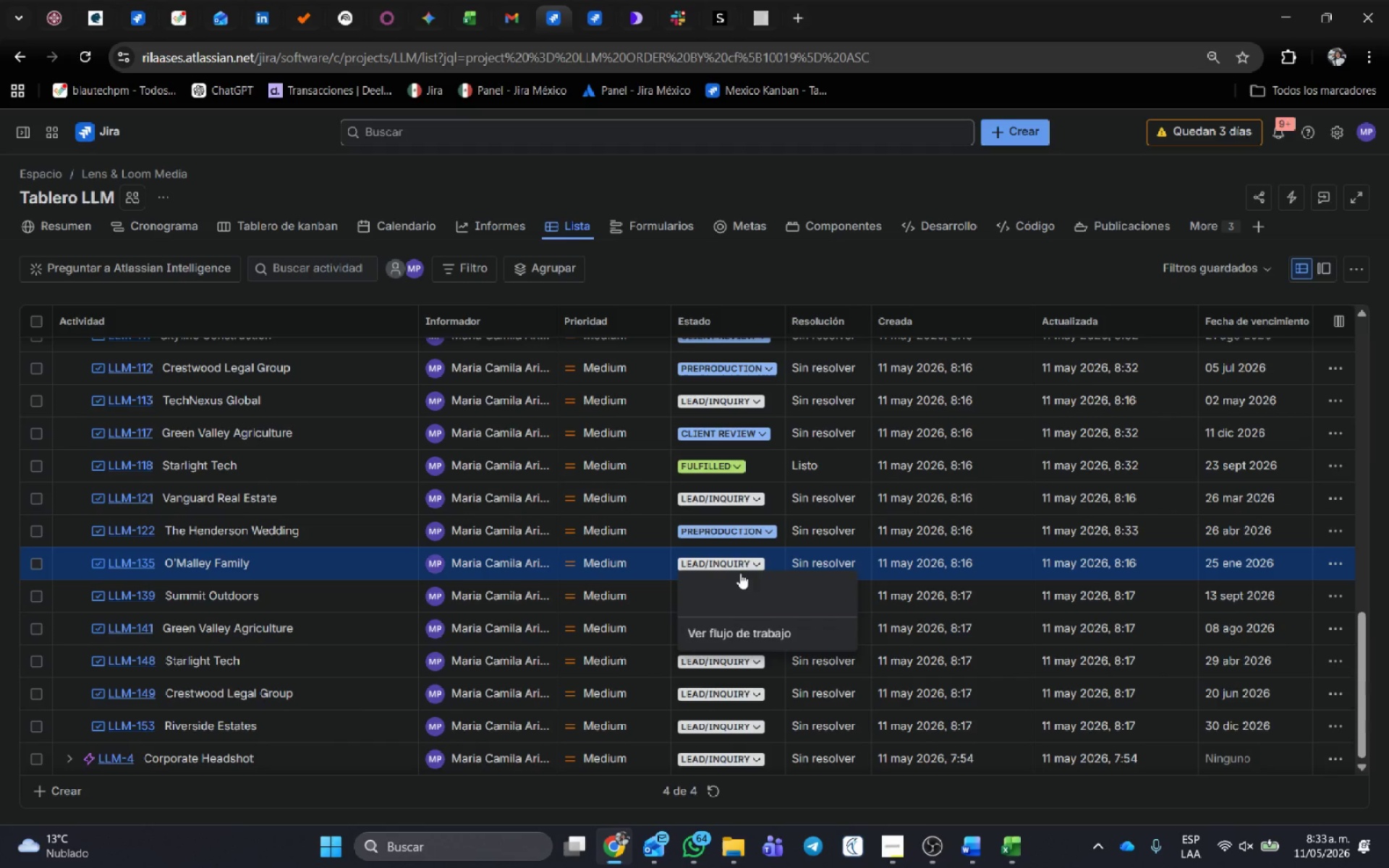 
mouse_move([733, 596])
 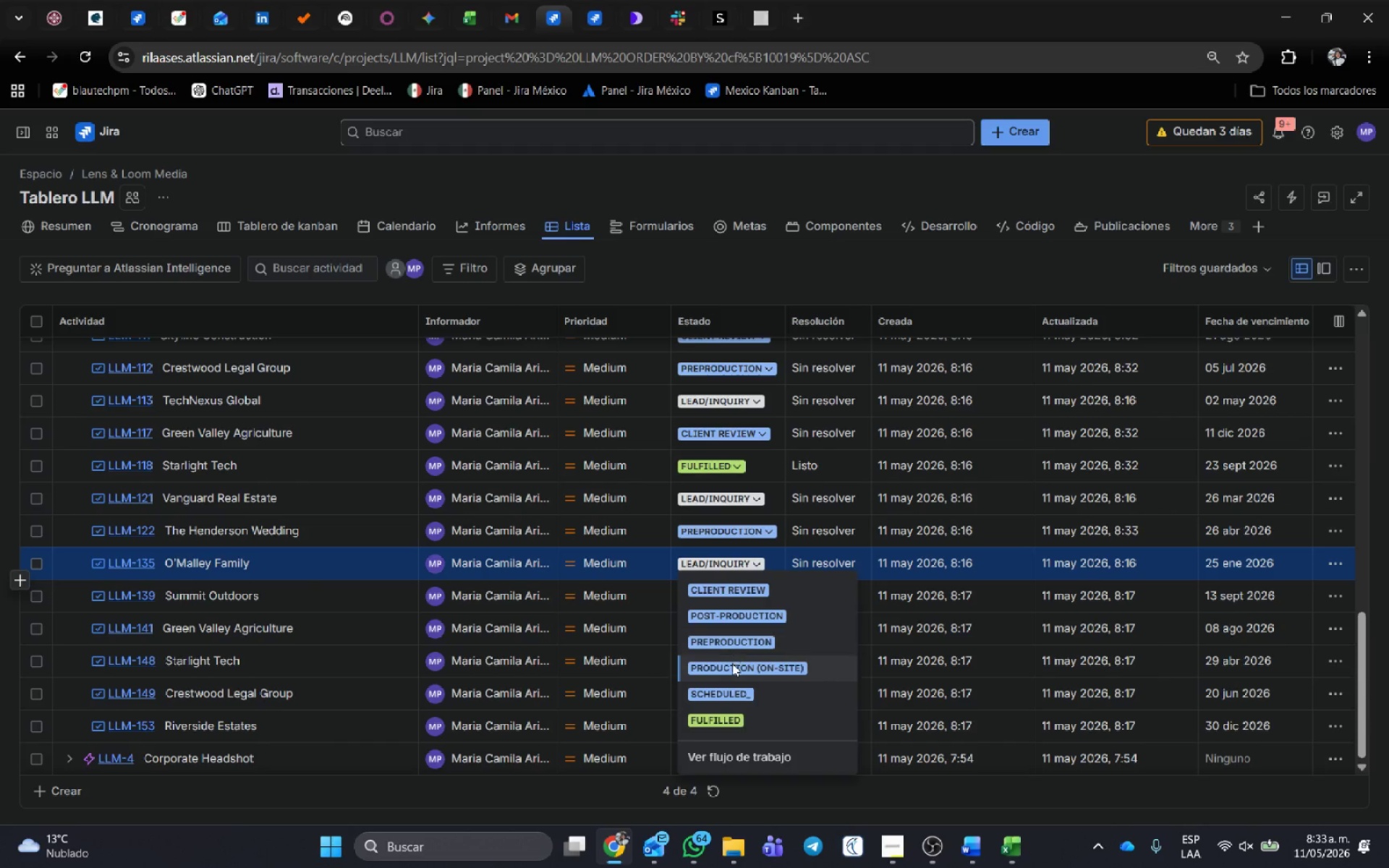 
left_click([731, 665])
 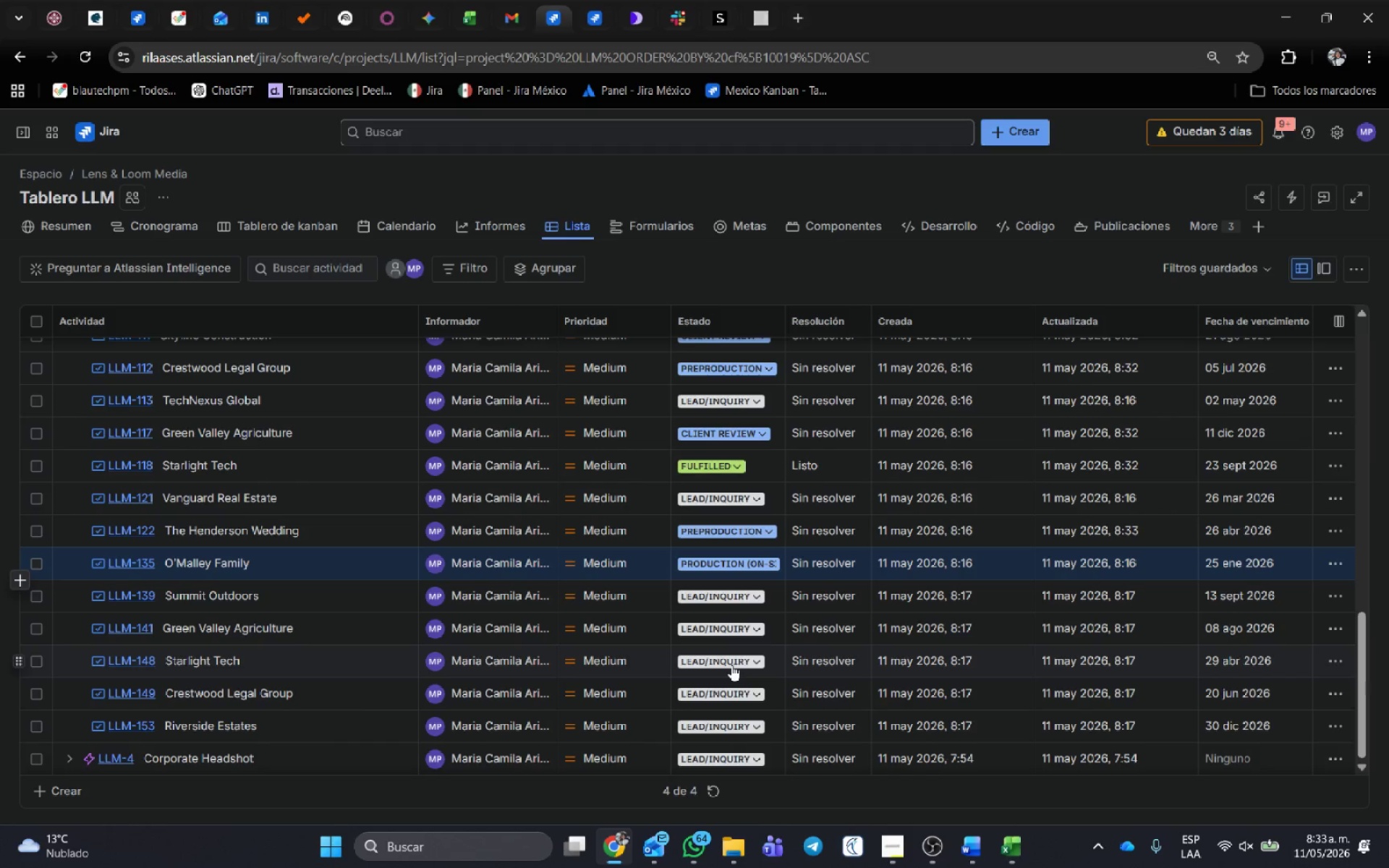 
scroll: coordinate [731, 665], scroll_direction: down, amount: 1.0
 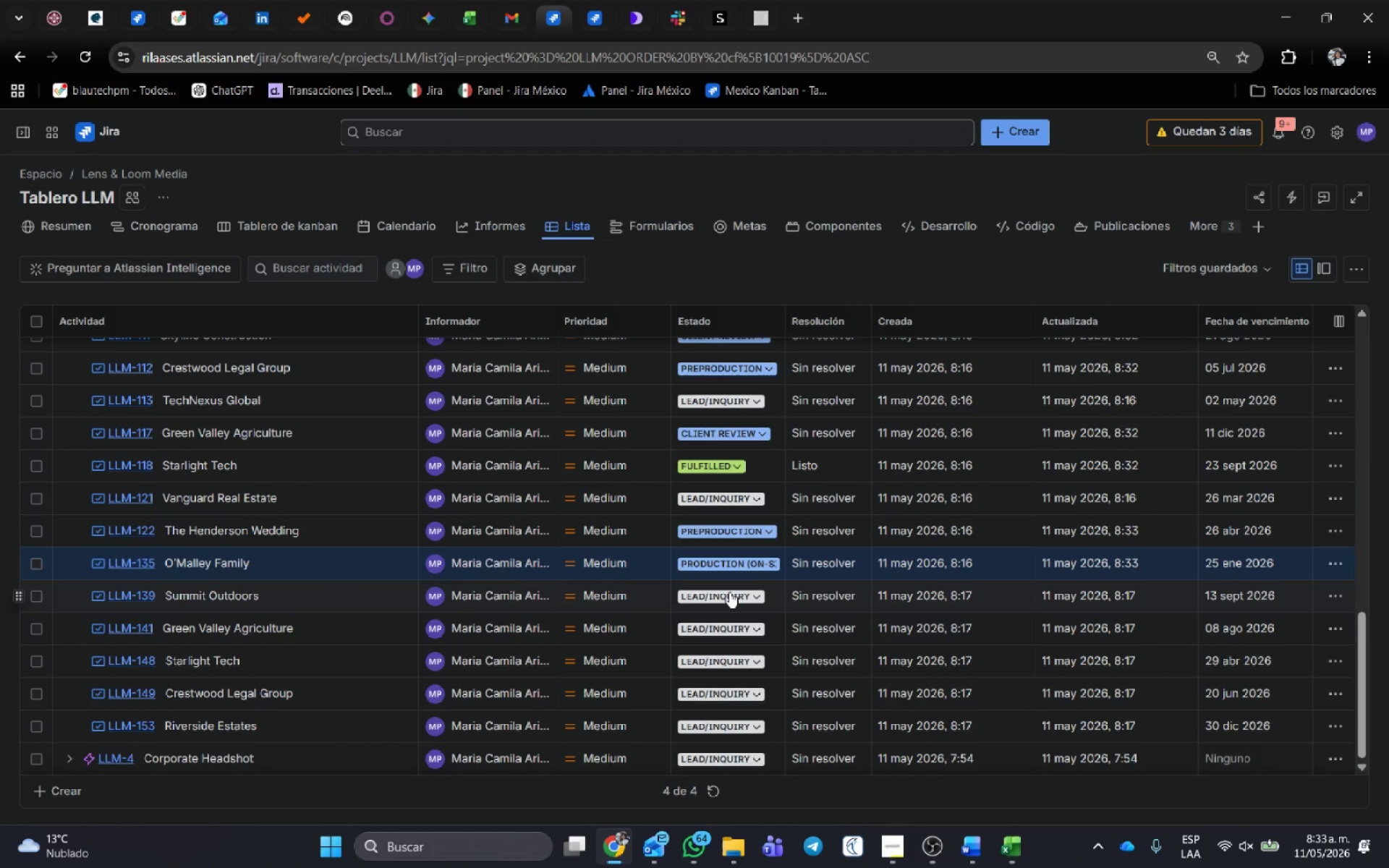 
left_click([729, 592])
 